 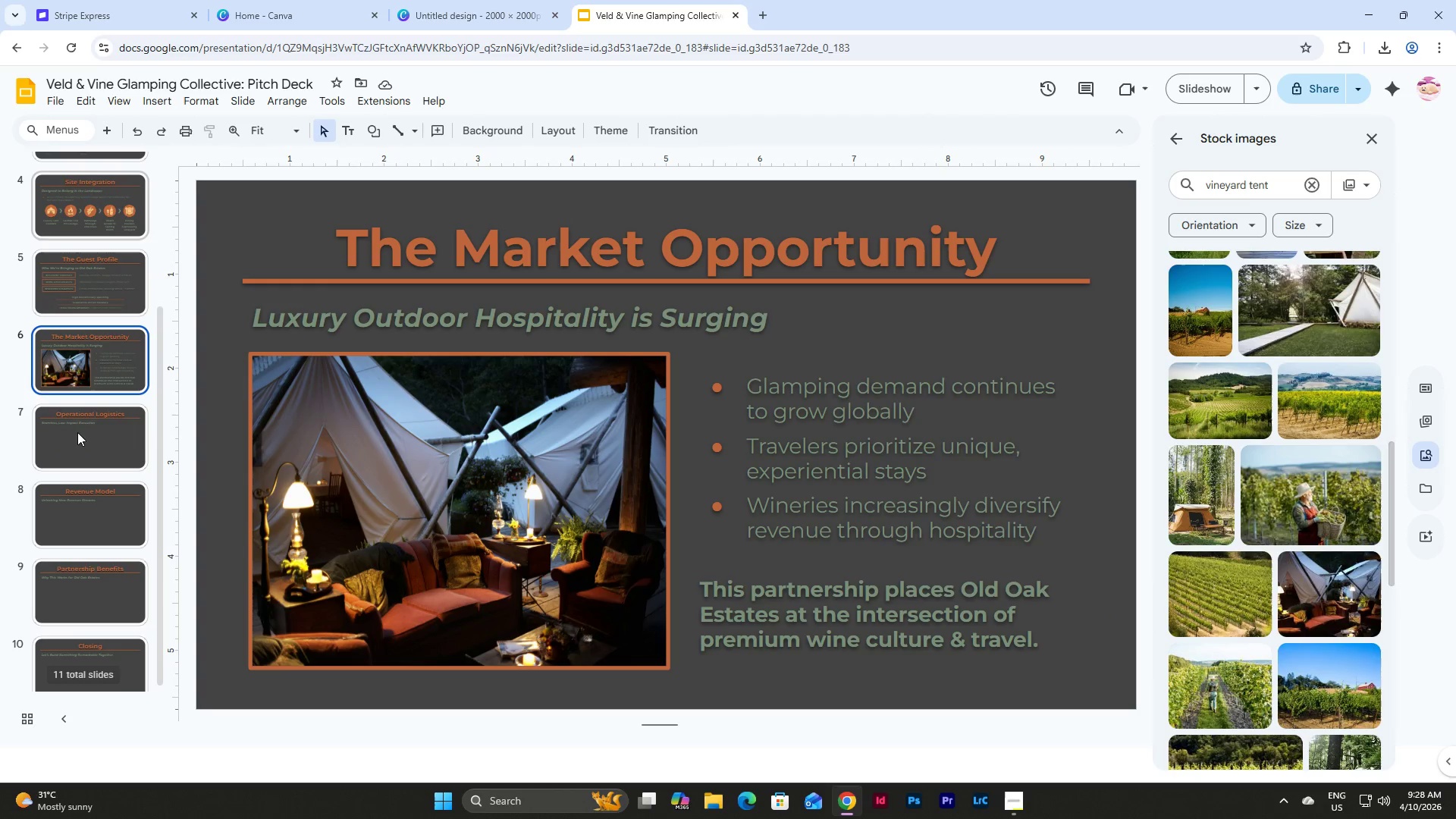 
scroll: coordinate [77, 432], scroll_direction: up, amount: 7.0
 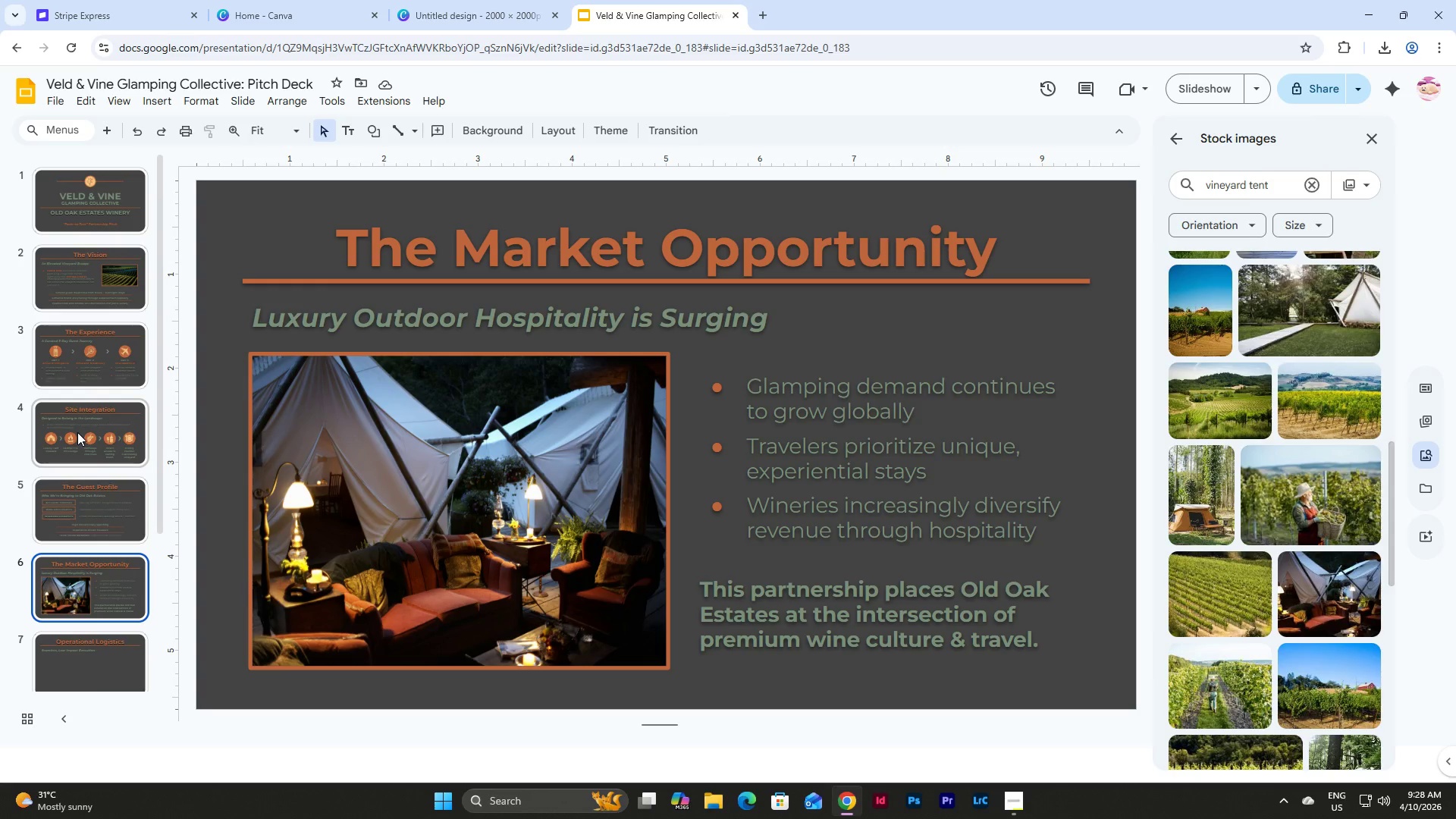 
scroll: coordinate [77, 432], scroll_direction: down, amount: 3.0
 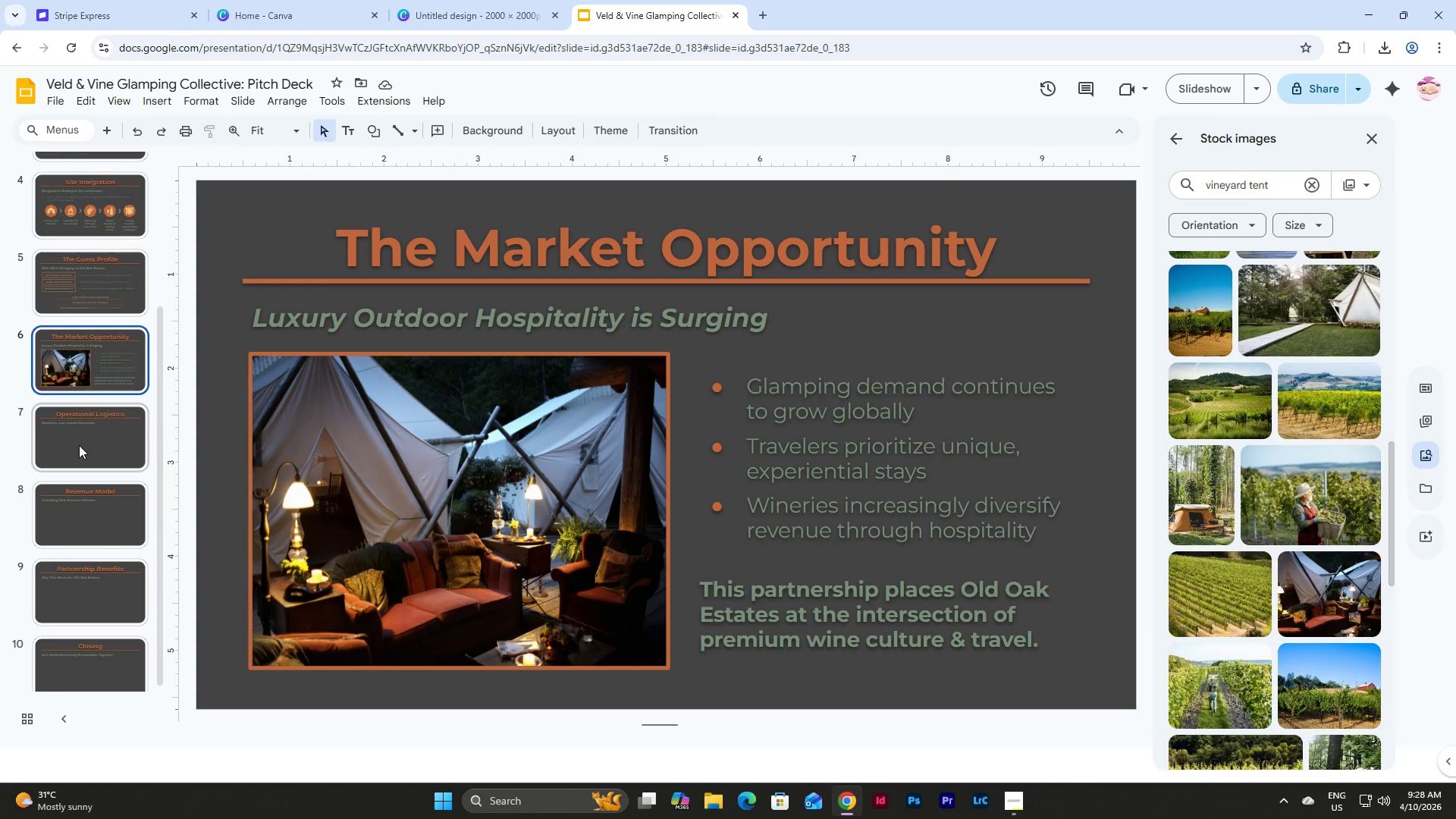 
scroll: coordinate [124, 399], scroll_direction: up, amount: 6.0
 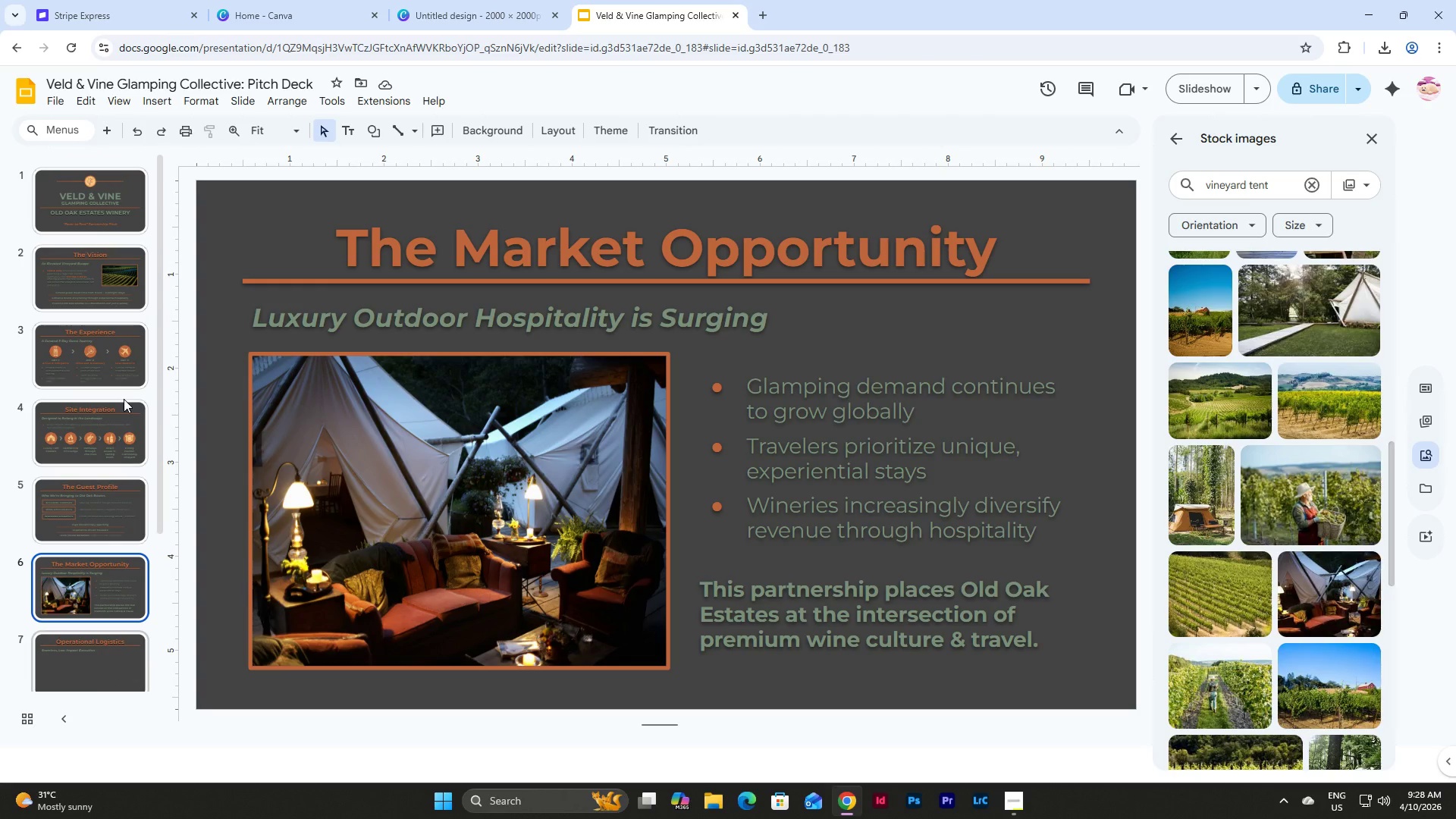 
wait(7.63)
 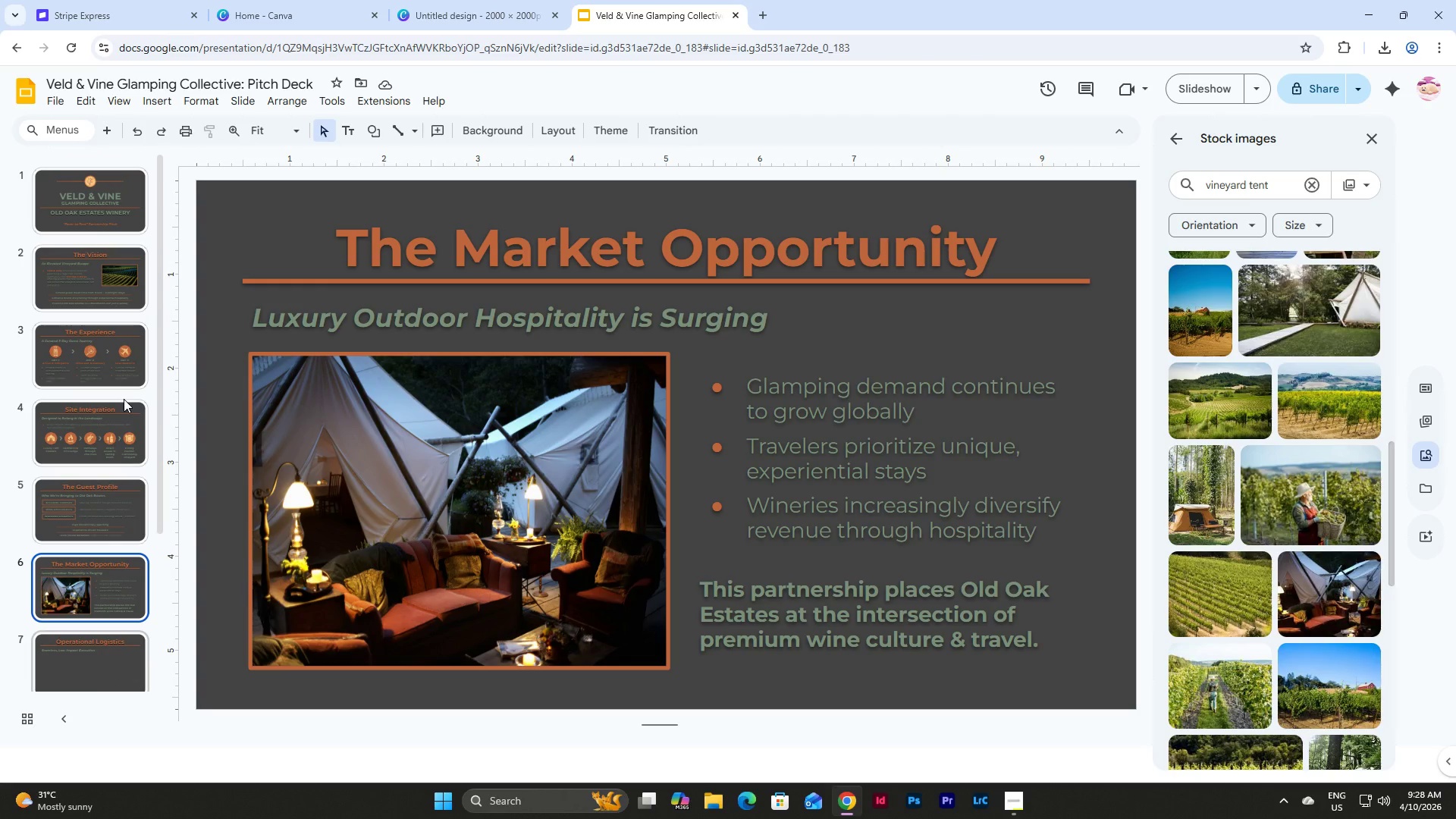 
scroll: coordinate [124, 399], scroll_direction: down, amount: 1.0
 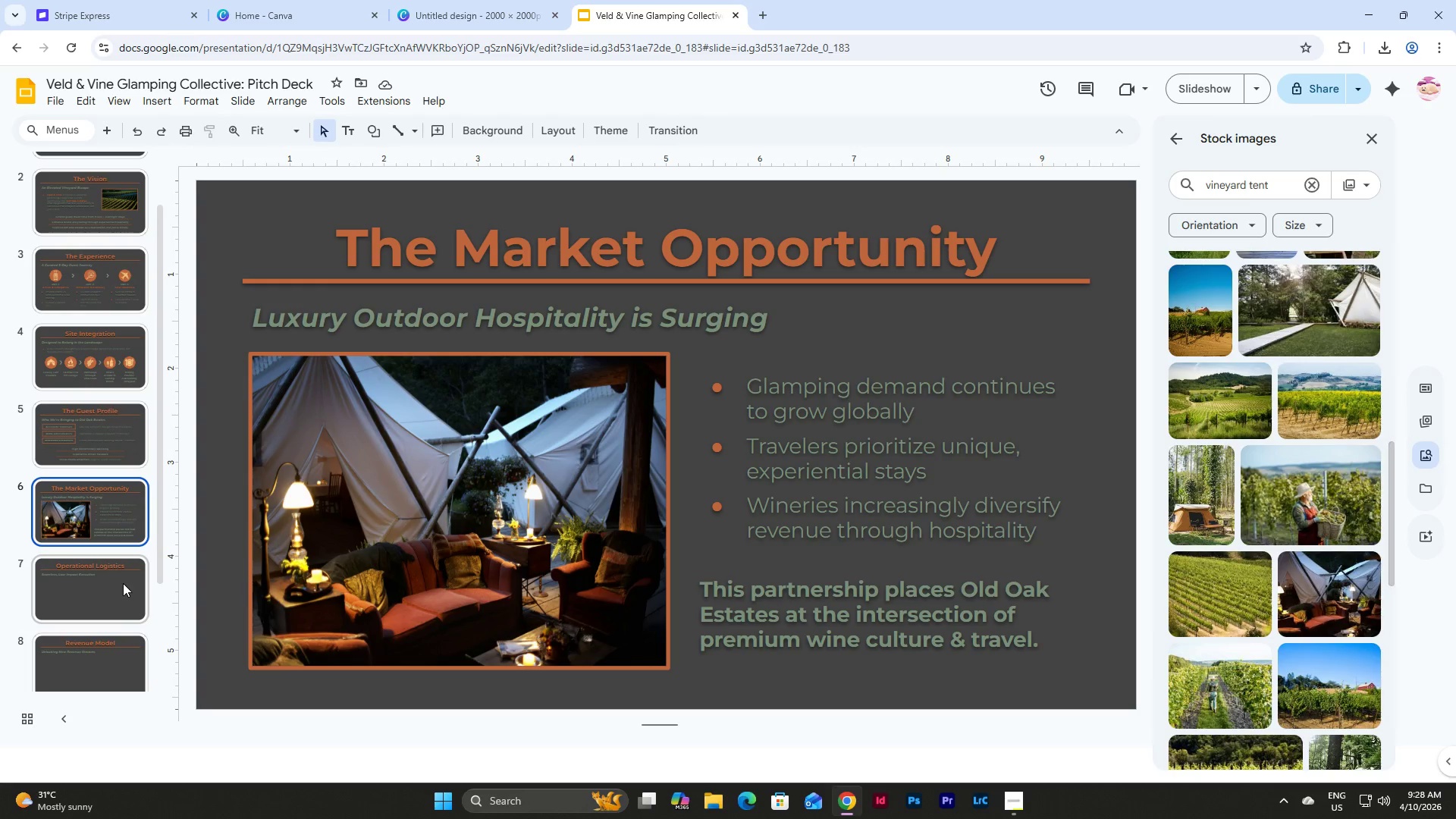 
left_click([123, 583])
 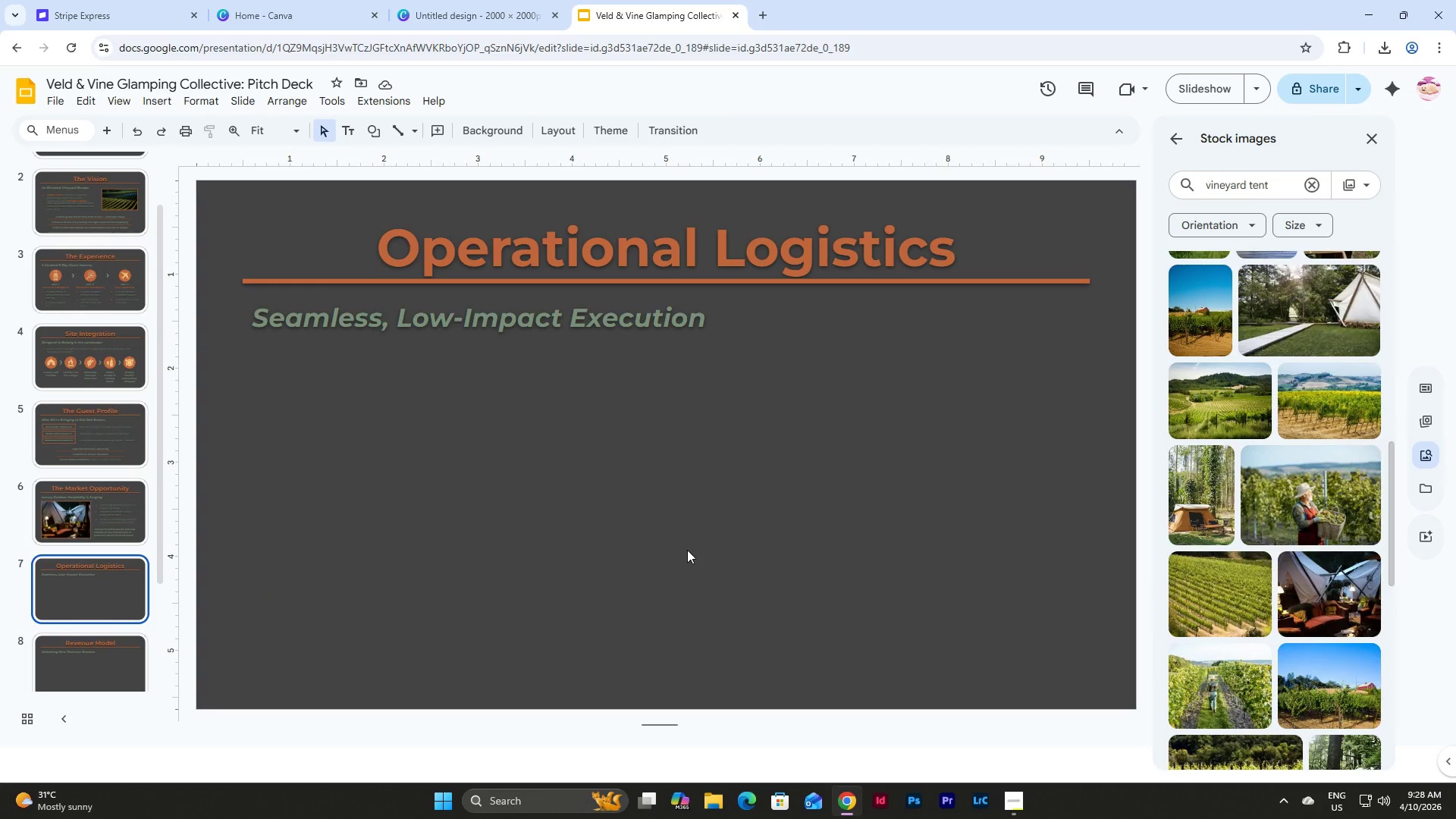 
left_click([687, 550])
 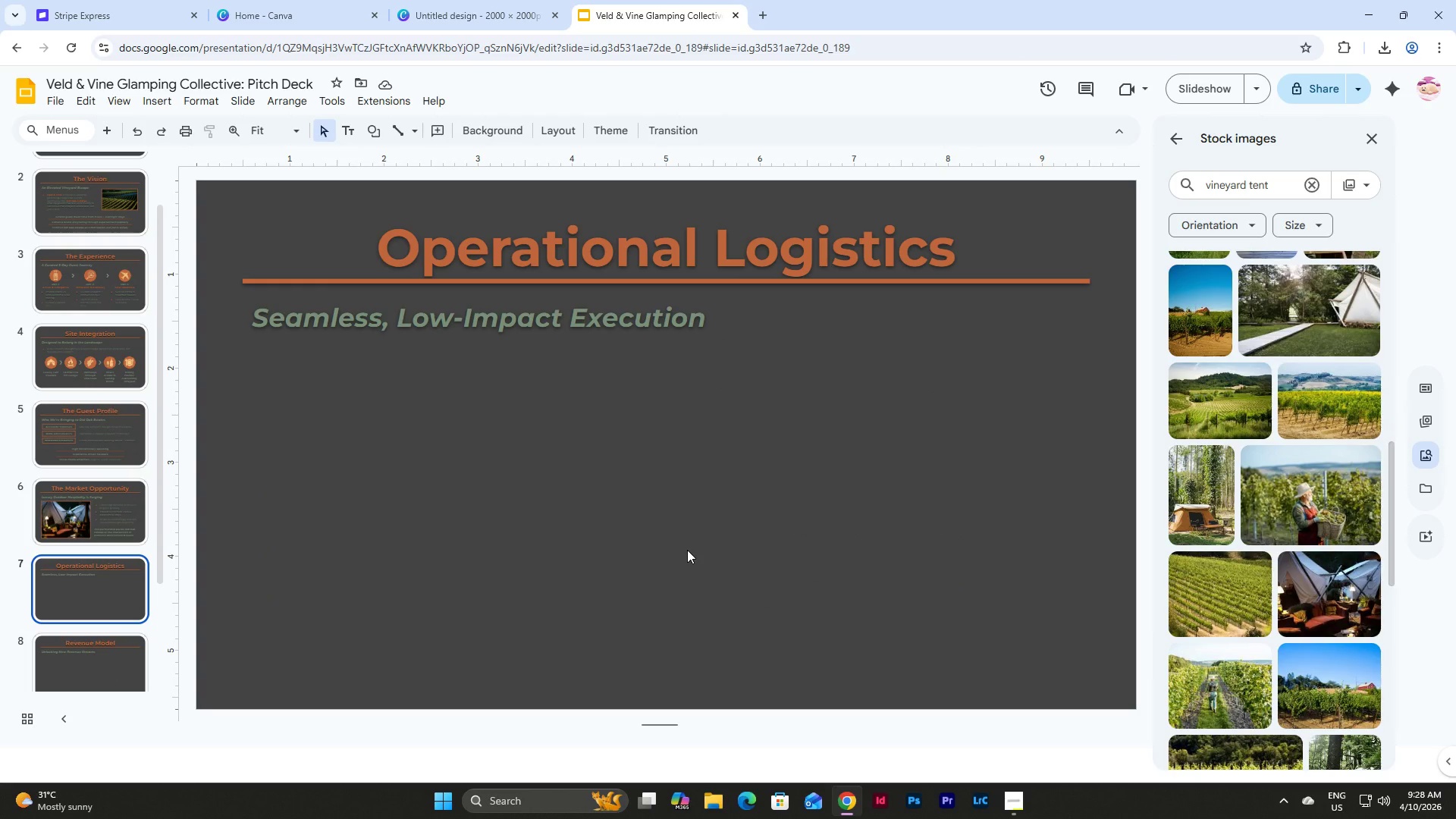 
wait(11.41)
 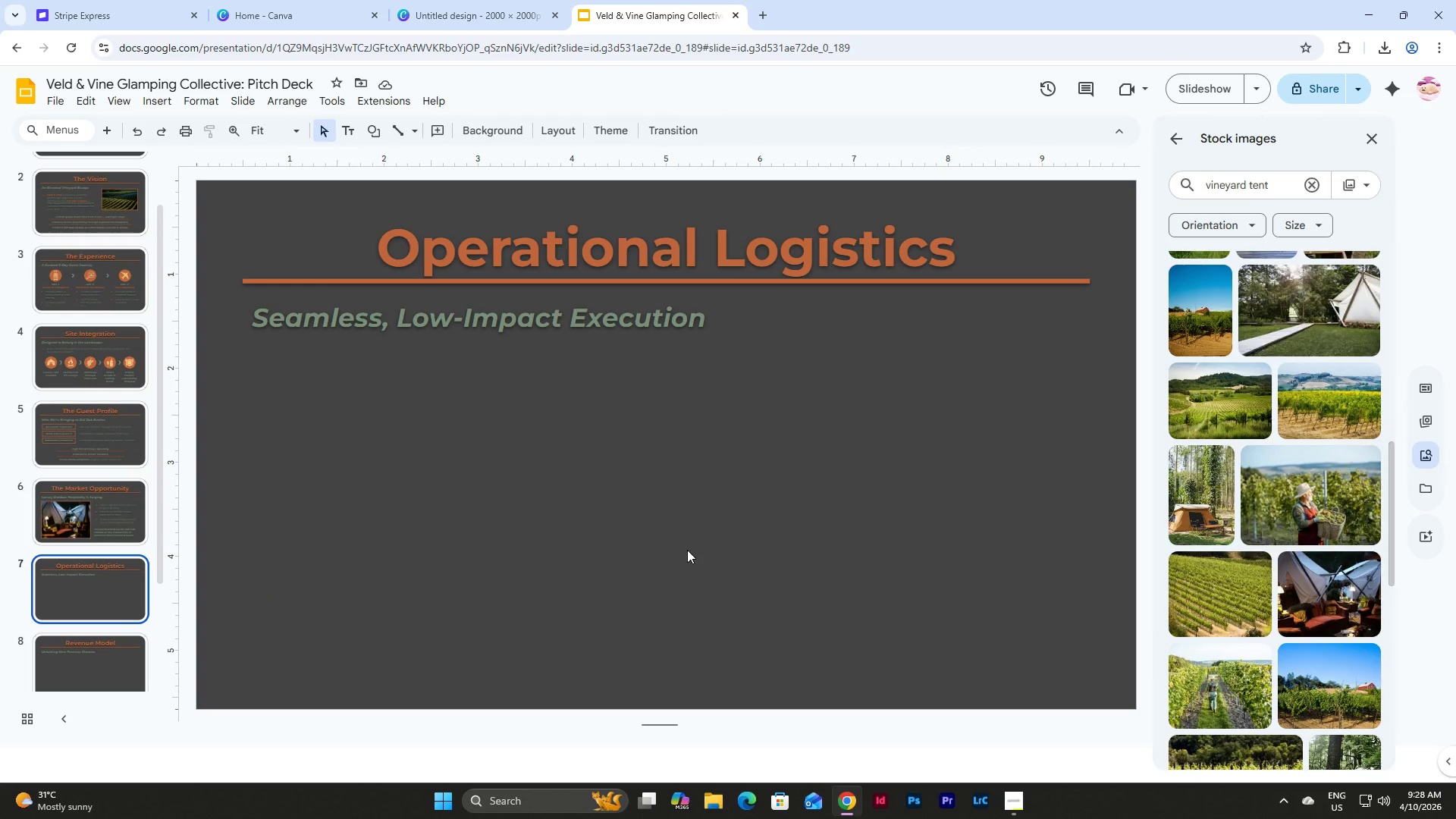 
left_click([375, 132])
 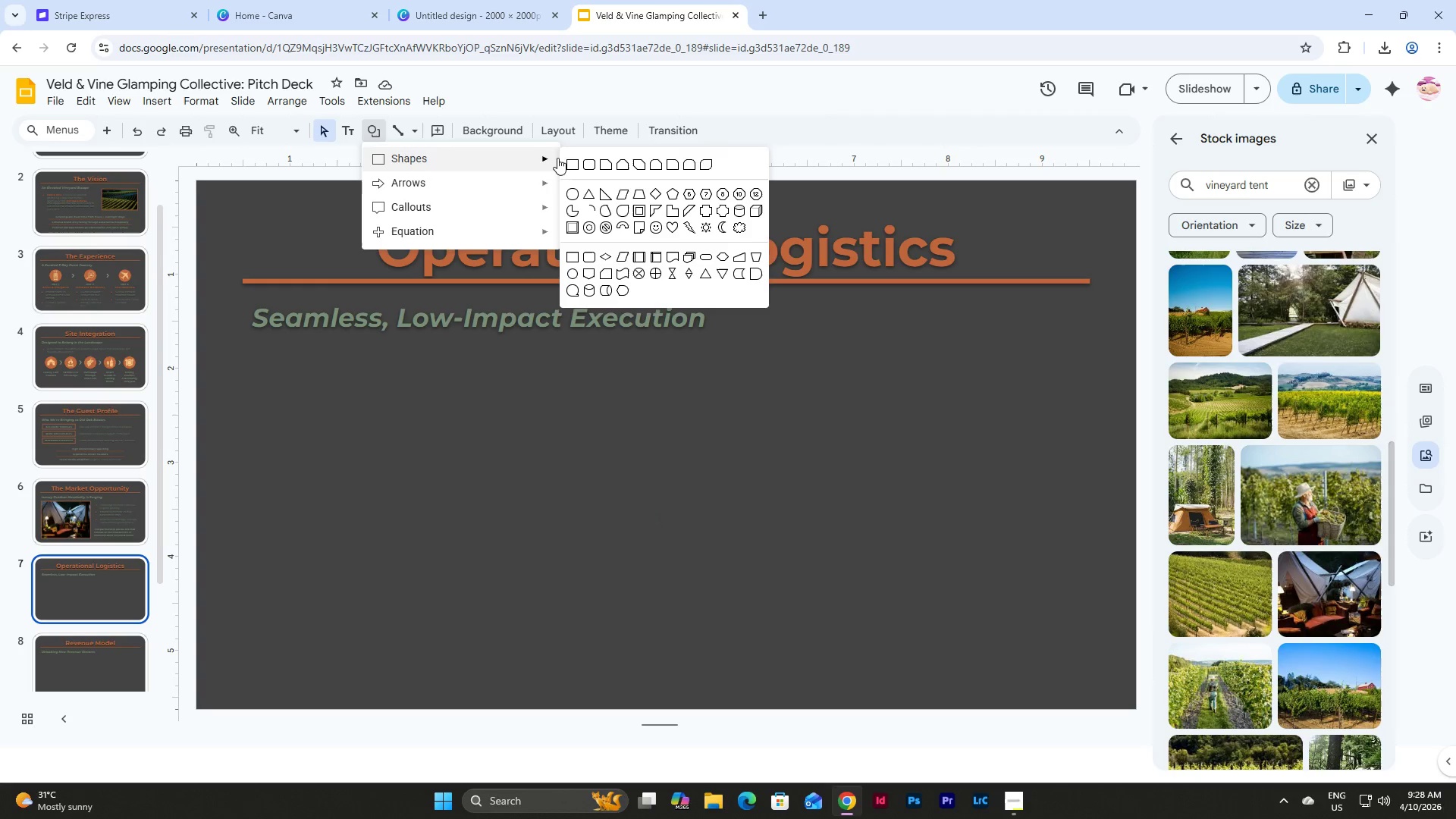 
left_click([575, 161])
 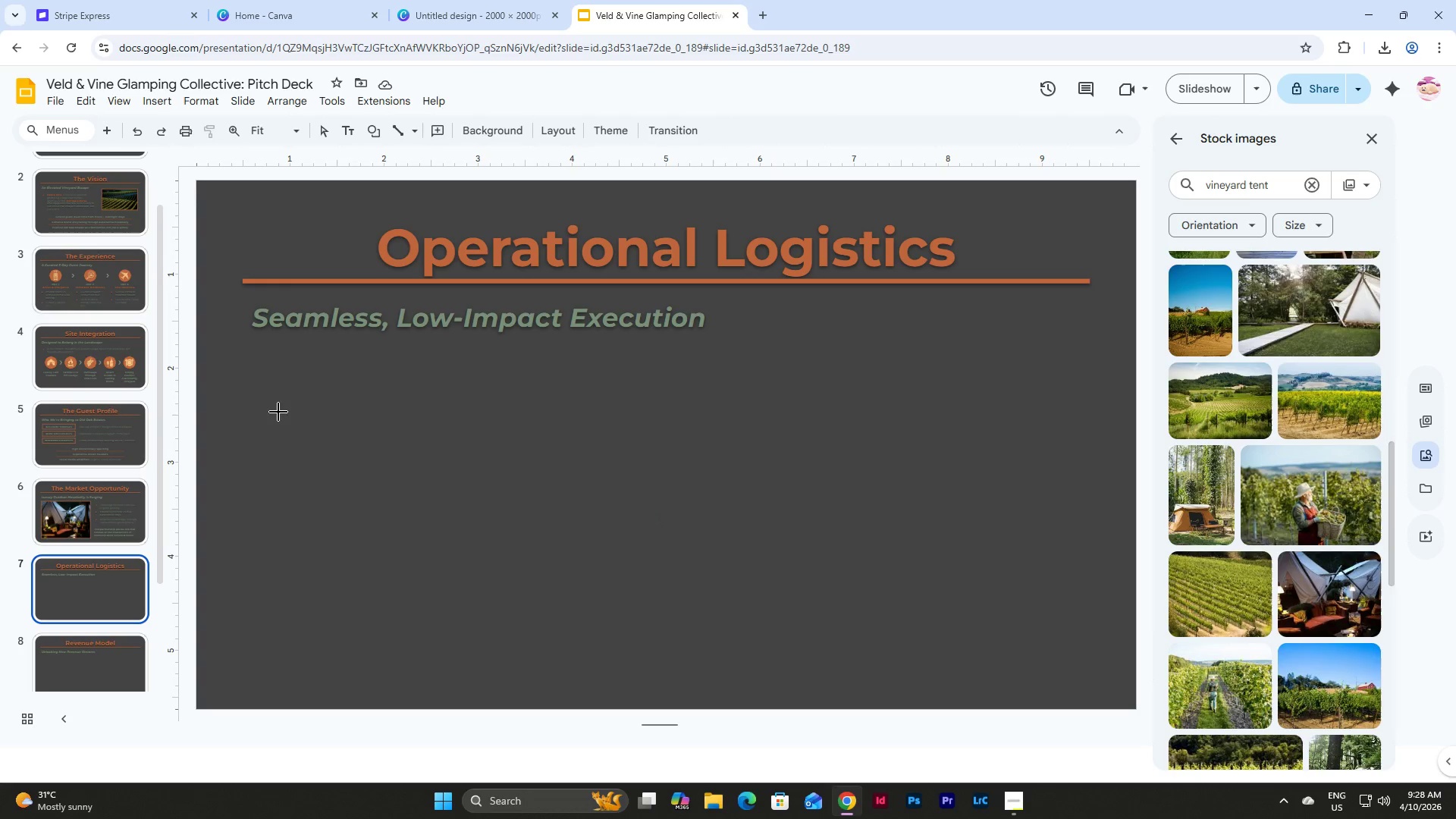 
left_click_drag(start_coordinate=[263, 385], to_coordinate=[532, 652])
 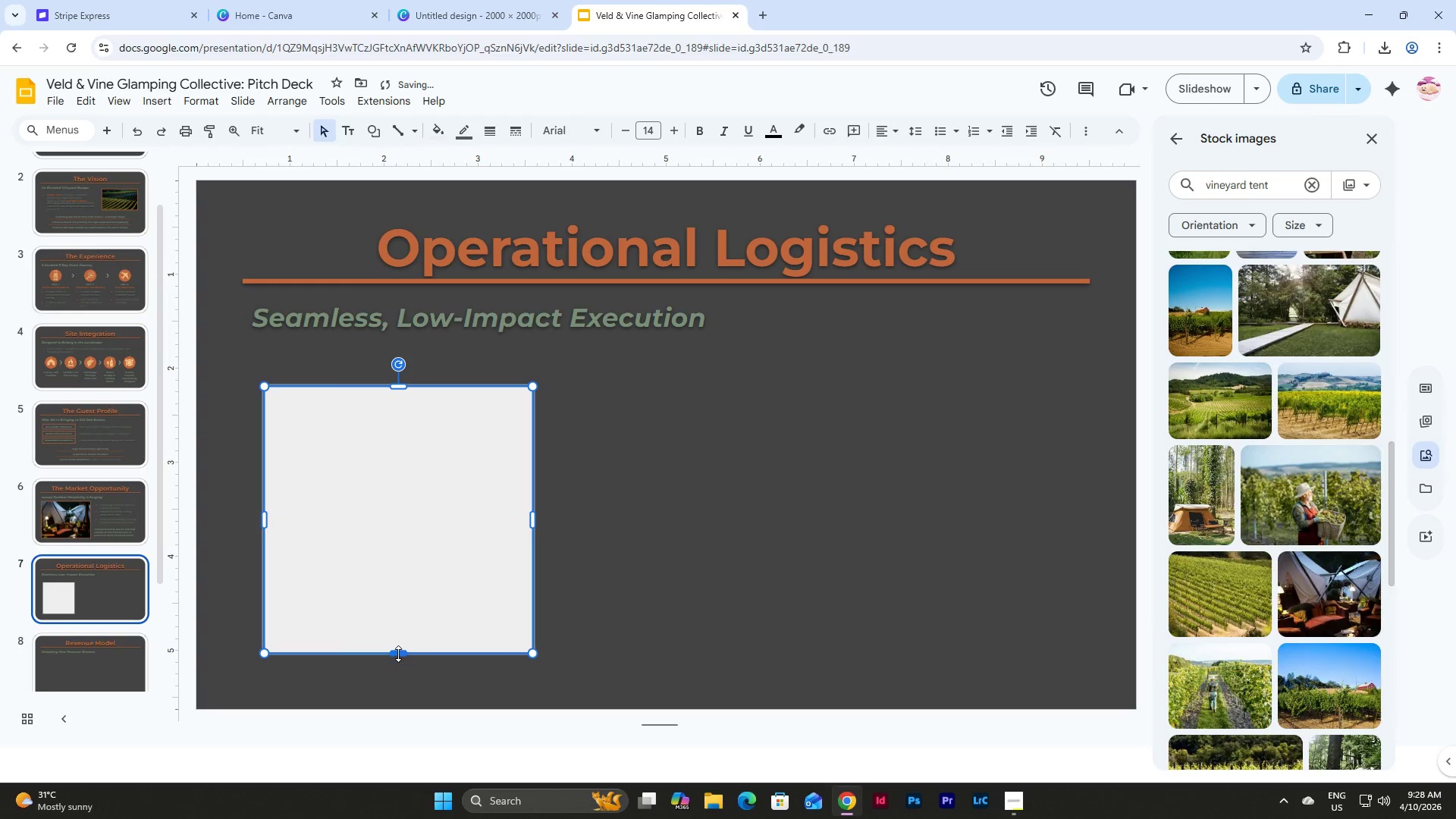 
left_click_drag(start_coordinate=[397, 654], to_coordinate=[397, 673])
 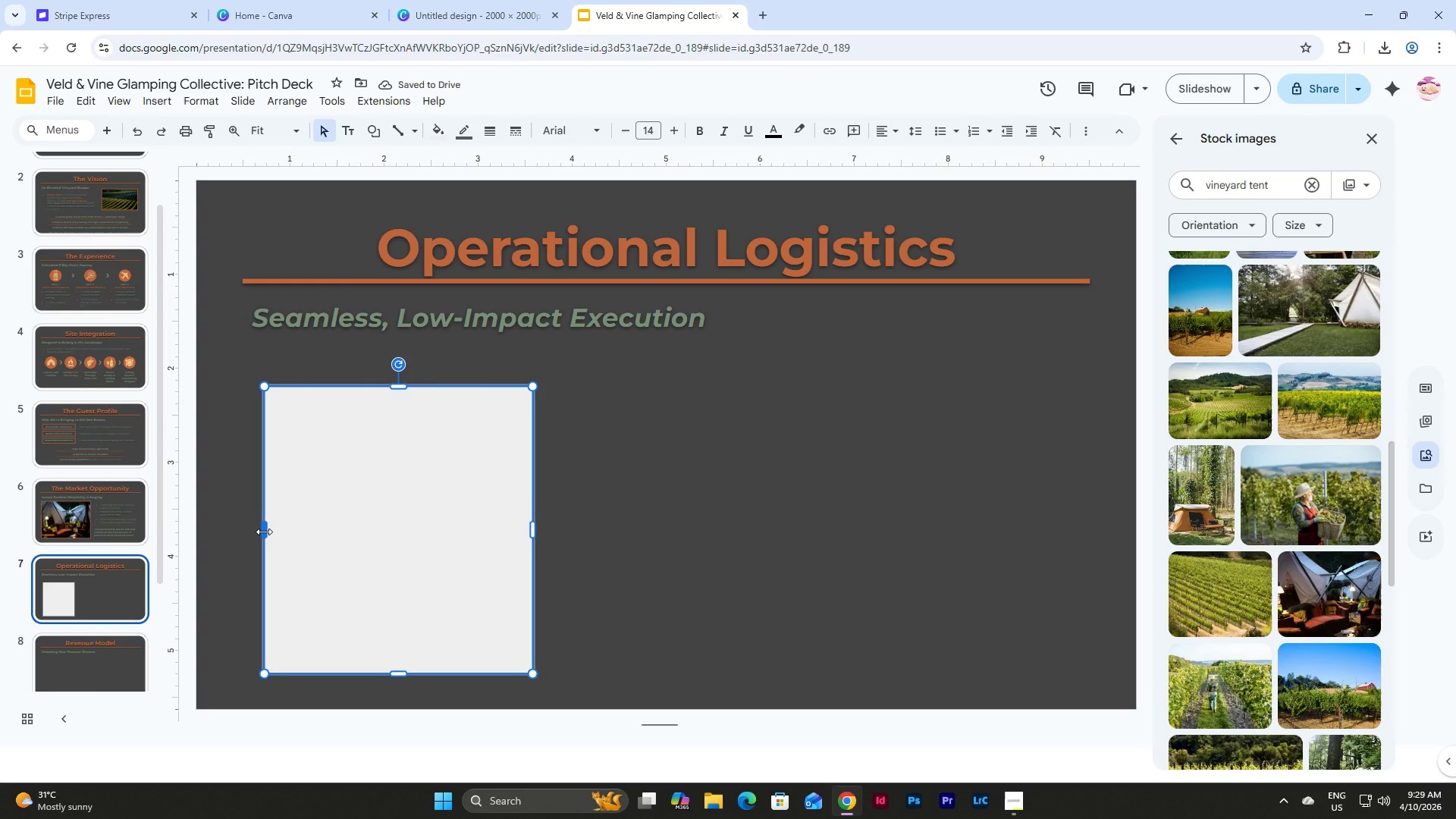 
left_click_drag(start_coordinate=[264, 532], to_coordinate=[240, 532])
 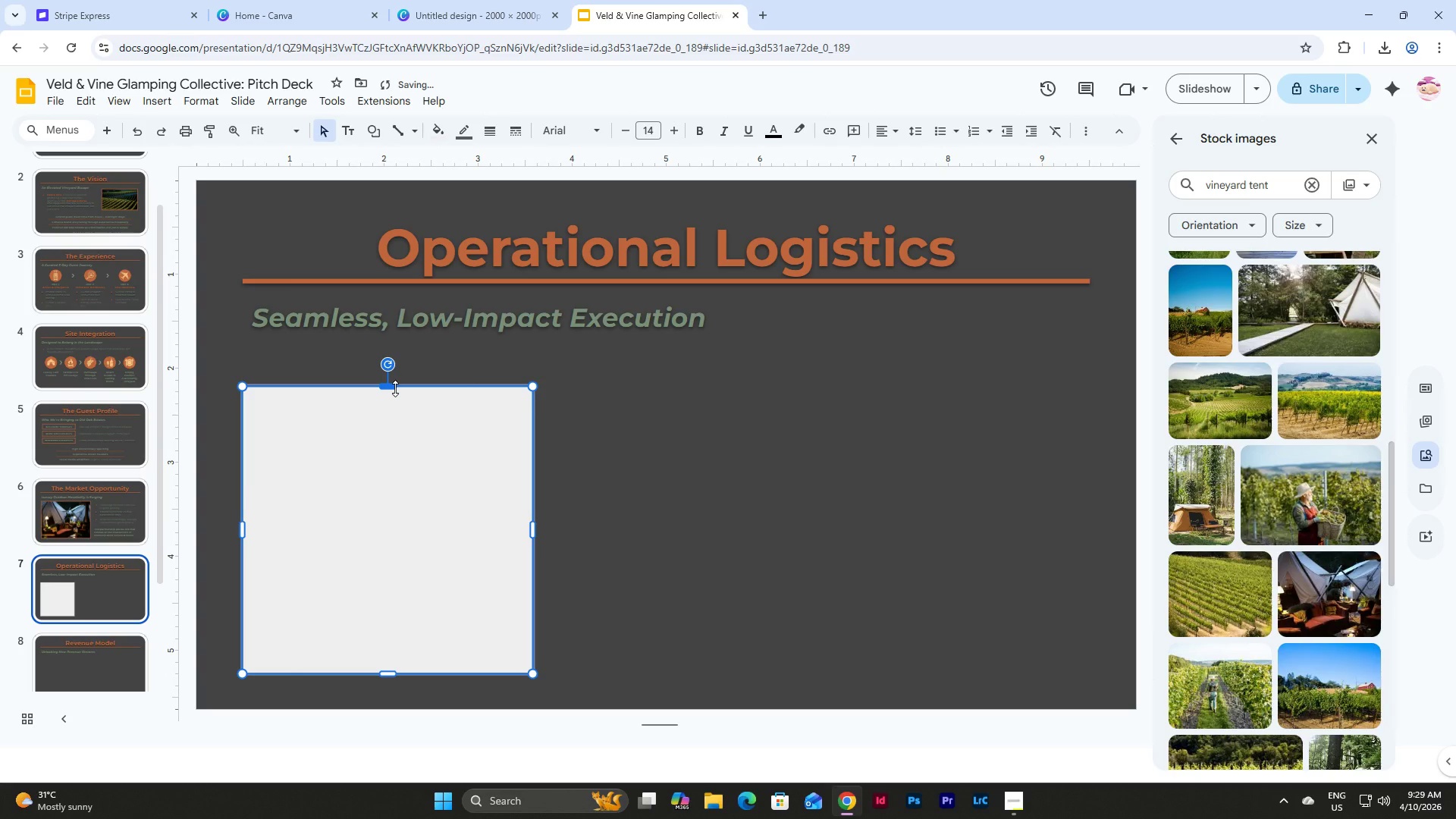 
left_click_drag(start_coordinate=[395, 388], to_coordinate=[400, 354])
 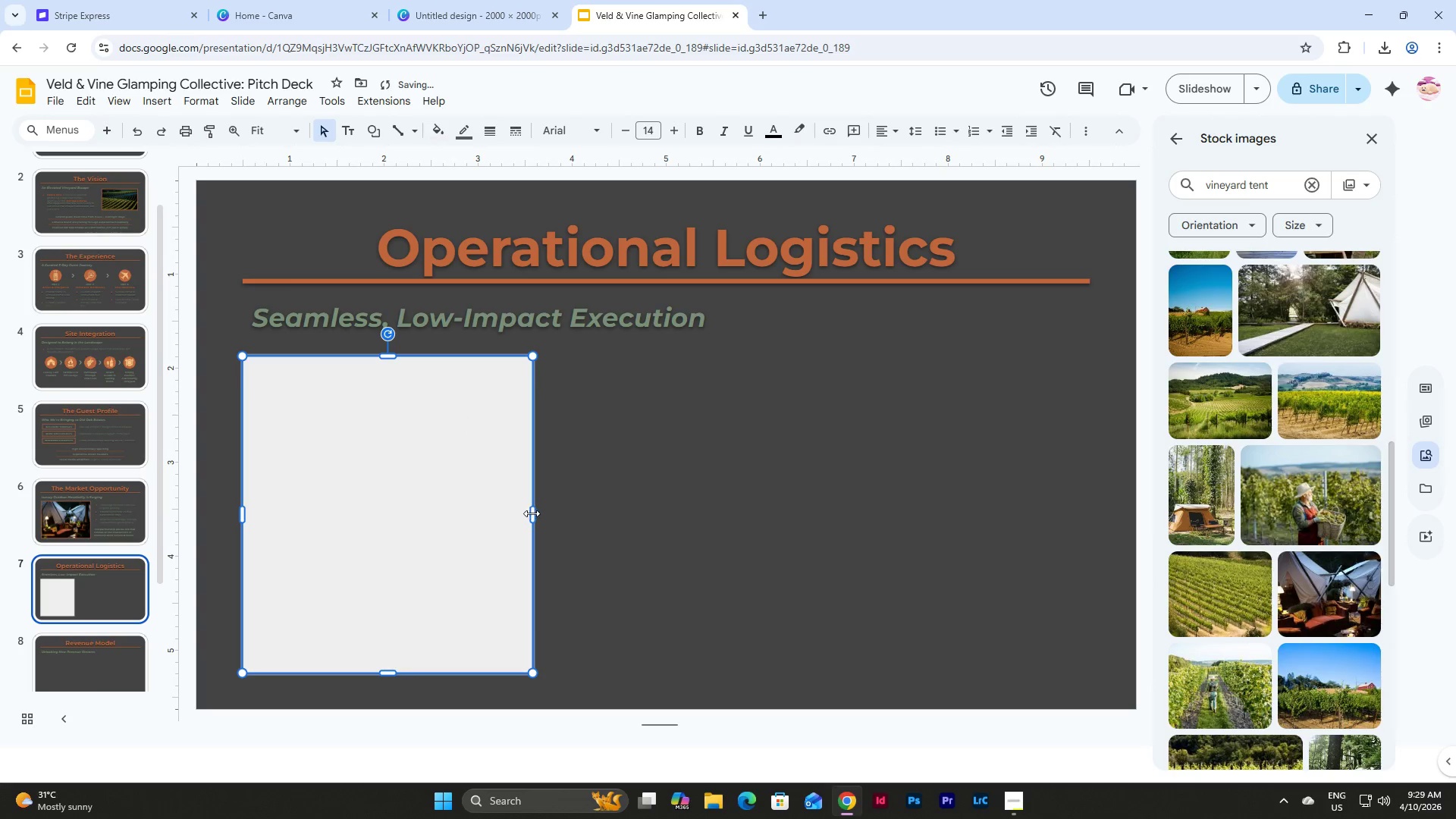 
left_click_drag(start_coordinate=[533, 514], to_coordinate=[518, 514])
 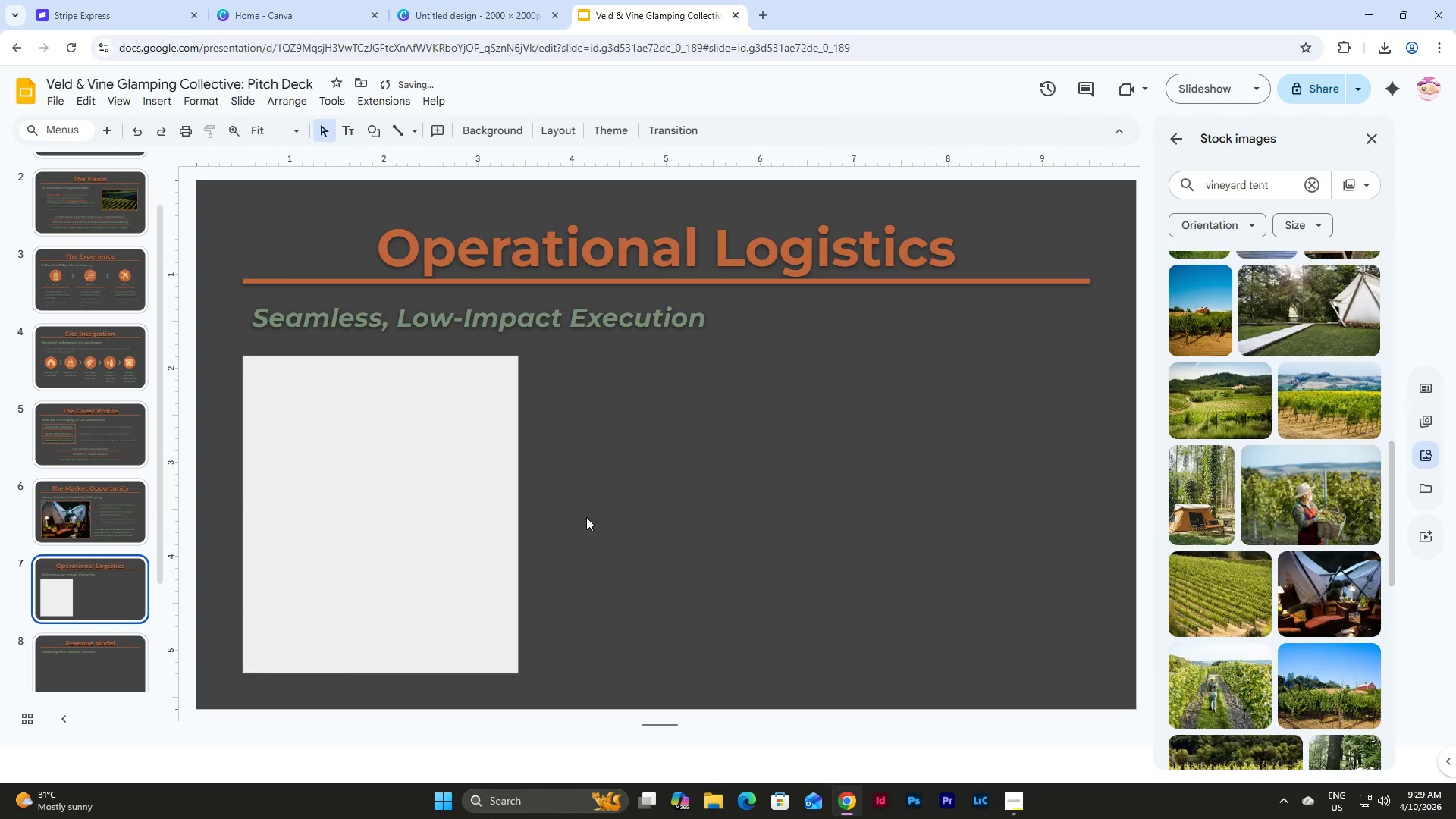 
double_click([443, 501])
 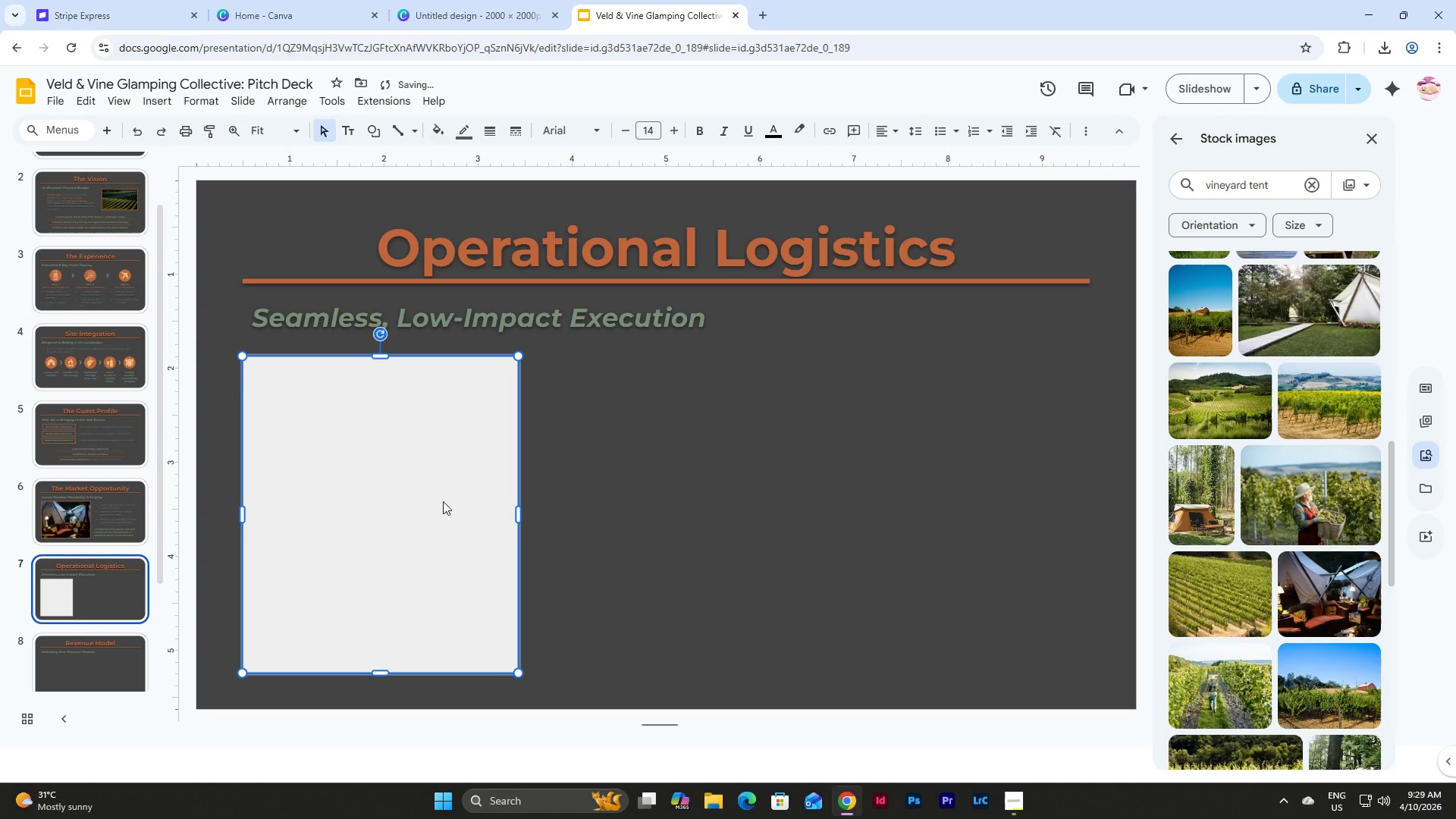 
key(Control+D)
 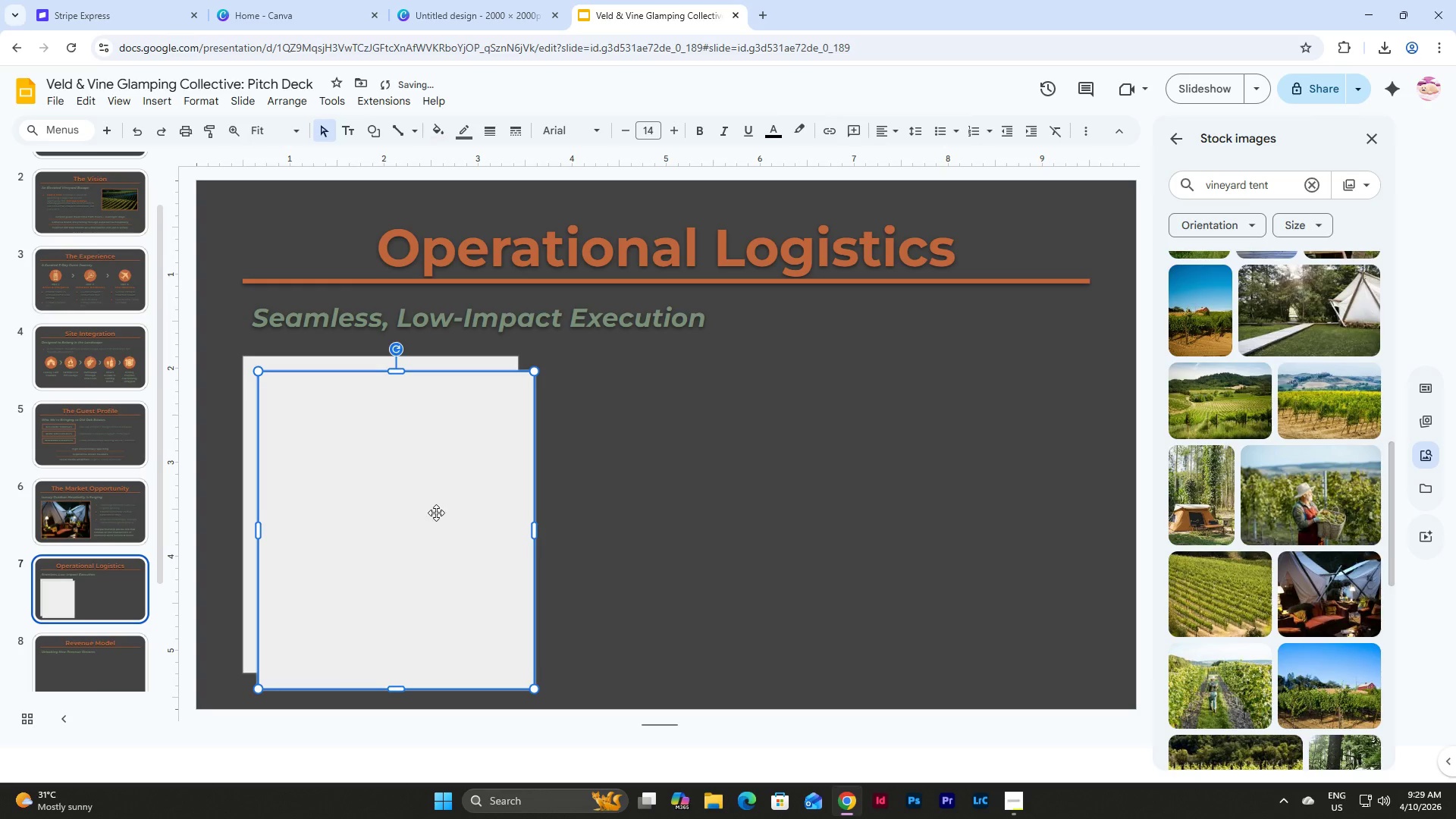 
left_click_drag(start_coordinate=[439, 513], to_coordinate=[727, 499])
 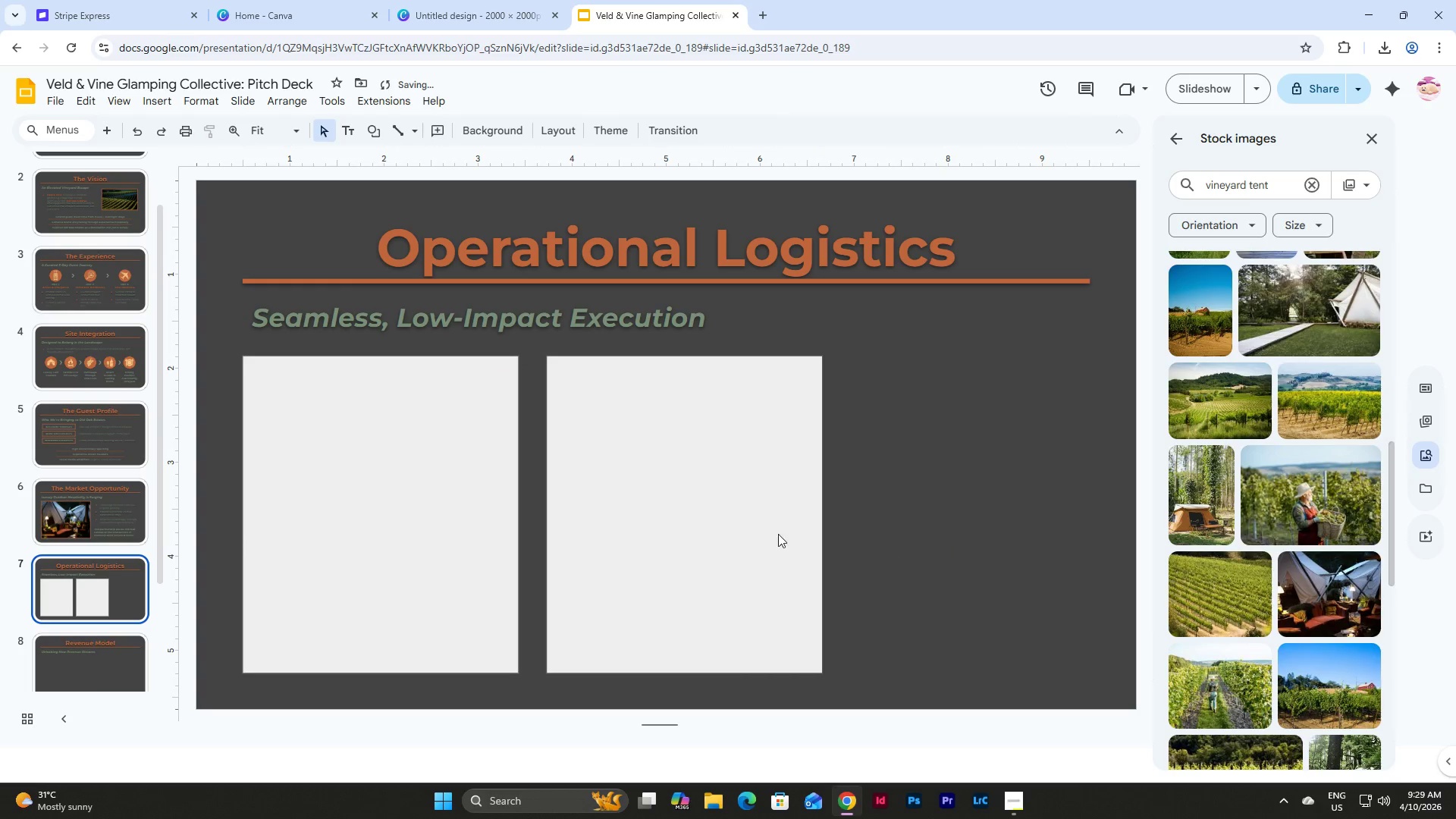 
double_click([754, 528])
 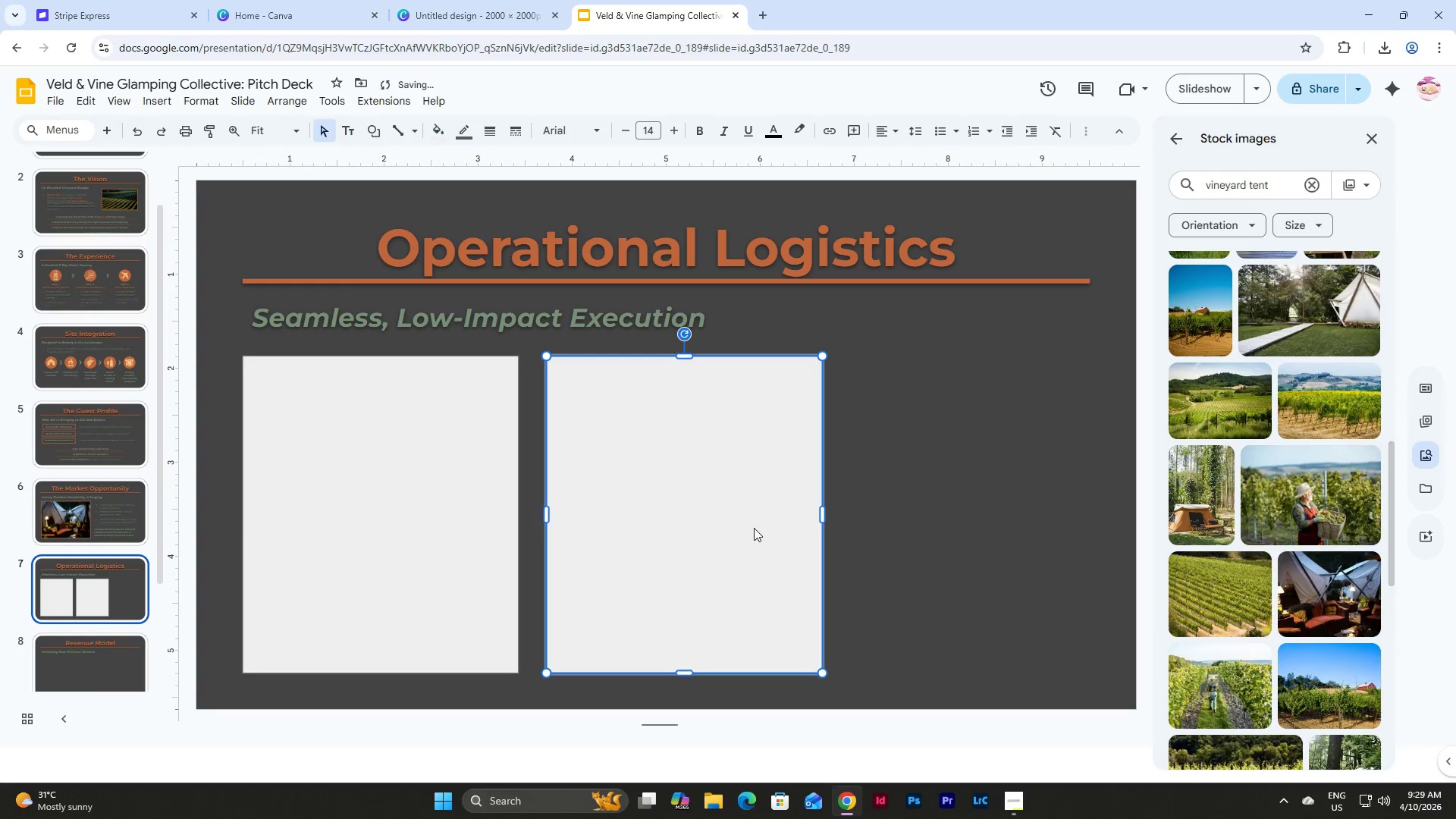 
key(Control+D)
 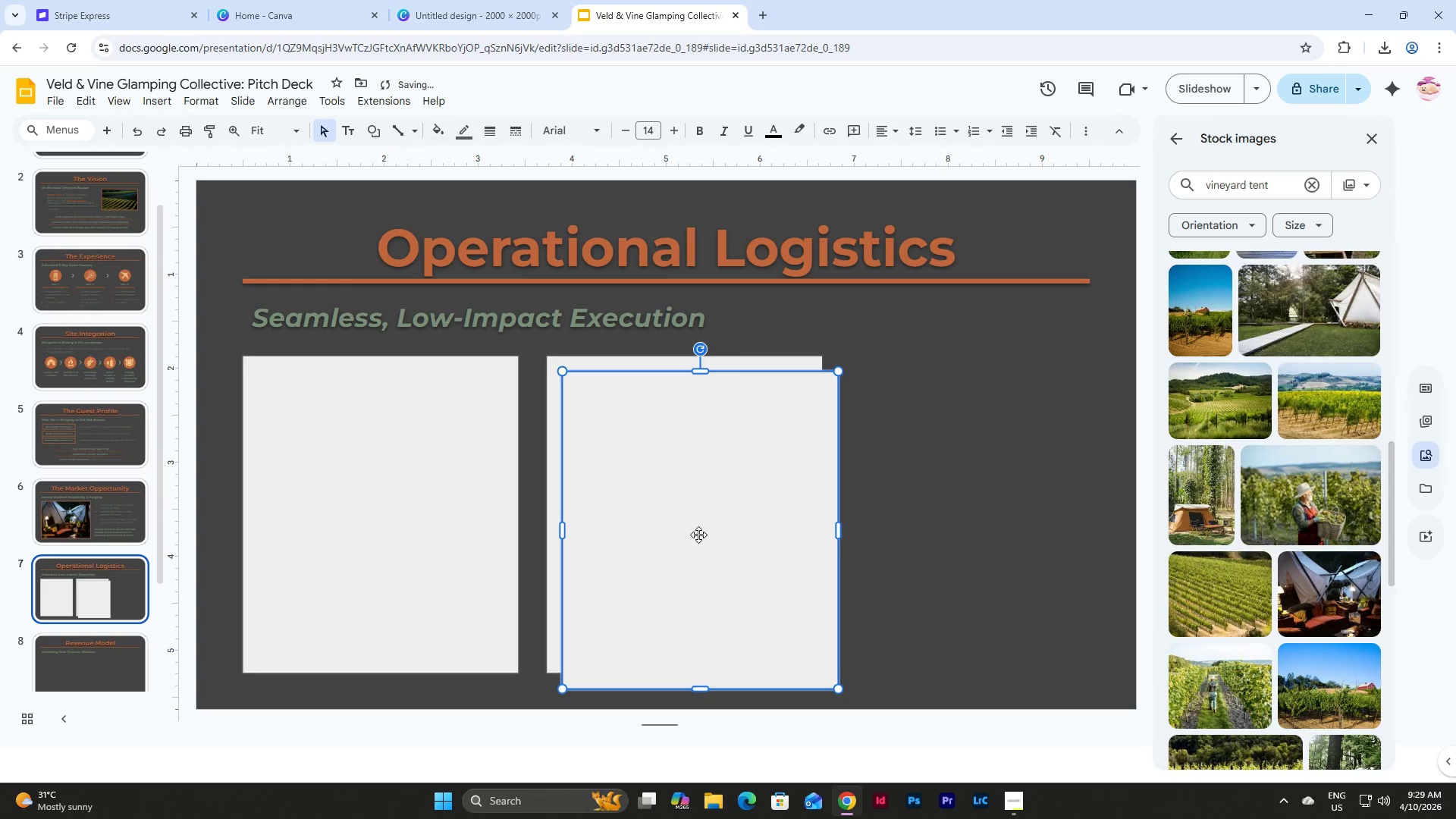 
left_click_drag(start_coordinate=[698, 535], to_coordinate=[982, 519])
 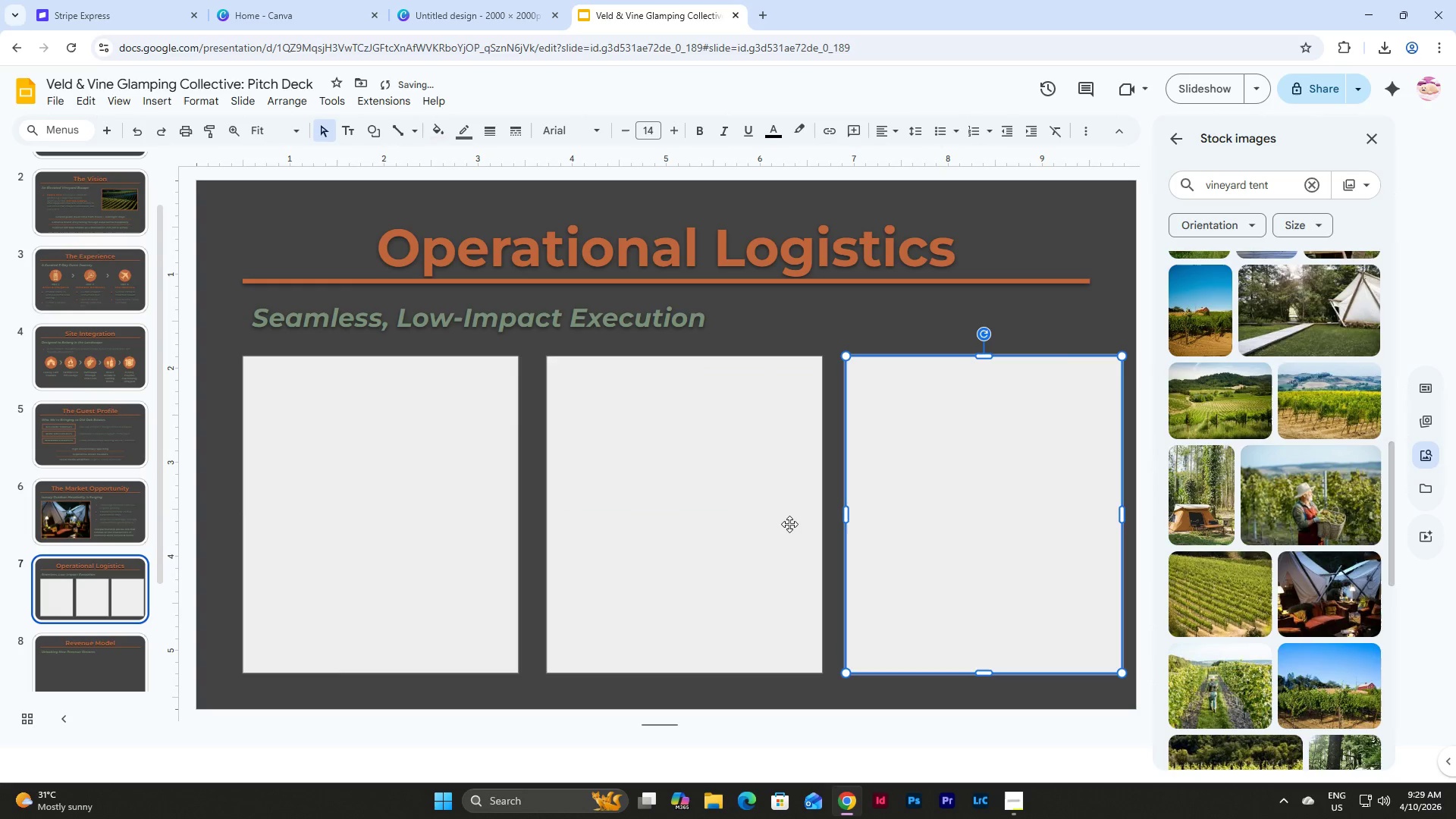 
left_click_drag(start_coordinate=[965, 525], to_coordinate=[933, 525])
 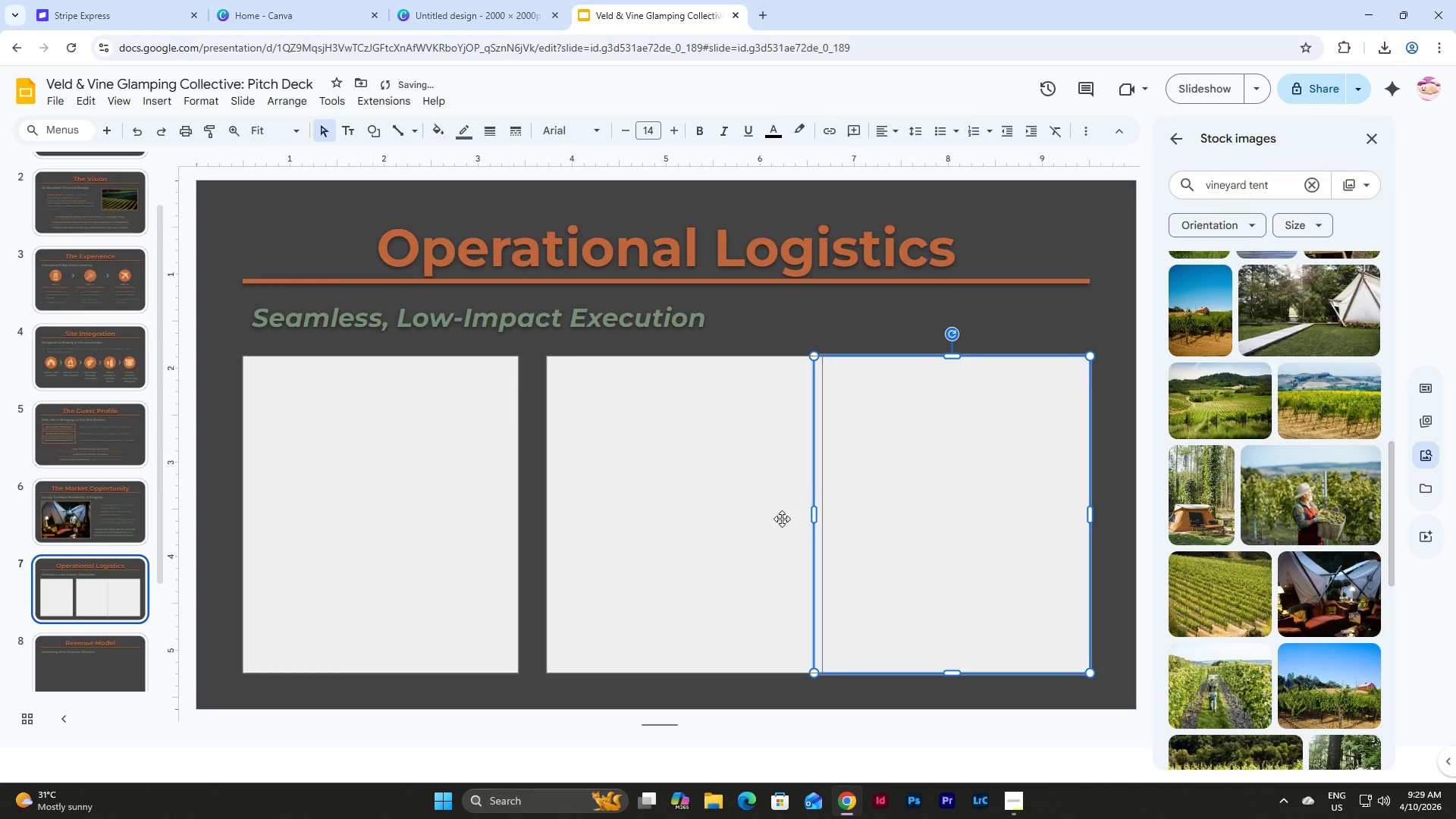 
left_click([755, 517])
 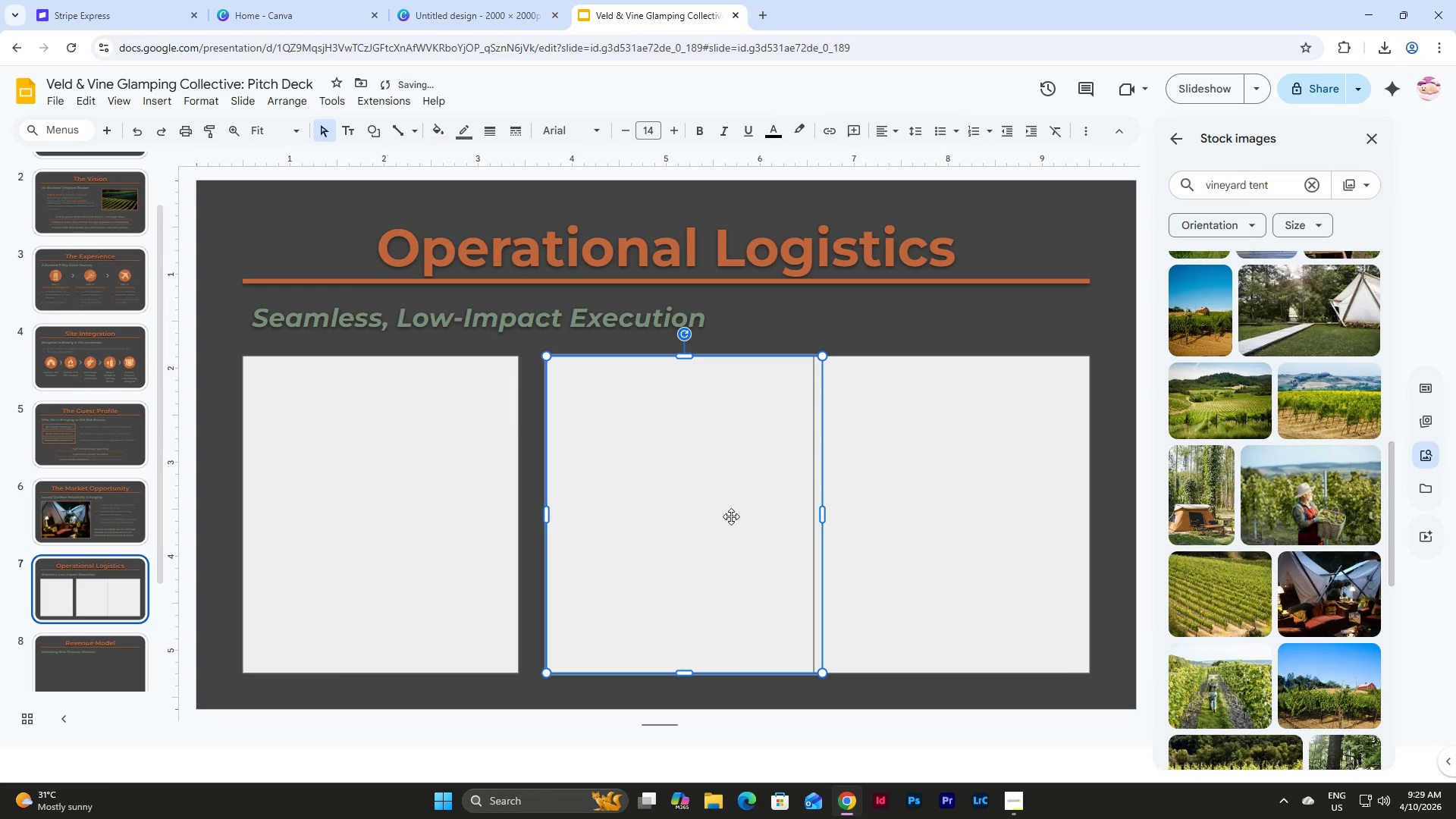 
left_click_drag(start_coordinate=[731, 516], to_coordinate=[714, 516])
 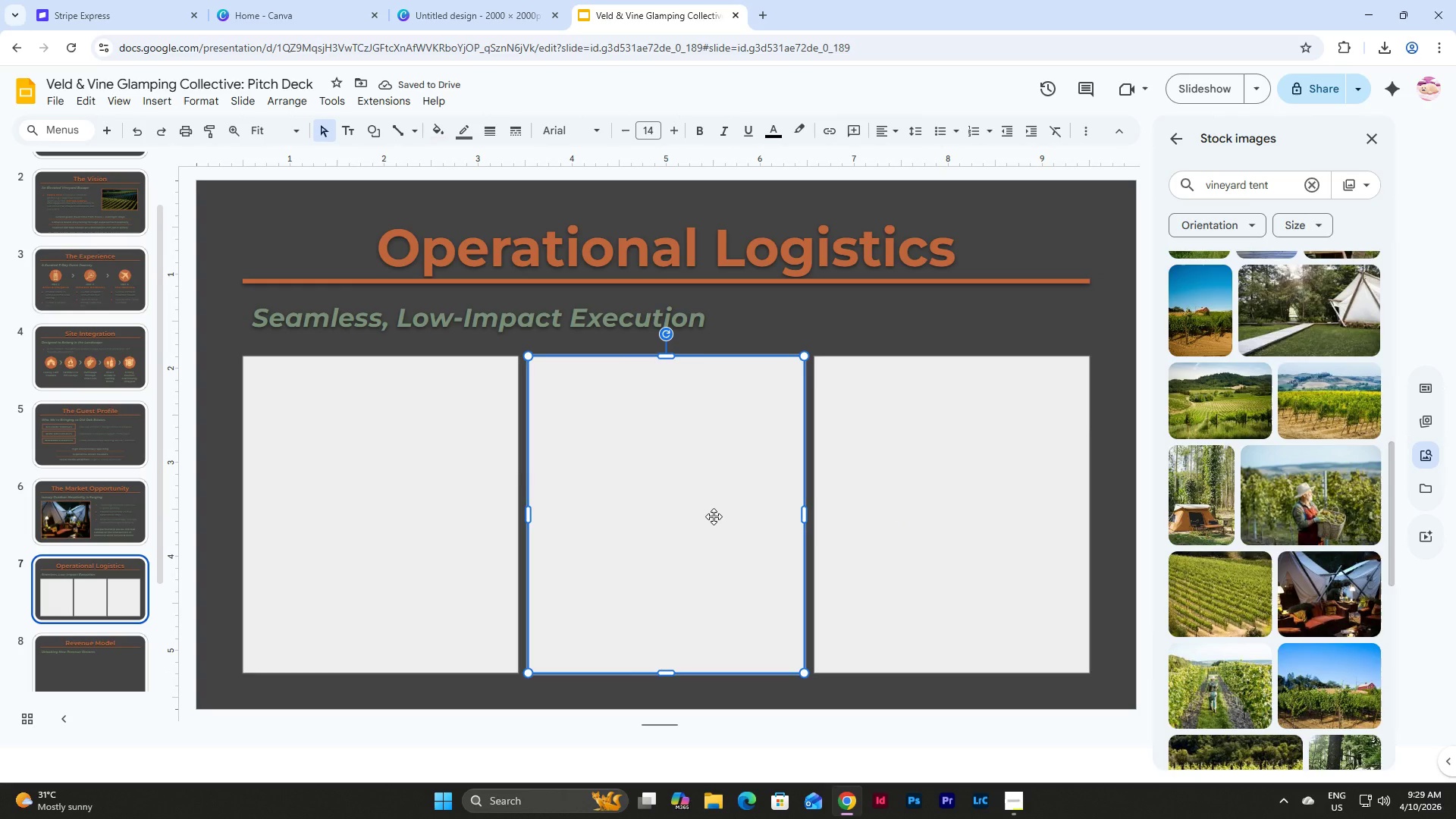 
wait(6.24)
 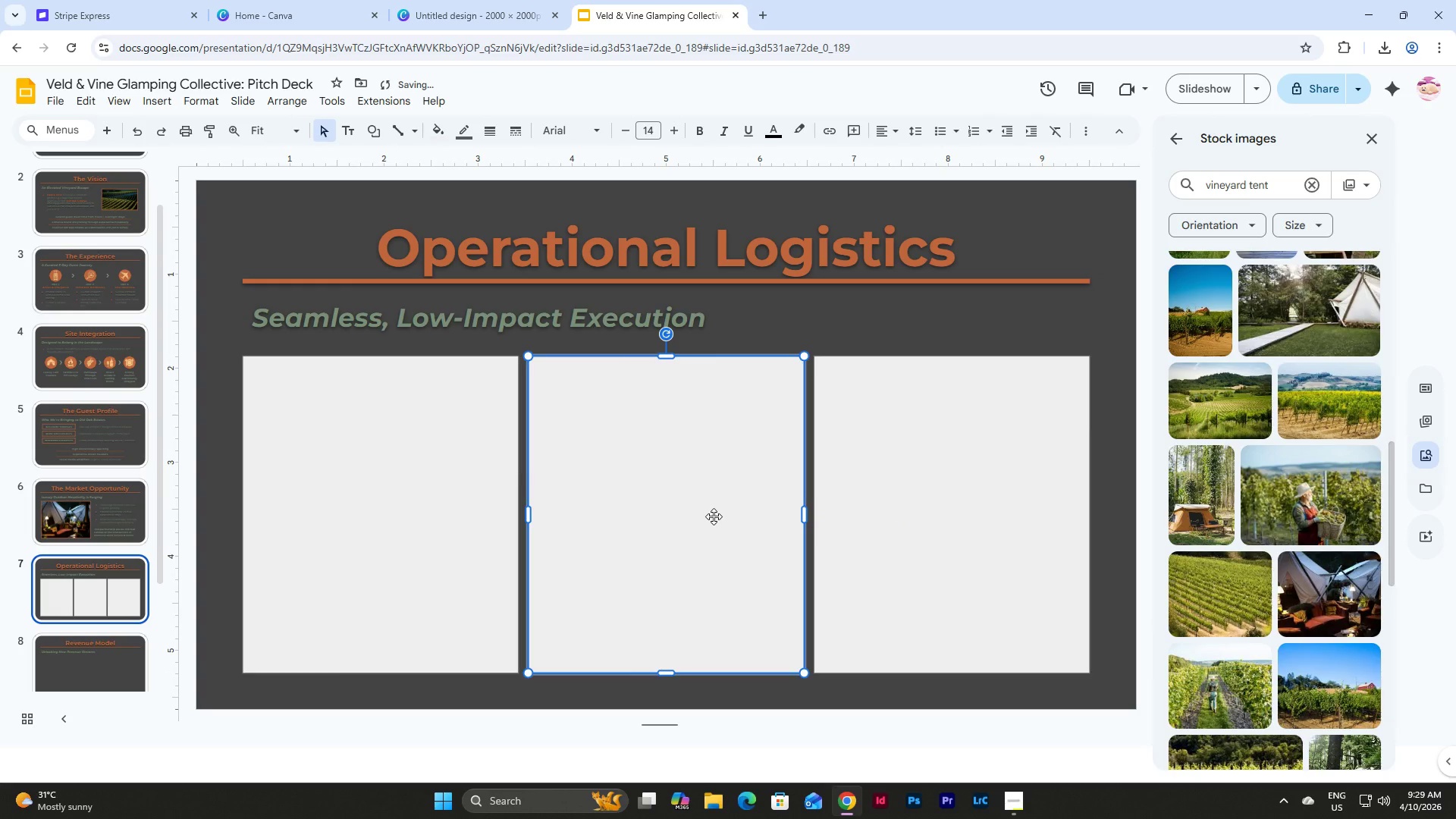 
left_click([714, 516])
 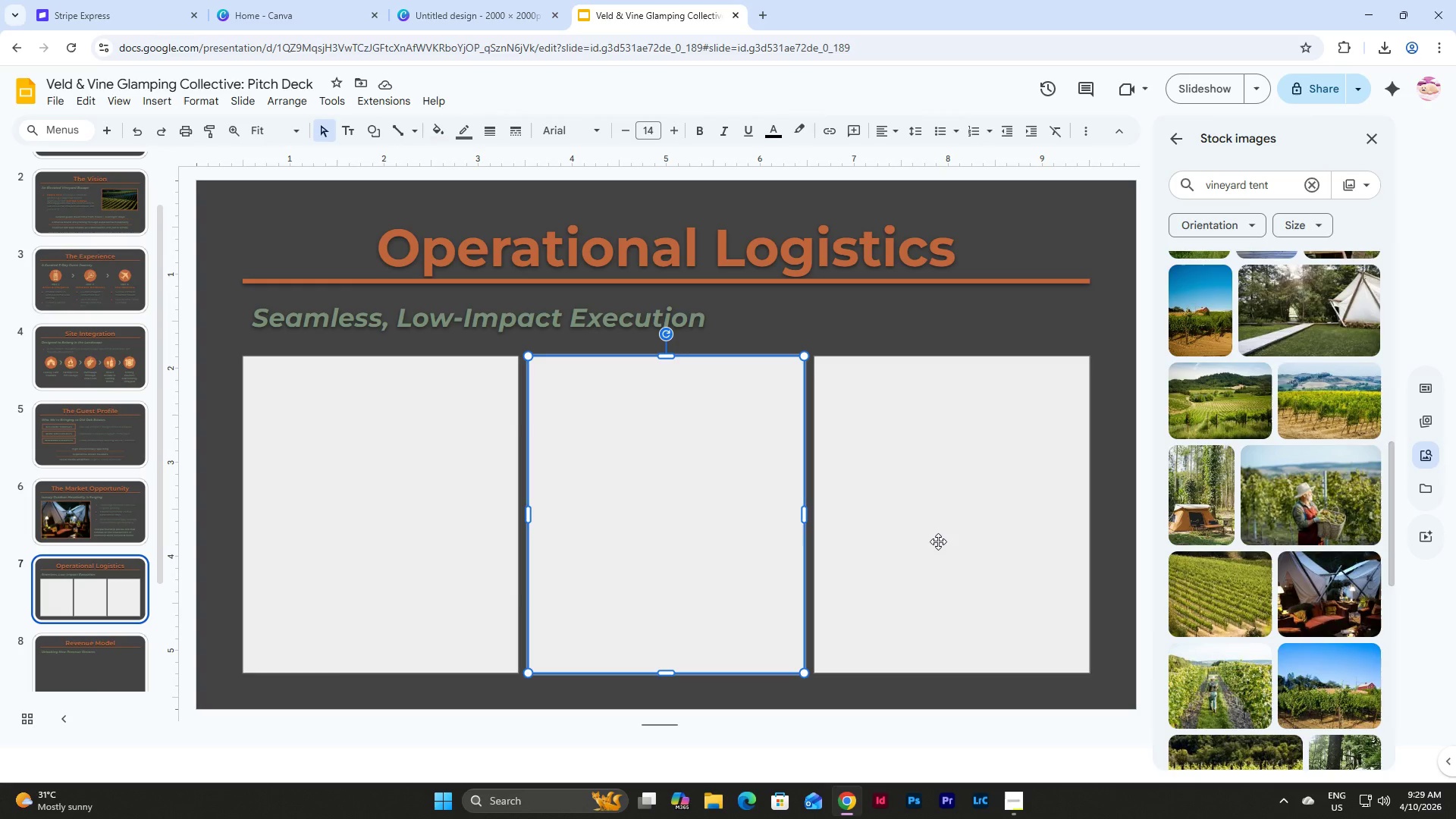 
key(Backspace)
 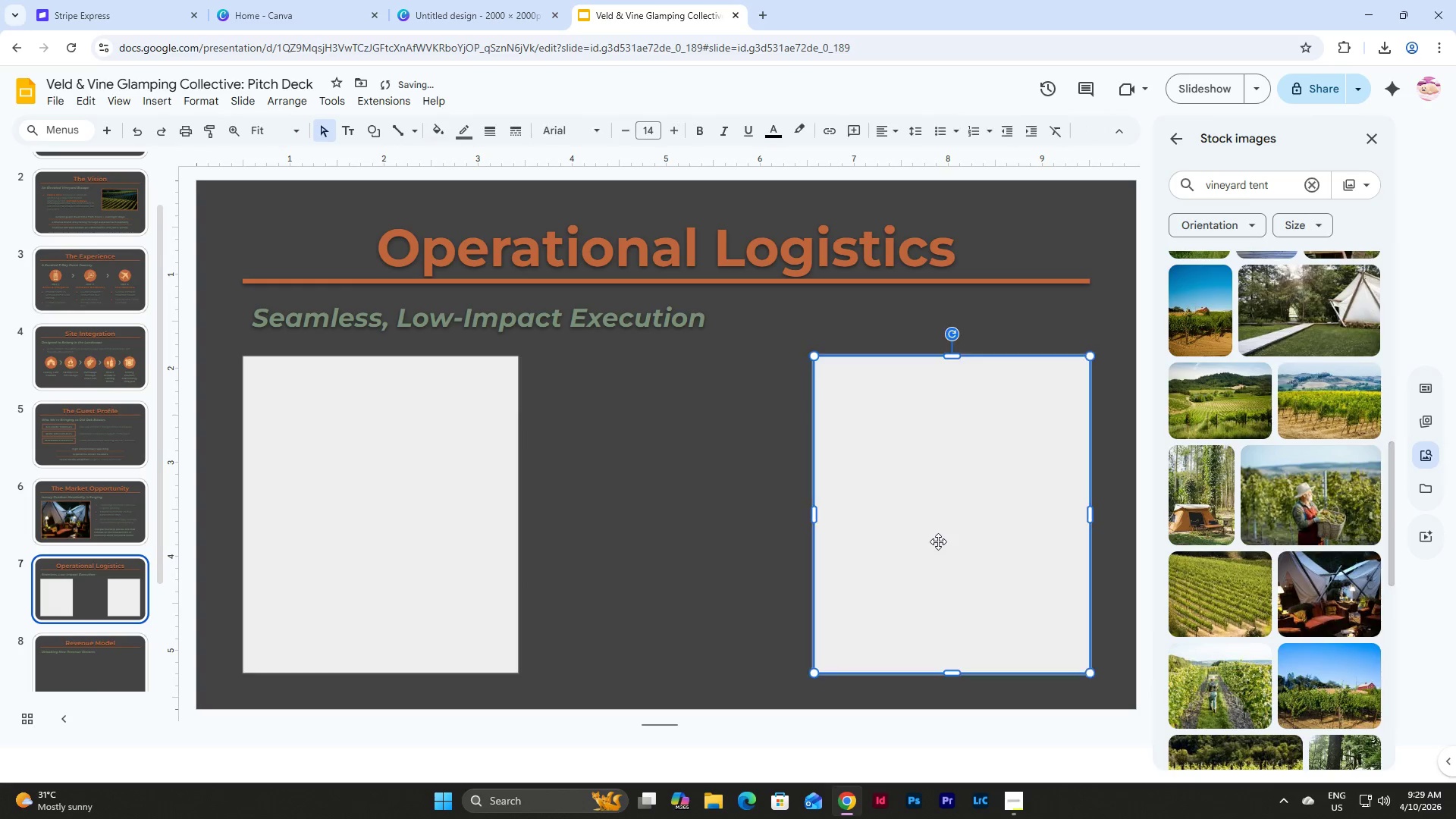 
left_click([938, 541])
 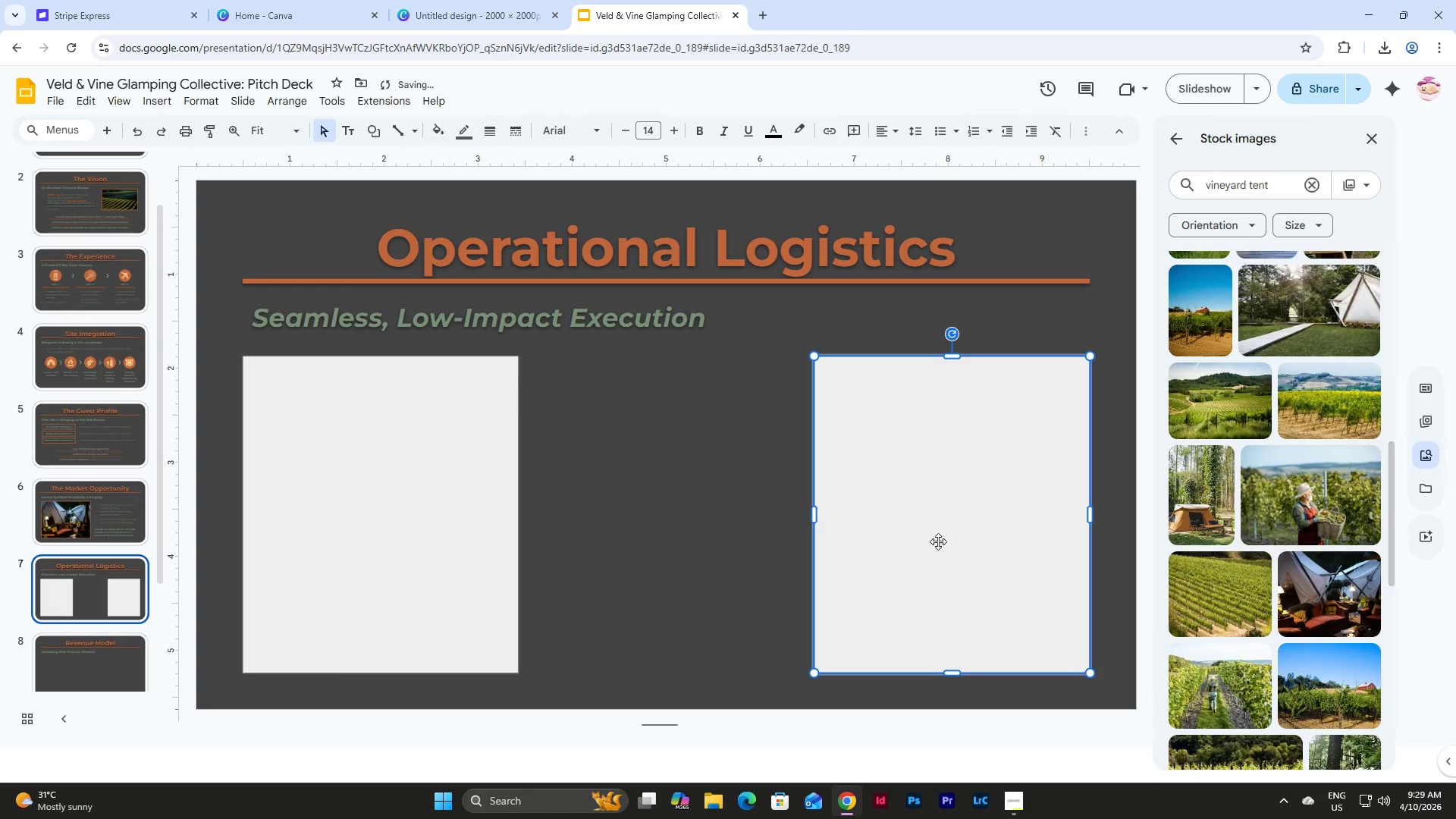 
key(Backspace)
 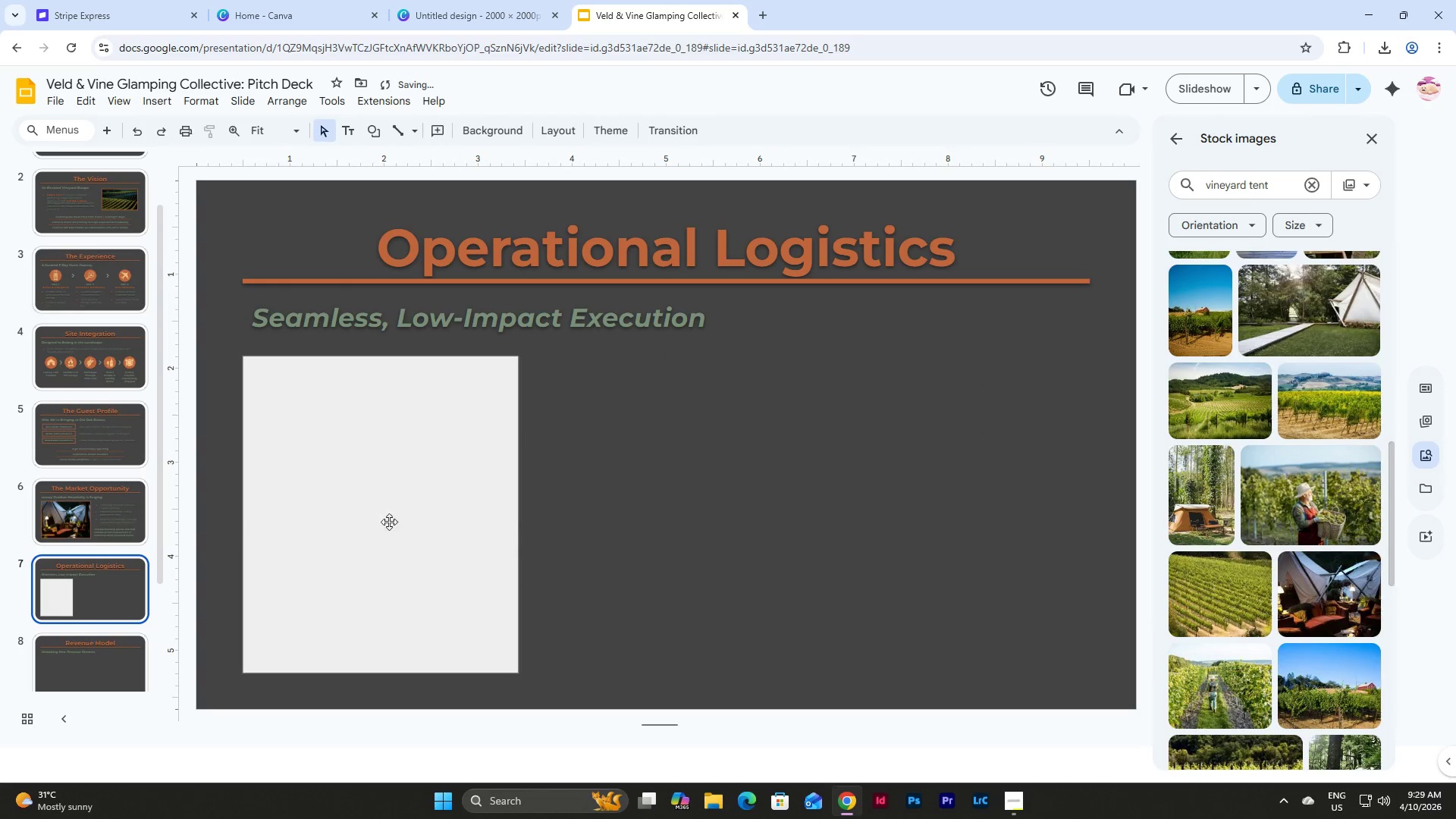 
left_click([388, 522])
 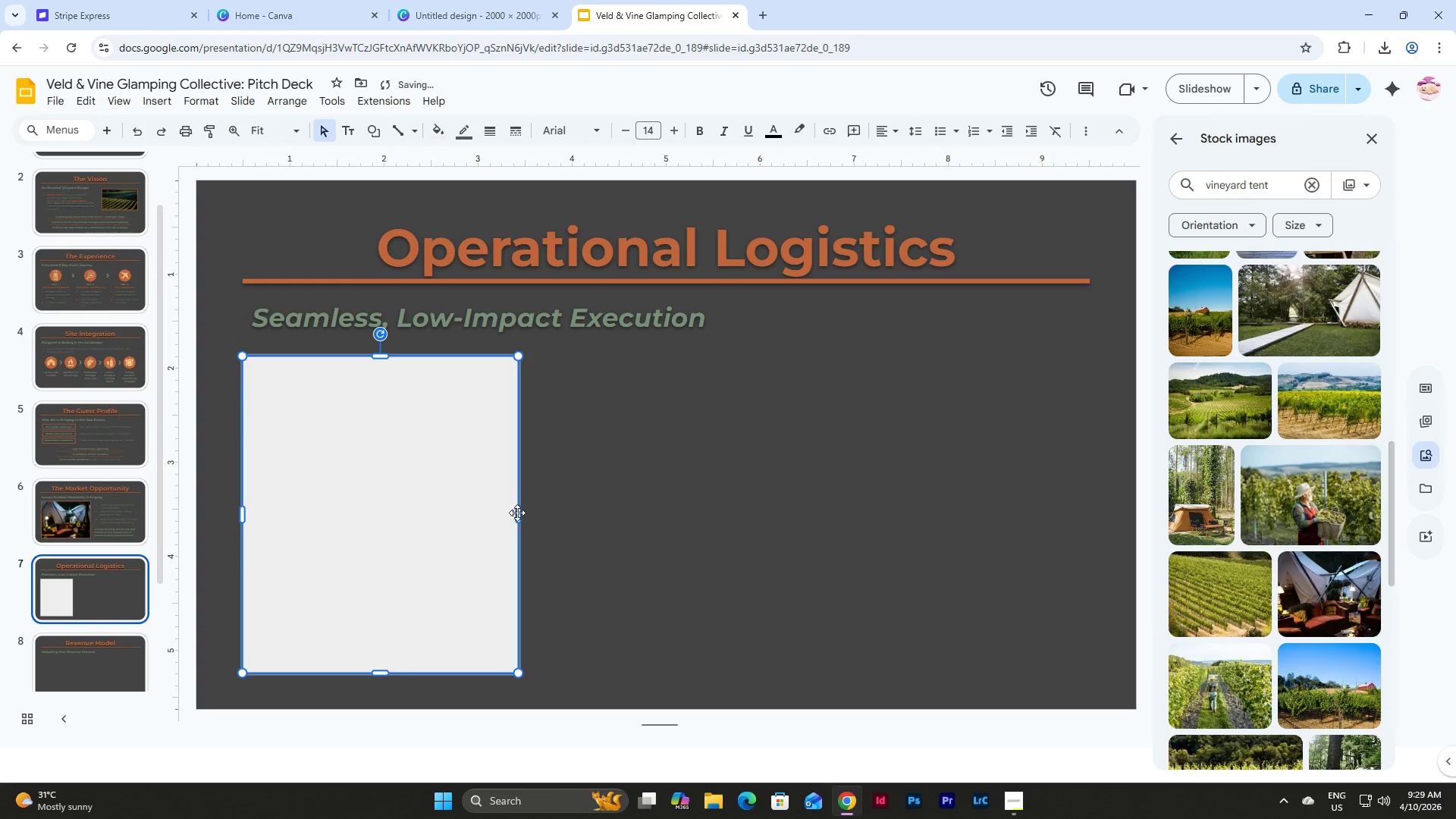 
left_click_drag(start_coordinate=[516, 513], to_coordinate=[497, 516])
 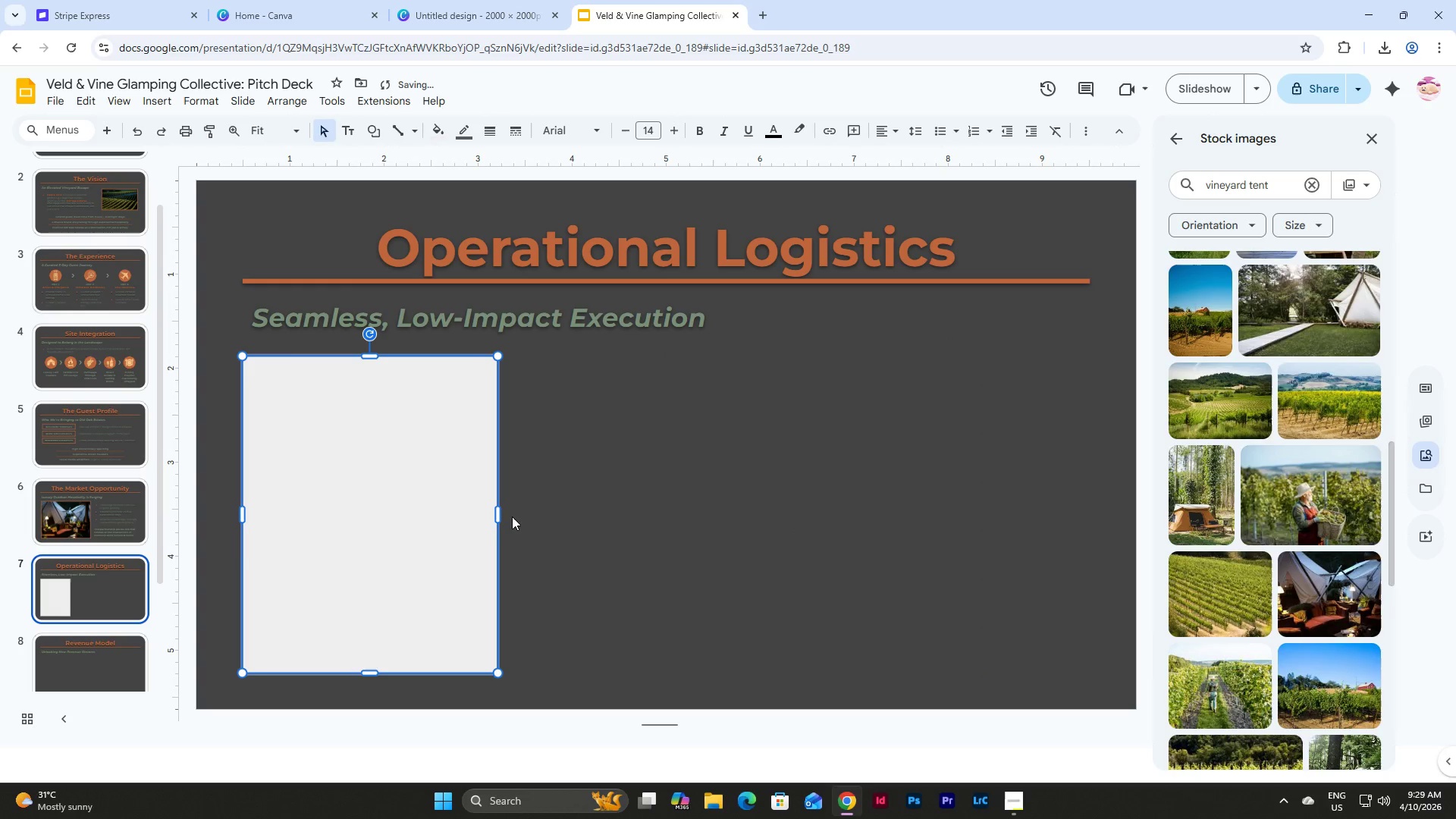 
left_click([518, 516])
 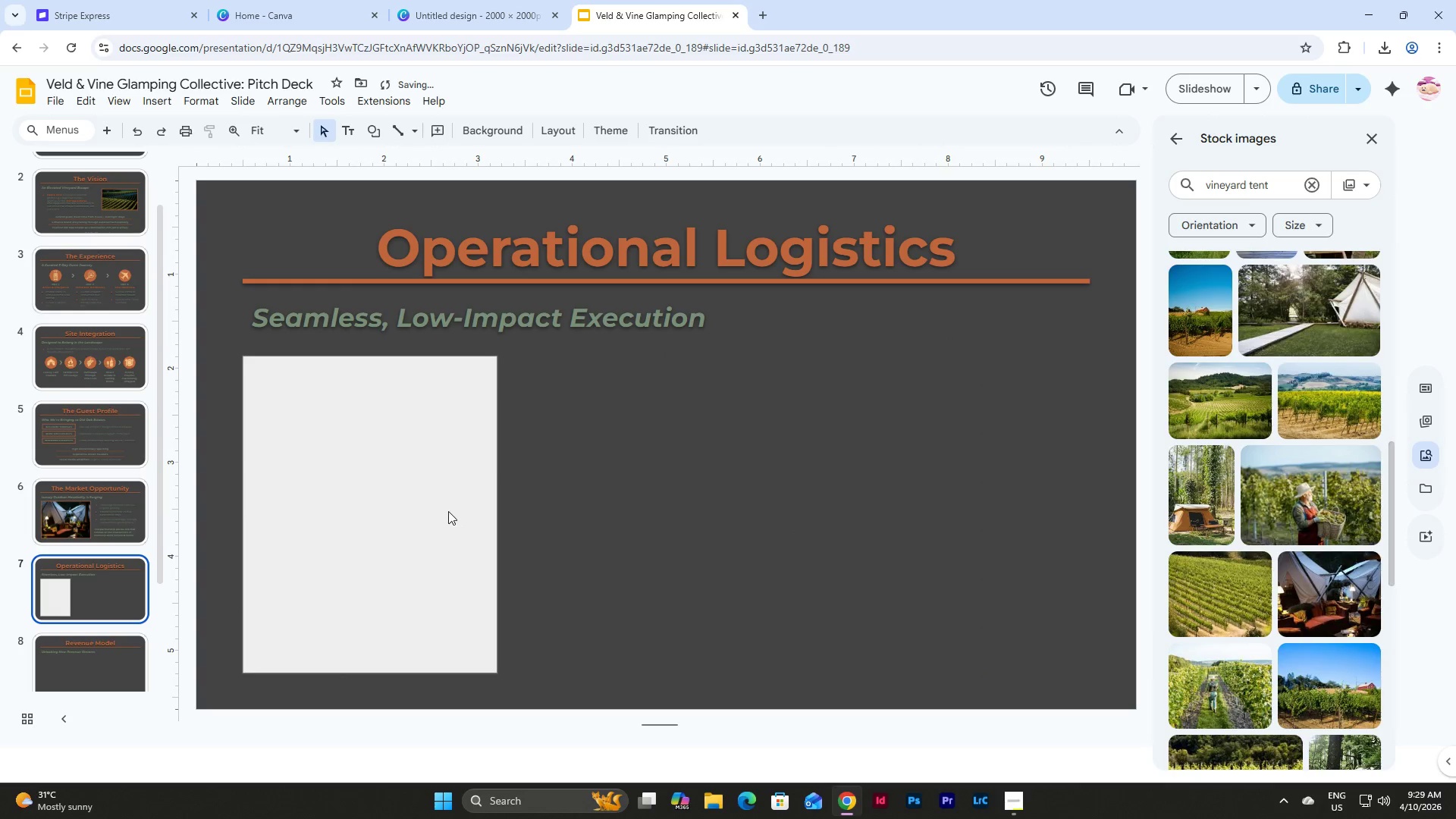 
left_click([447, 511])
 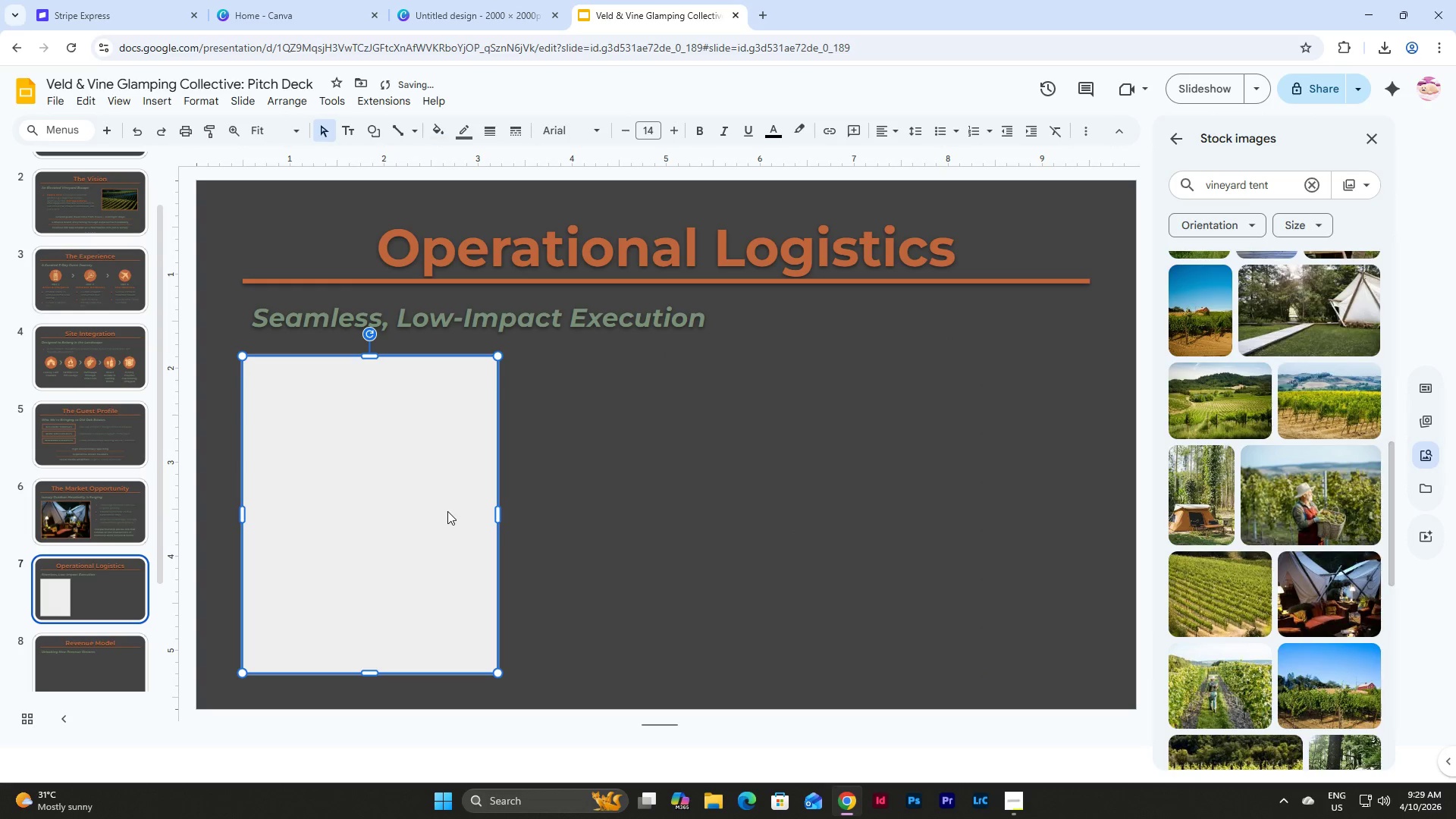 
key(Shift+D)
 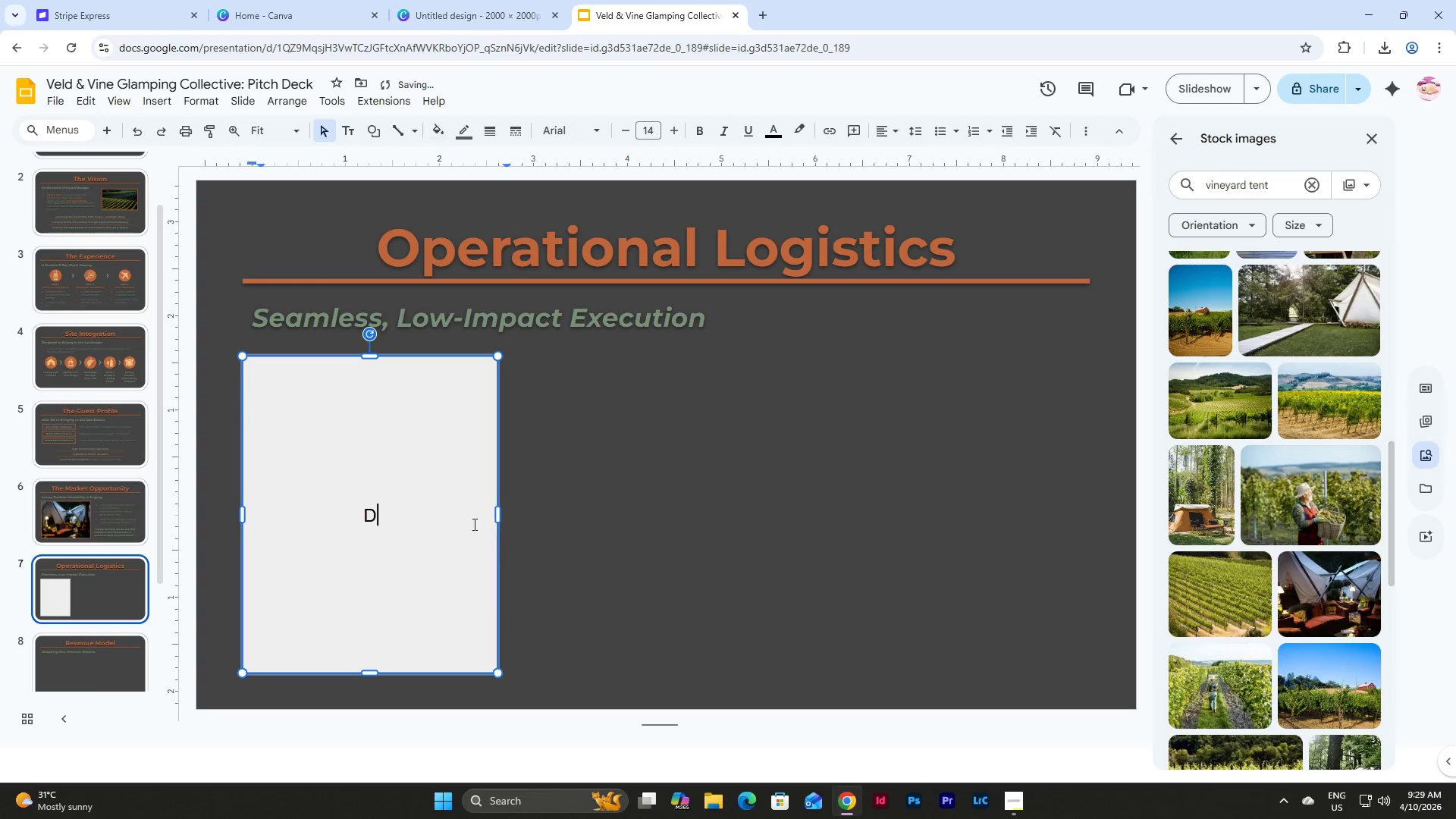 
key(Backspace)
 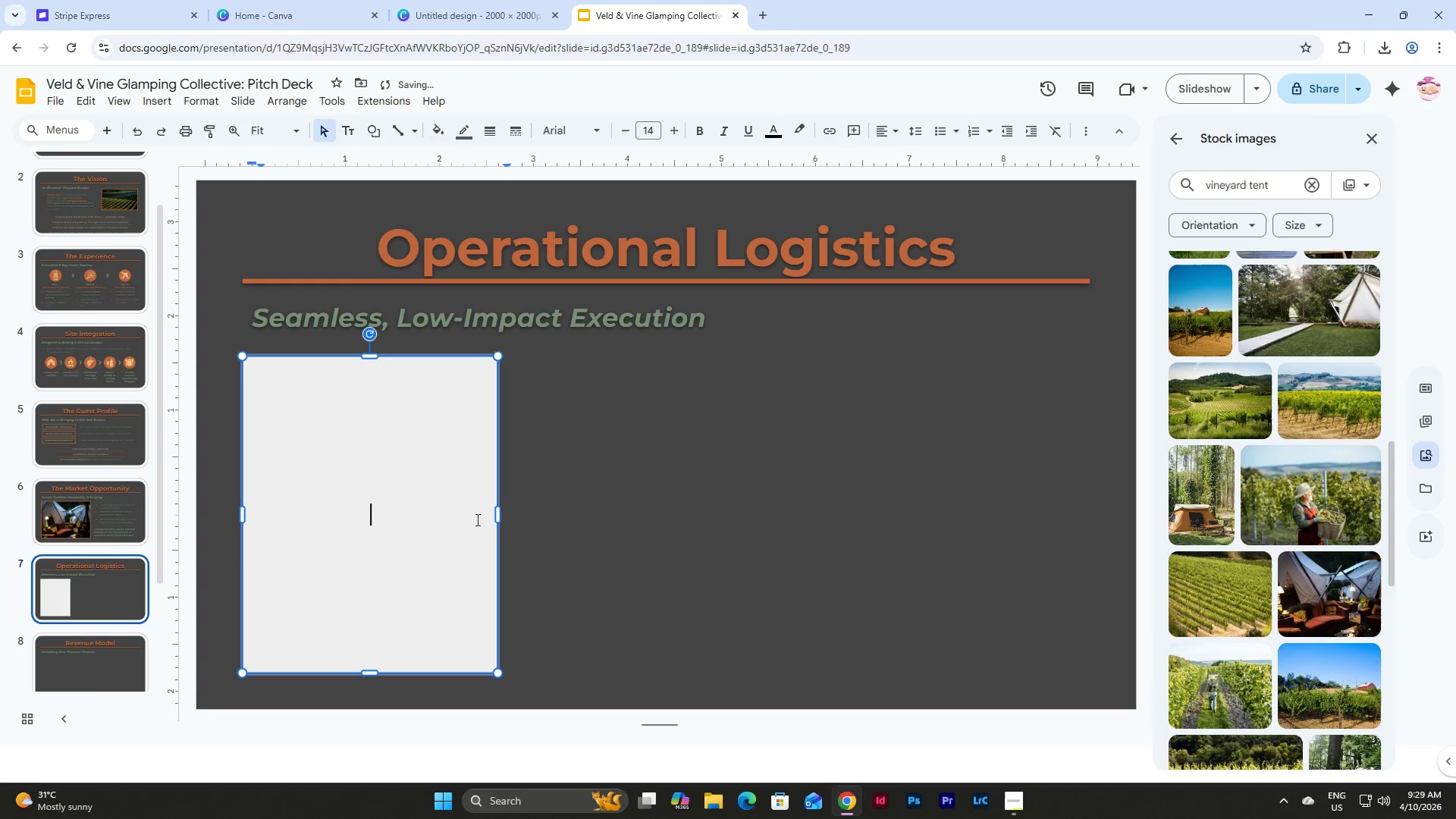 
key(Backspace)
 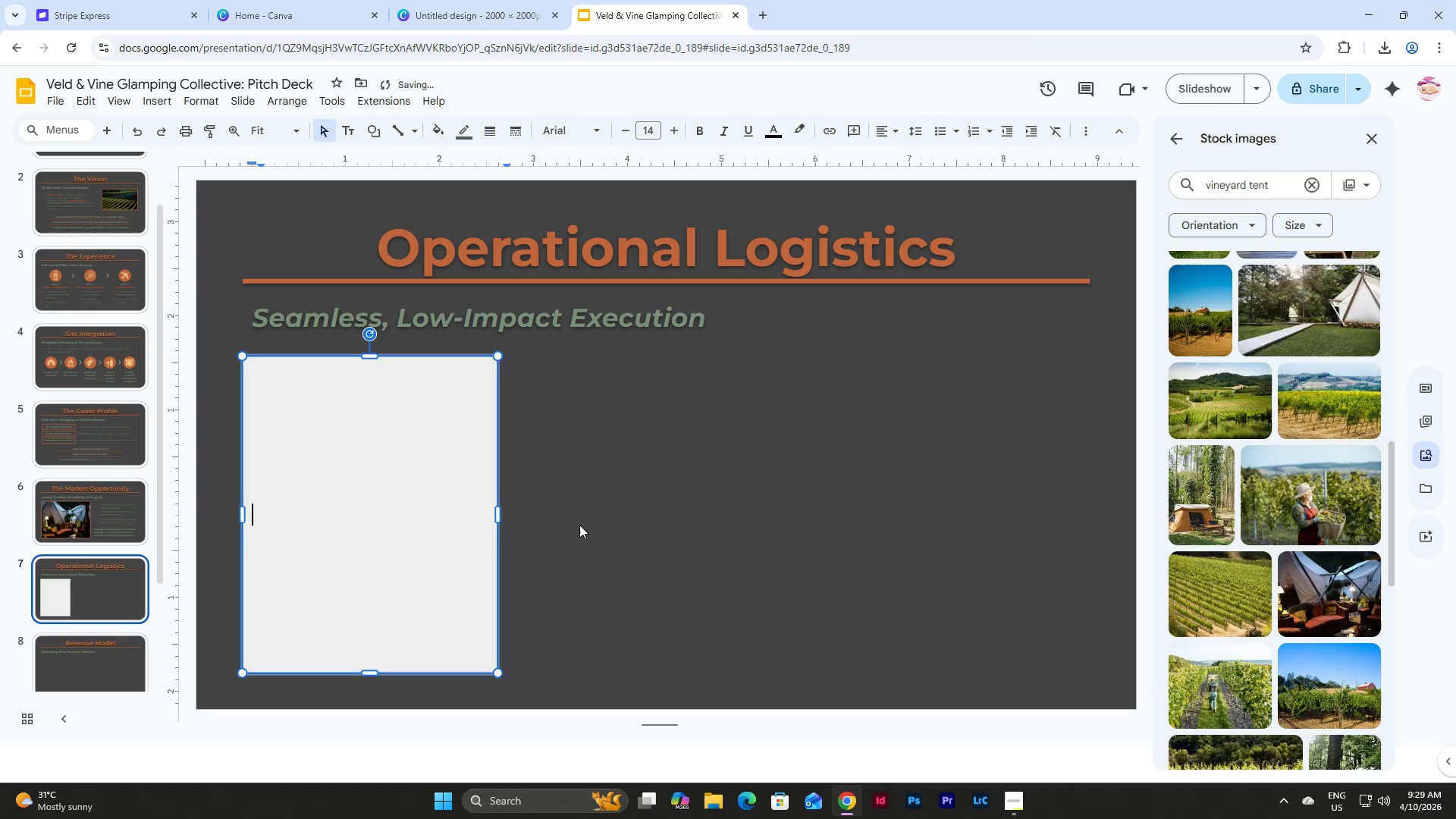 
left_click([579, 525])
 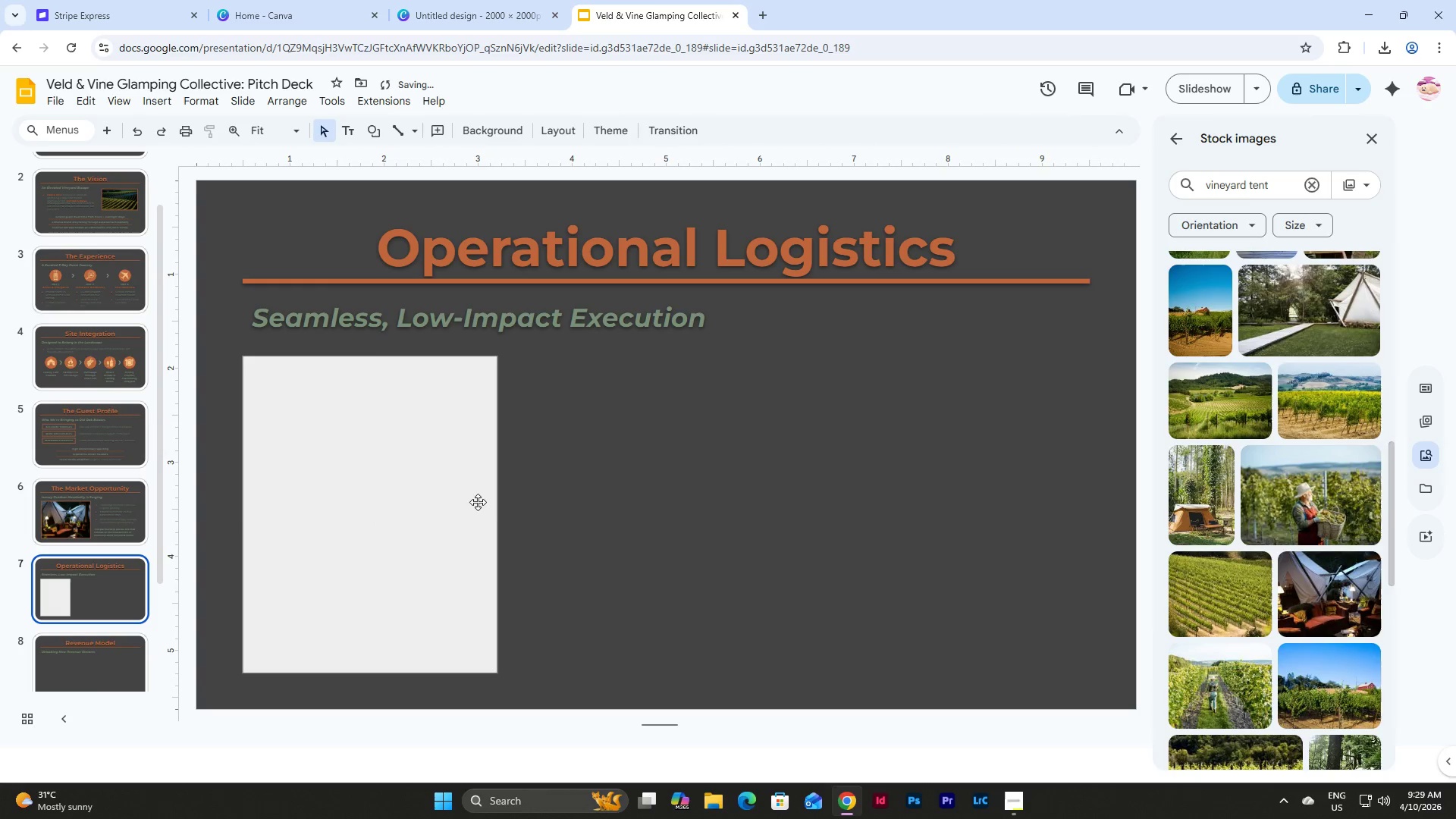 
left_click([454, 491])
 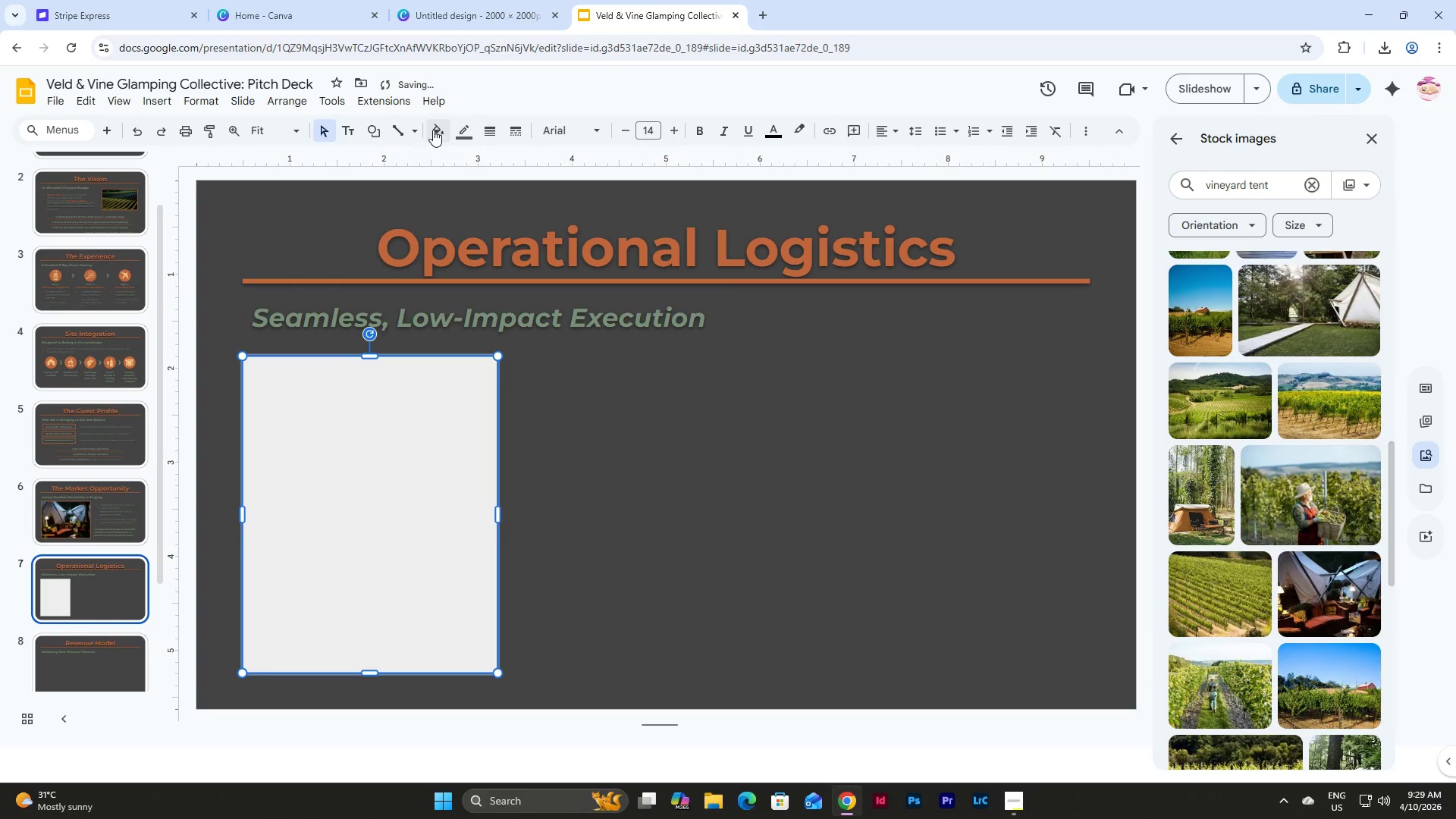 
left_click([434, 130])
 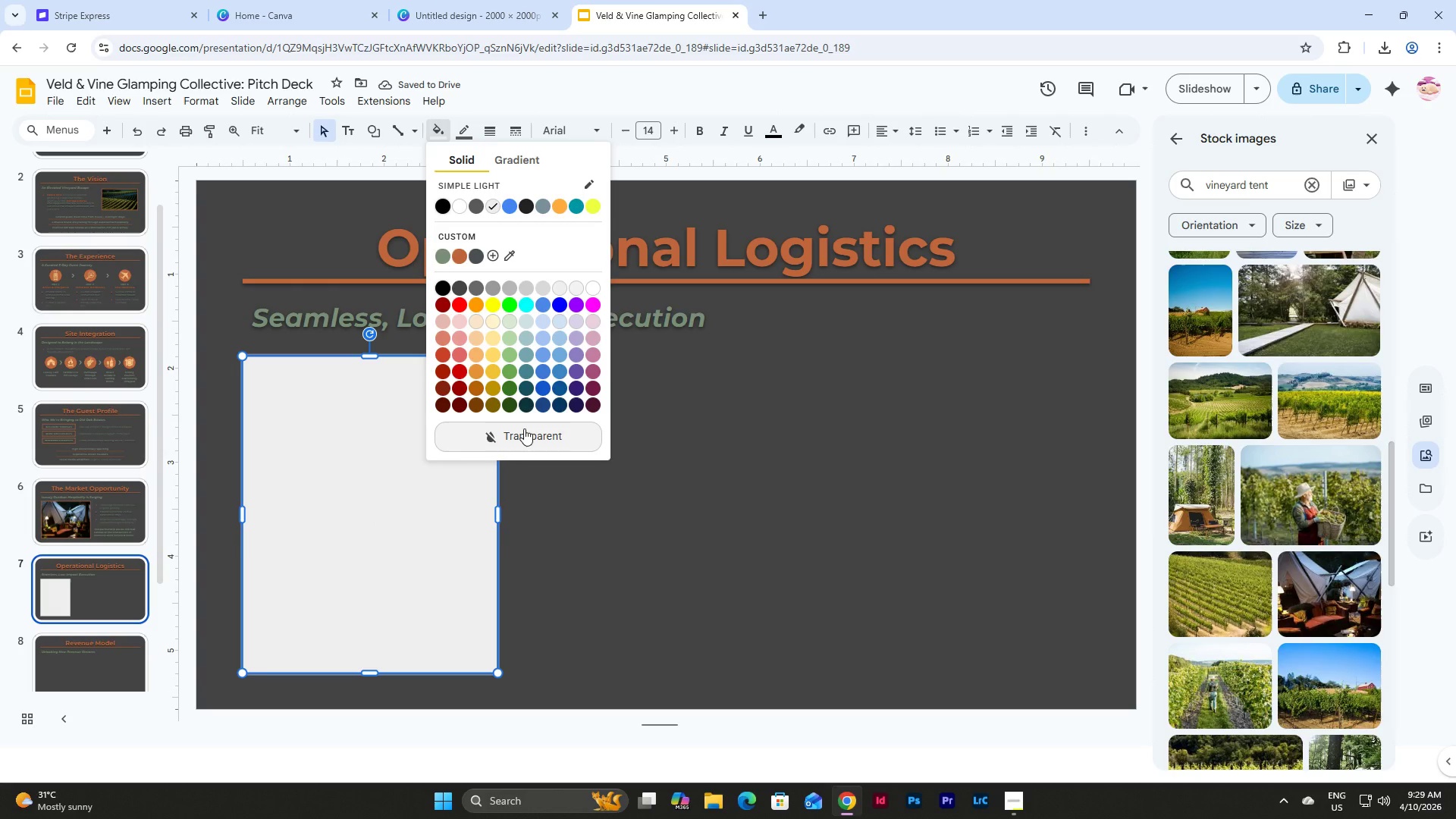 
left_click([524, 428])
 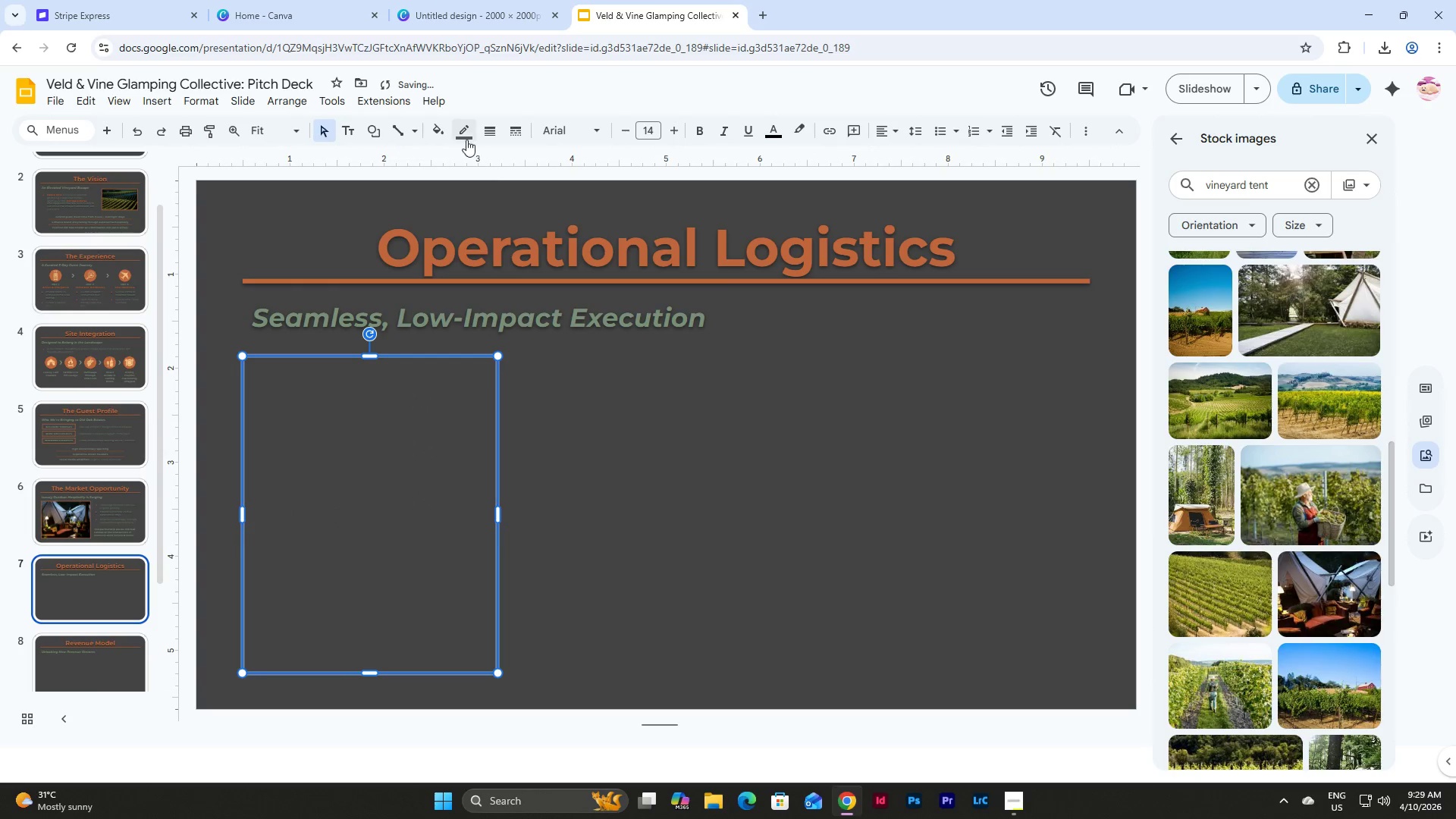 
left_click([462, 123])
 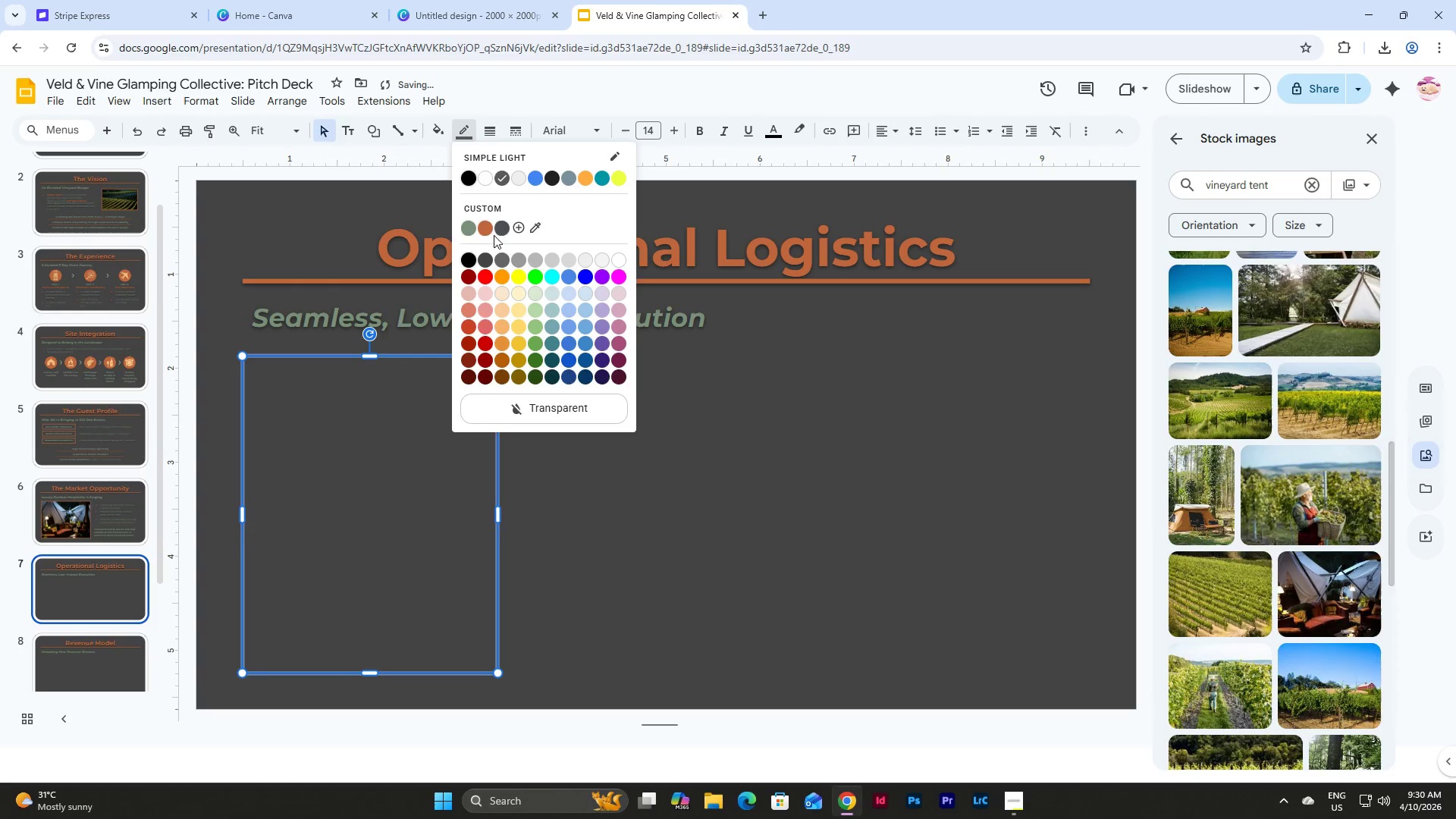 
left_click([485, 221])
 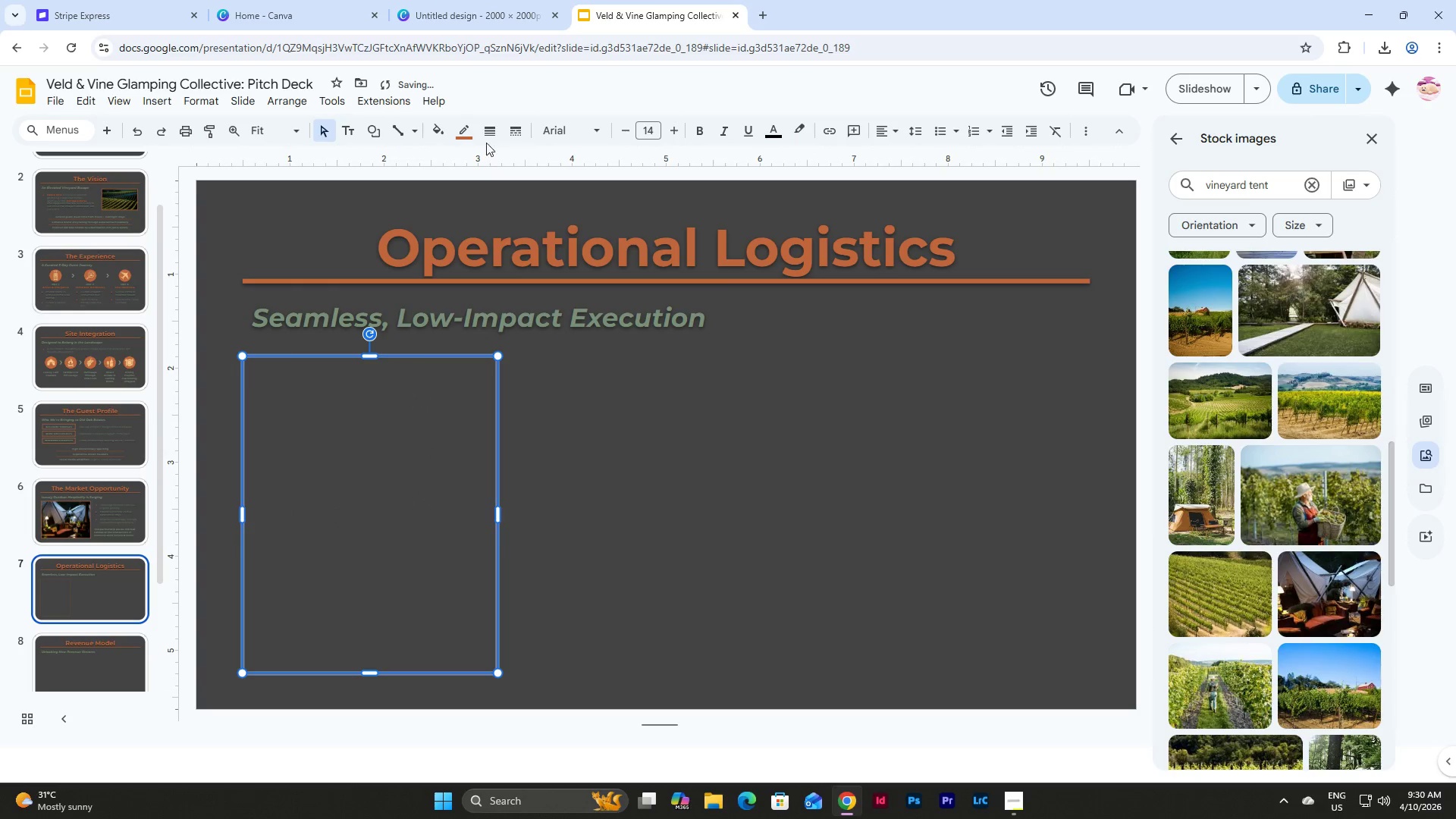 
left_click([493, 127])
 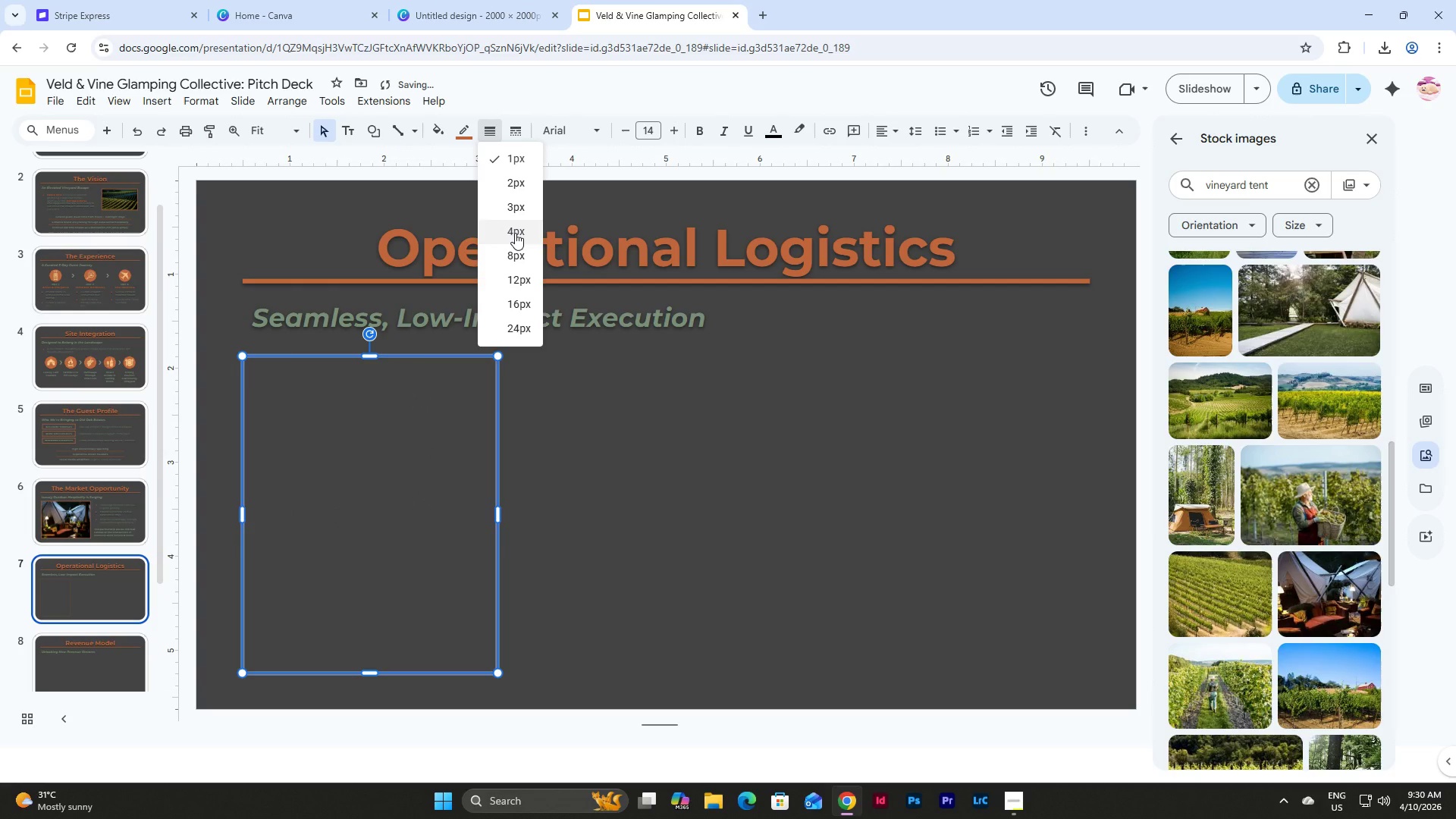 
left_click([515, 233])
 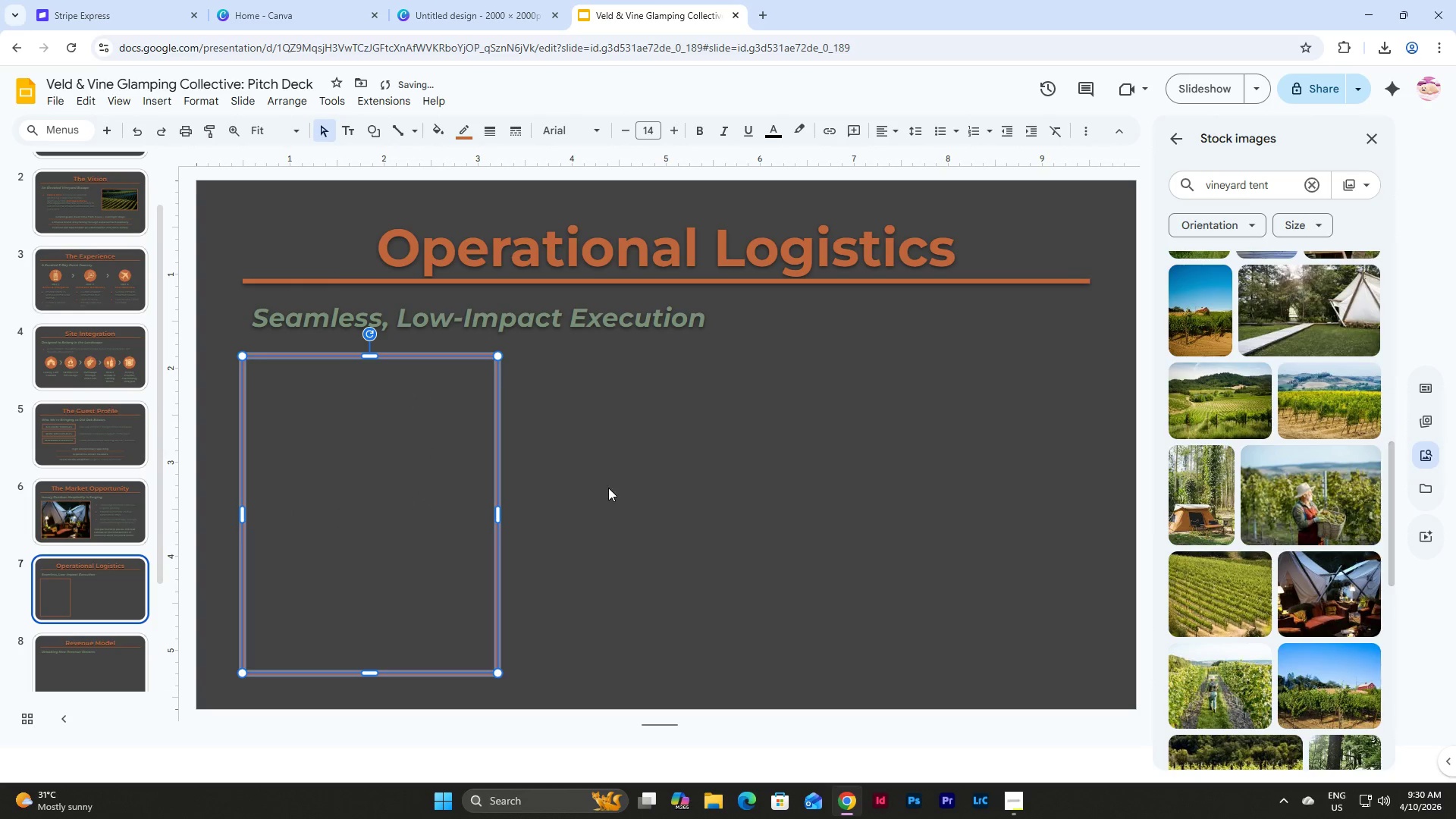 
left_click([608, 488])
 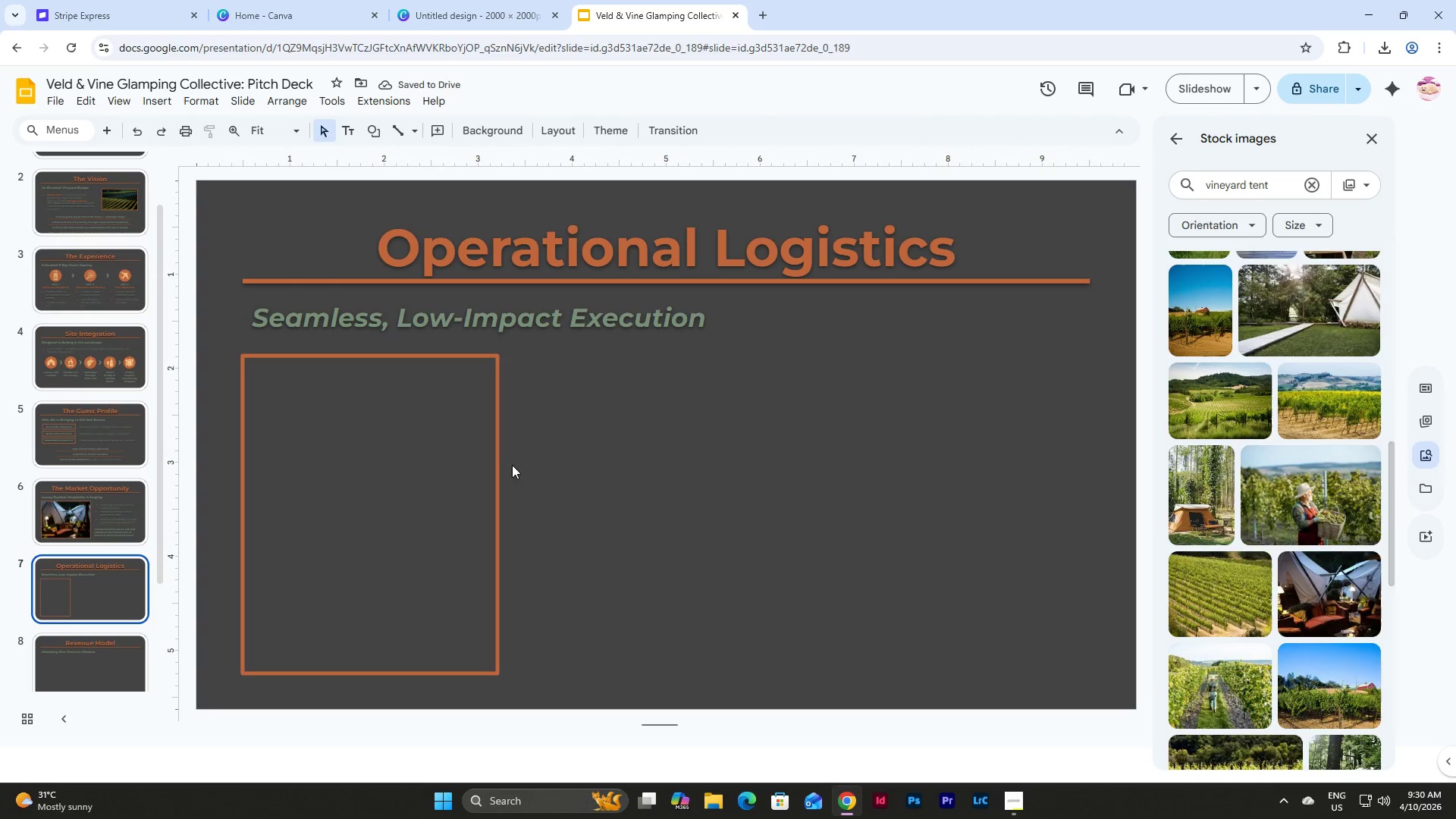 
left_click([498, 465])
 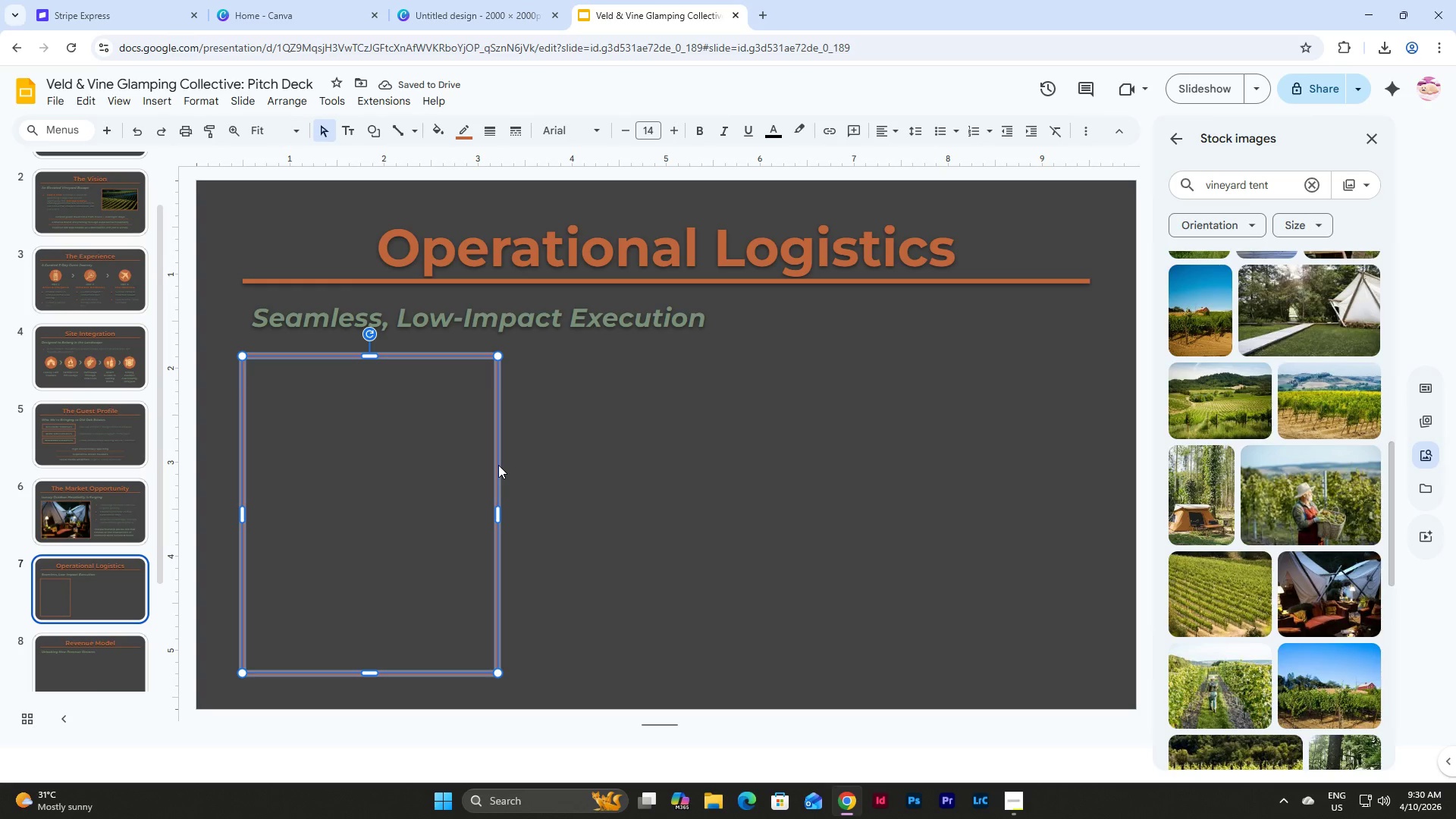 
key(Control+D)
 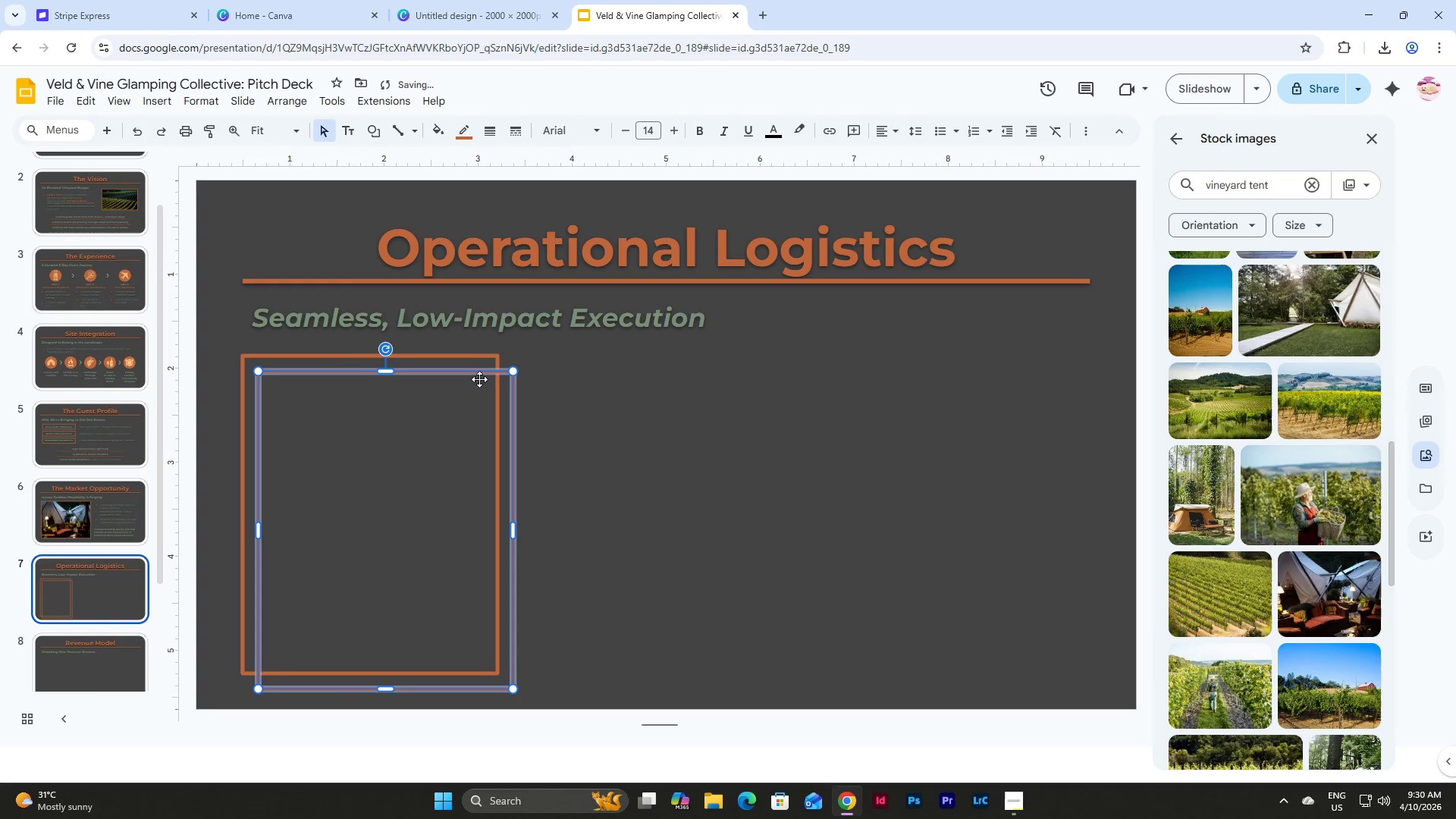 
left_click_drag(start_coordinate=[479, 376], to_coordinate=[1056, 359])
 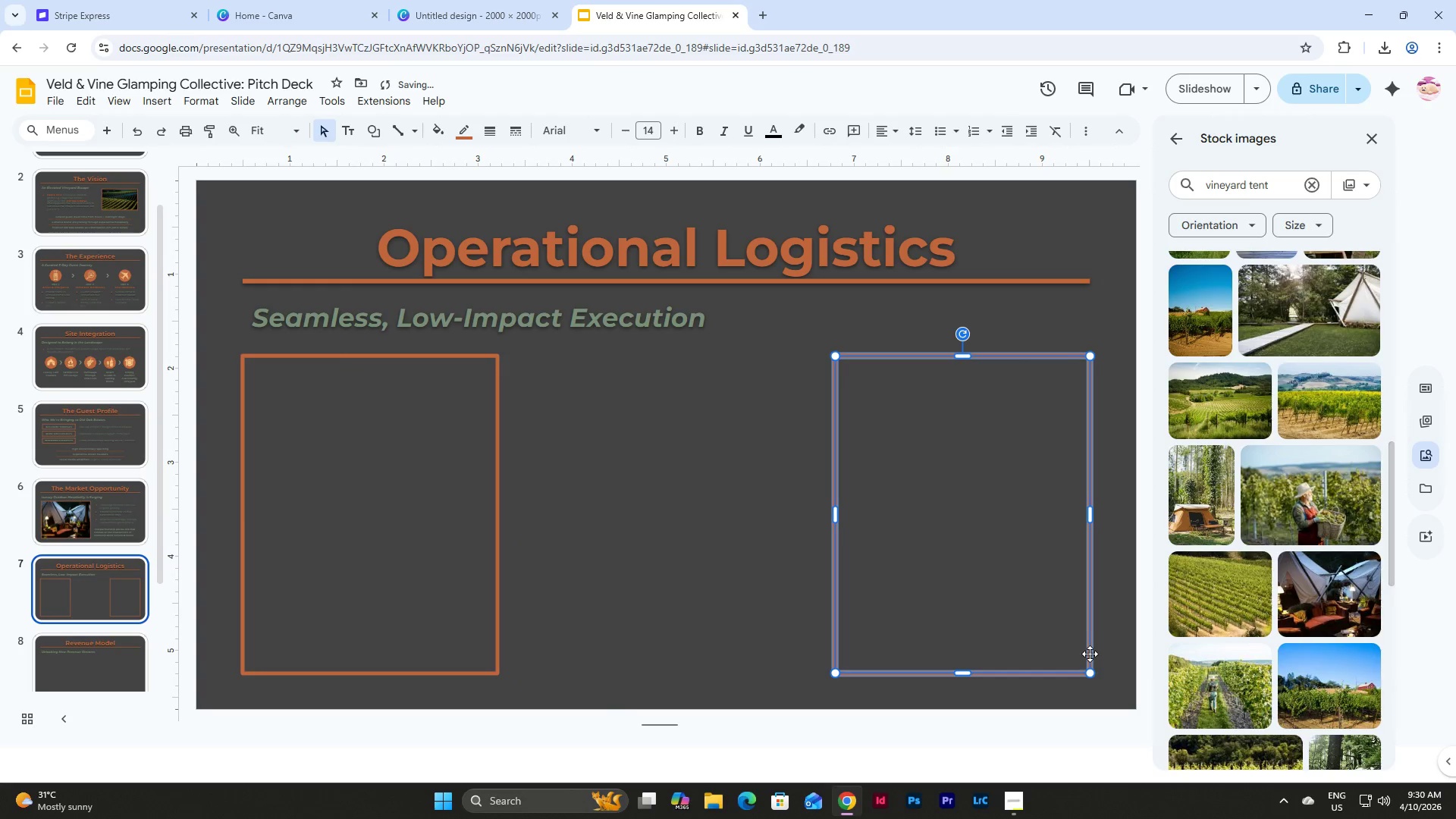 
left_click([1111, 645])
 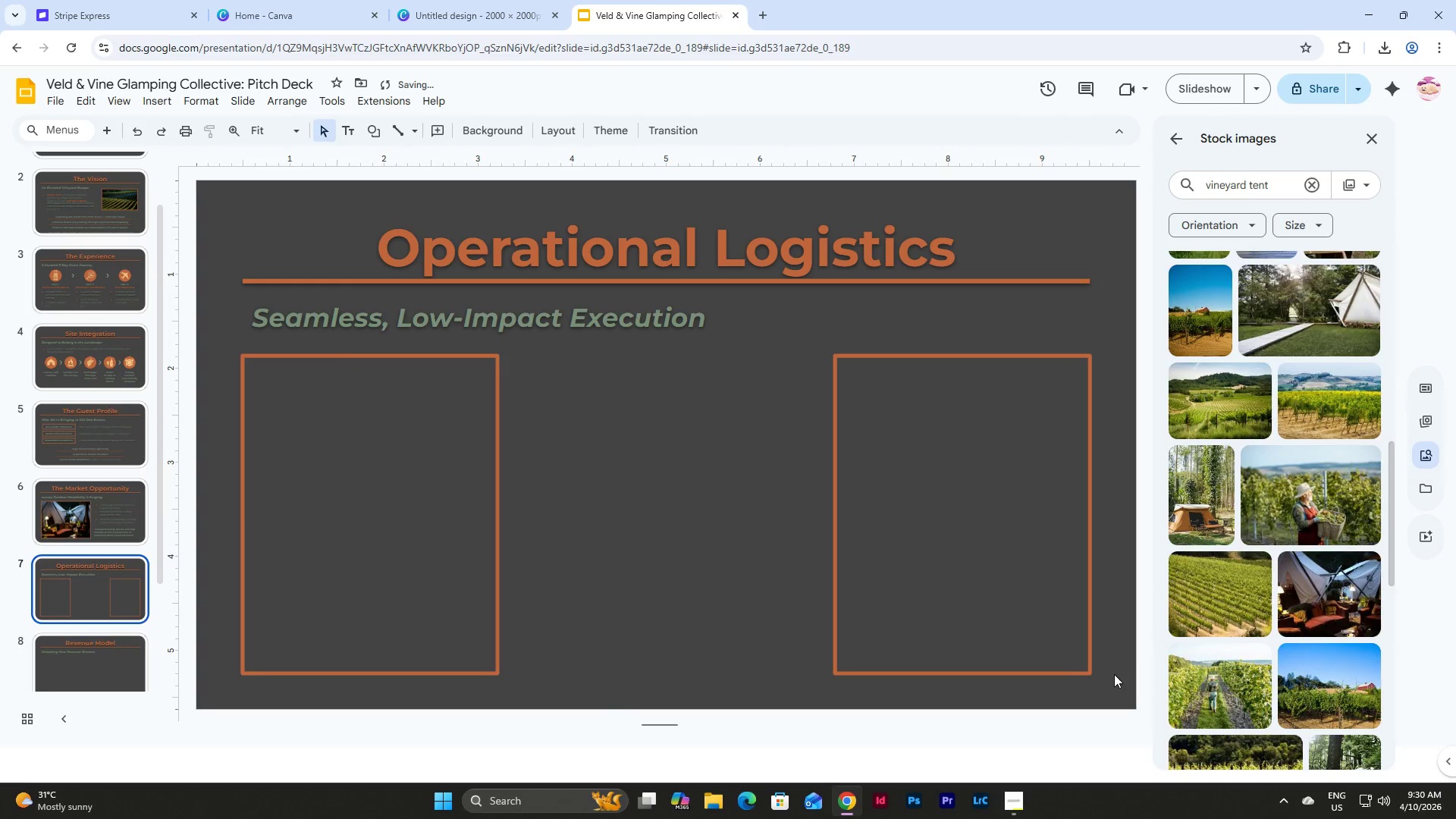 
left_click_drag(start_coordinate=[1114, 674], to_coordinate=[326, 485])
 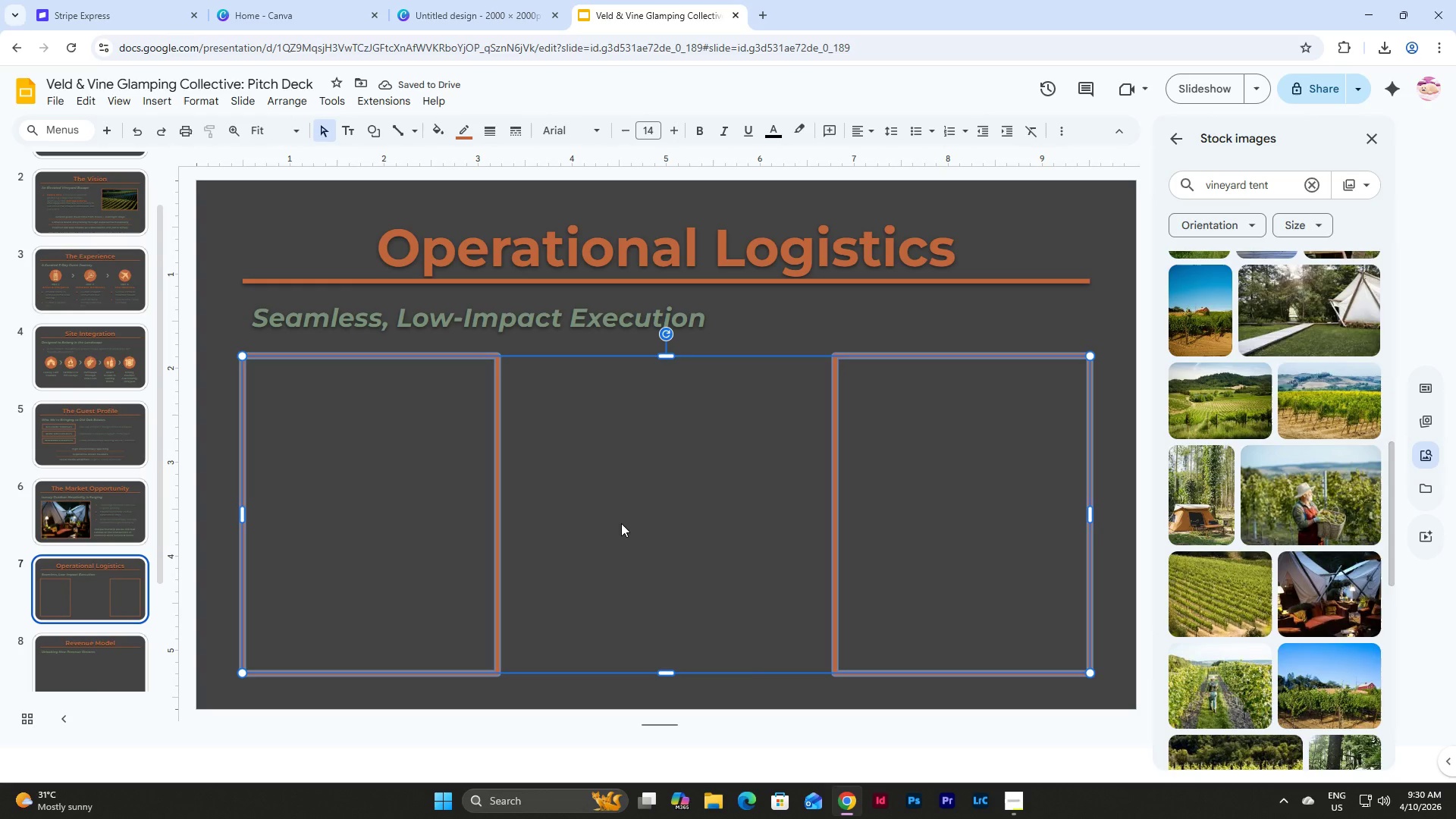 
left_click([621, 523])
 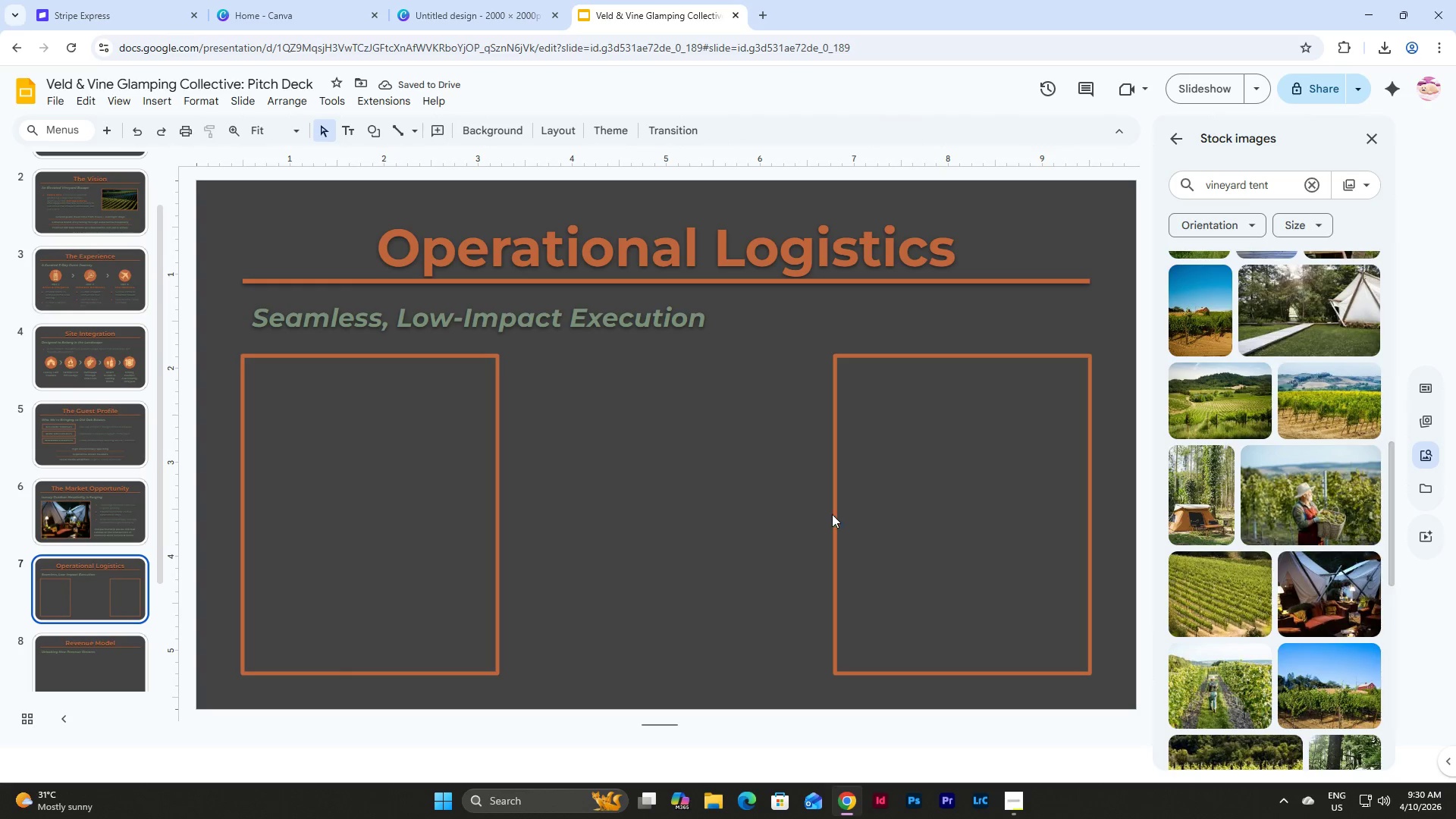 
left_click([837, 514])
 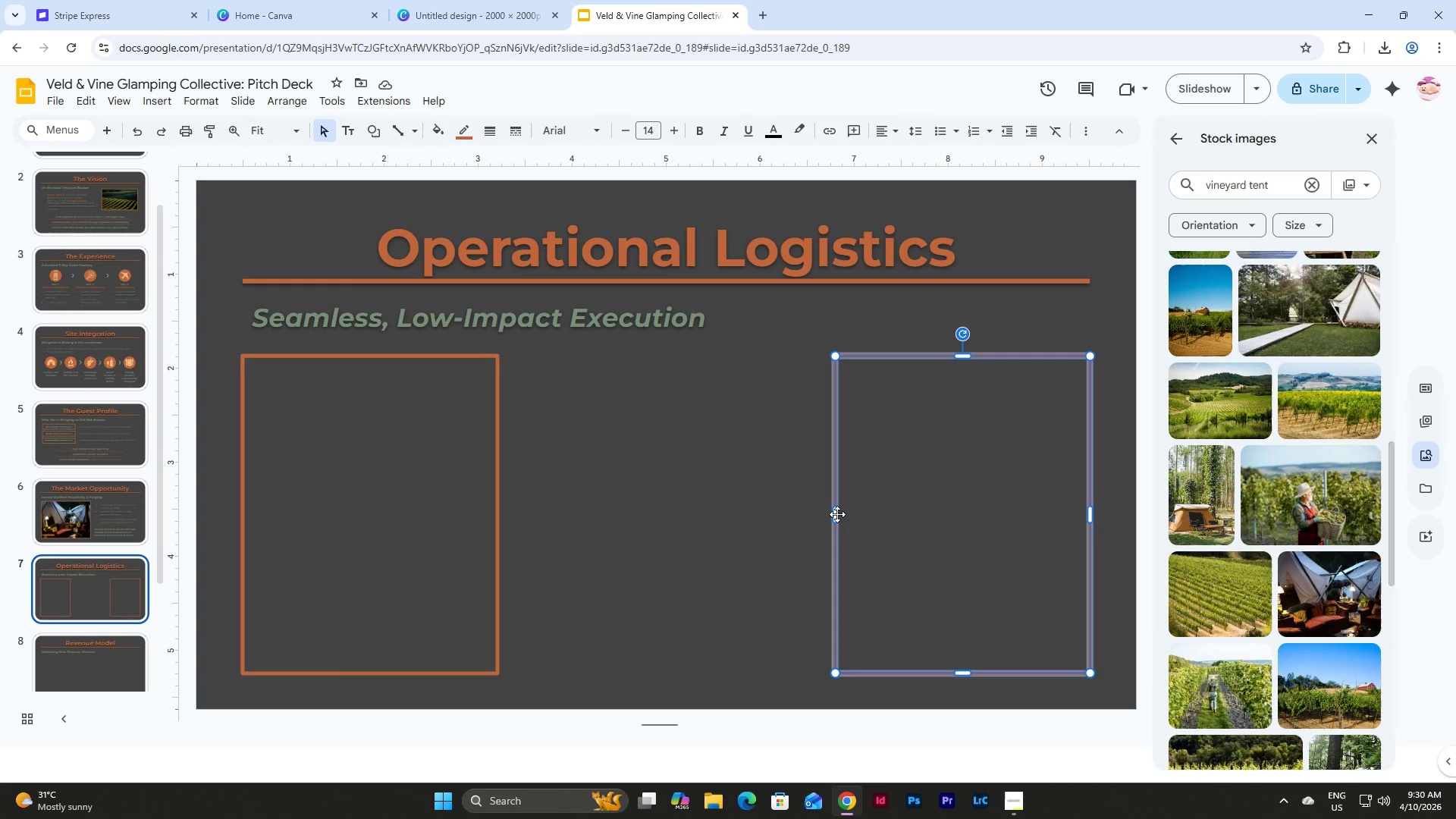 
key(Control+D)
 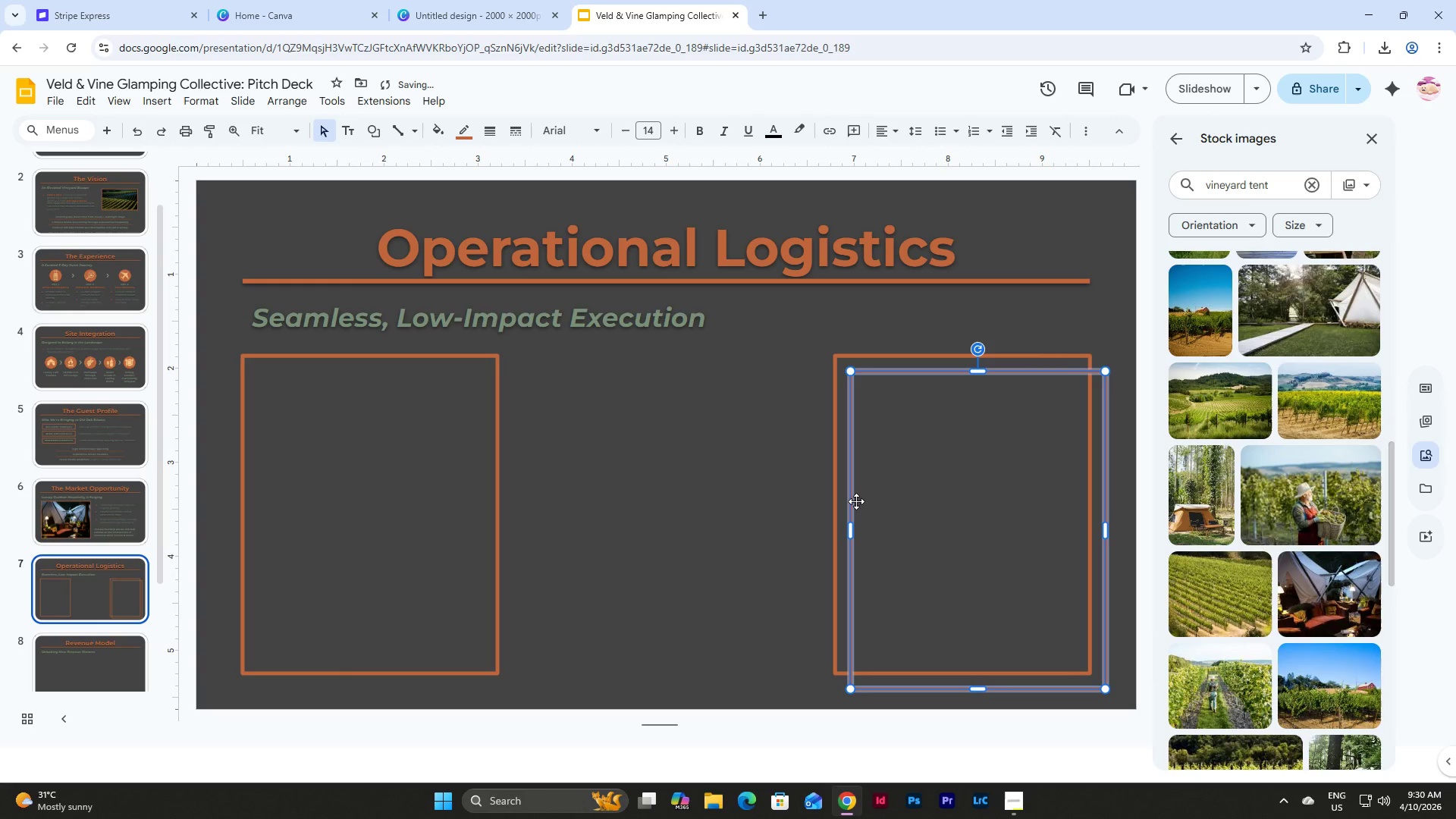 
left_click_drag(start_coordinate=[856, 501], to_coordinate=[544, 488])
 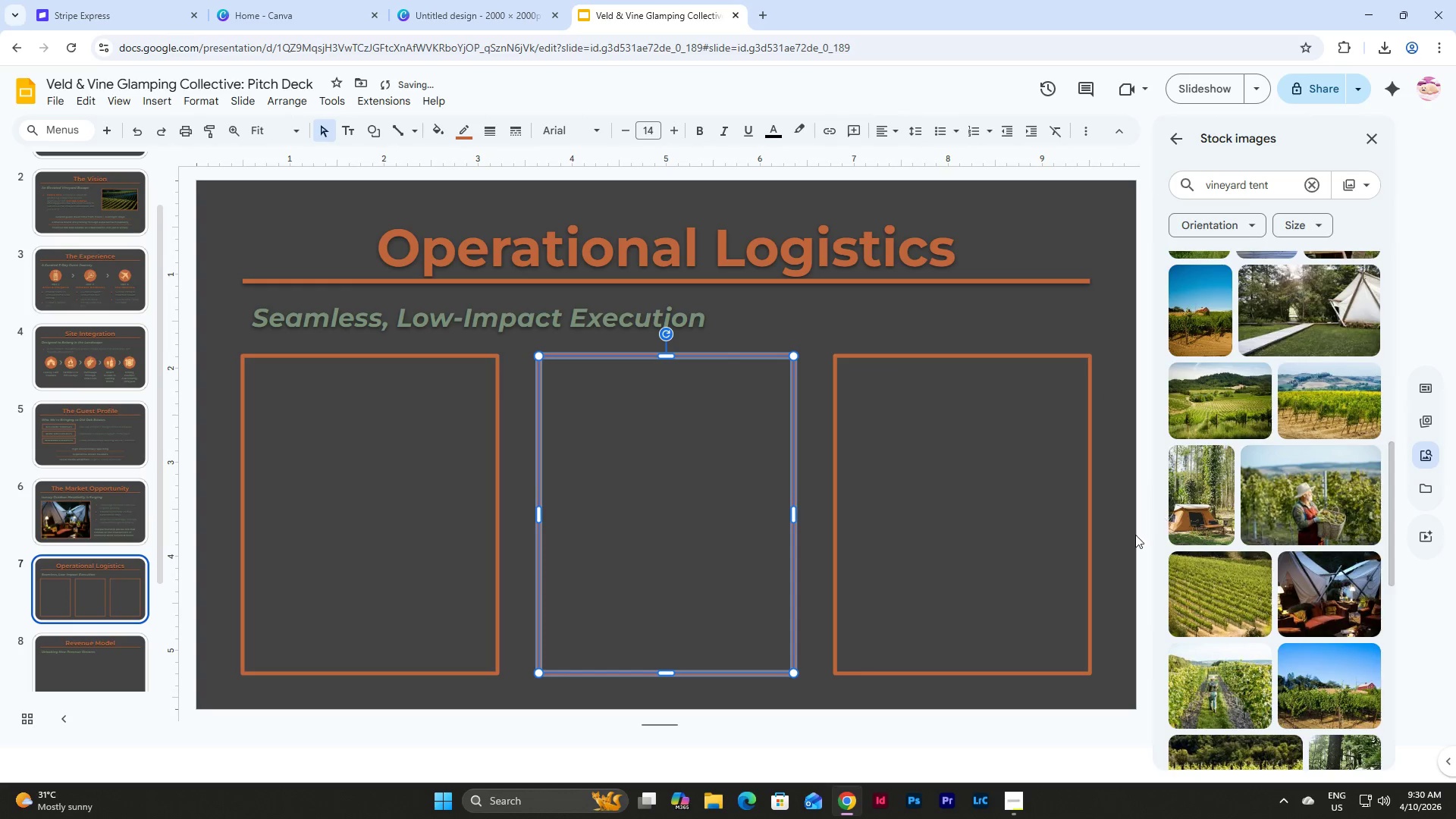 
left_click([1125, 545])
 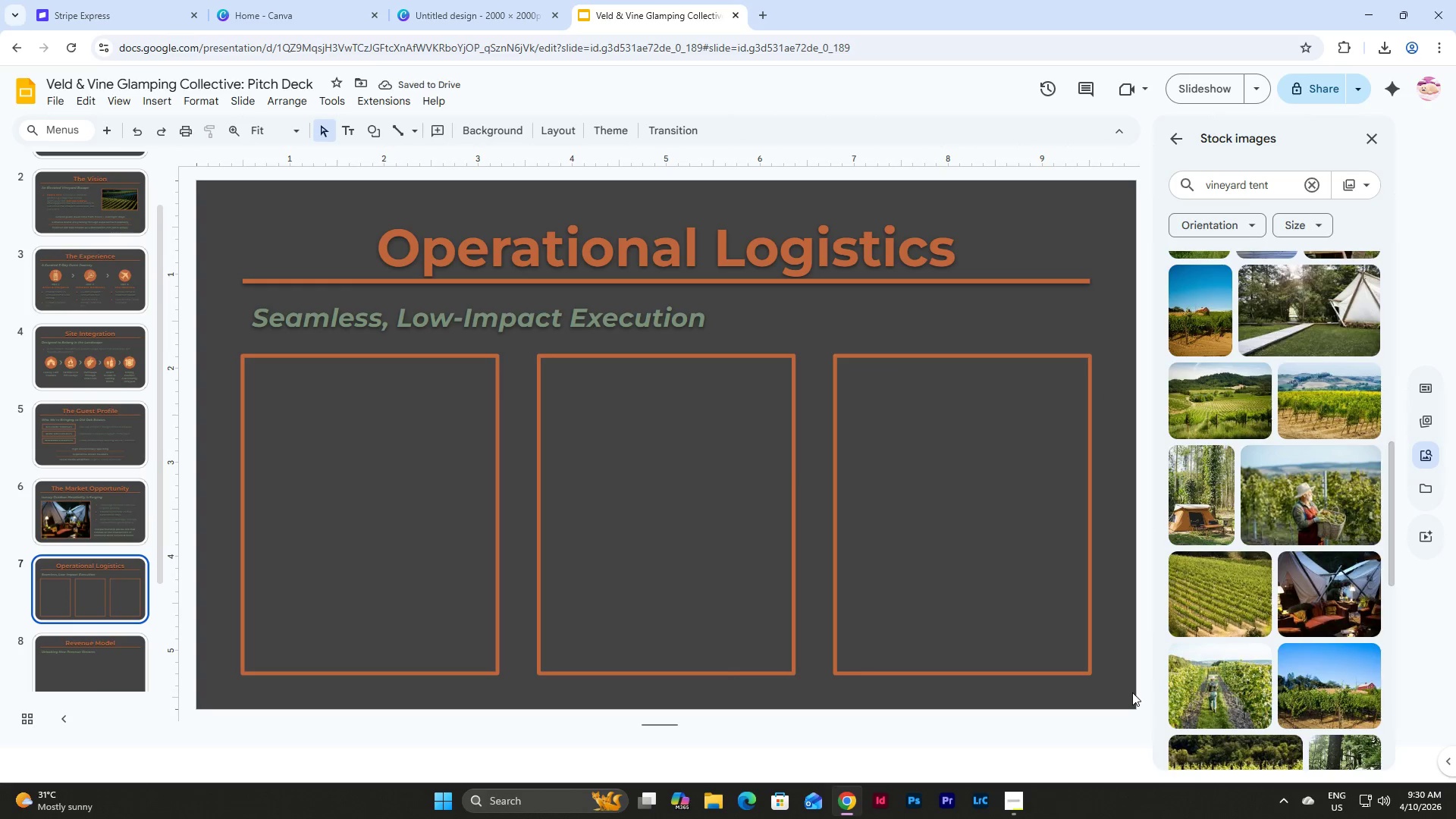 
left_click_drag(start_coordinate=[1120, 691], to_coordinate=[361, 461])
 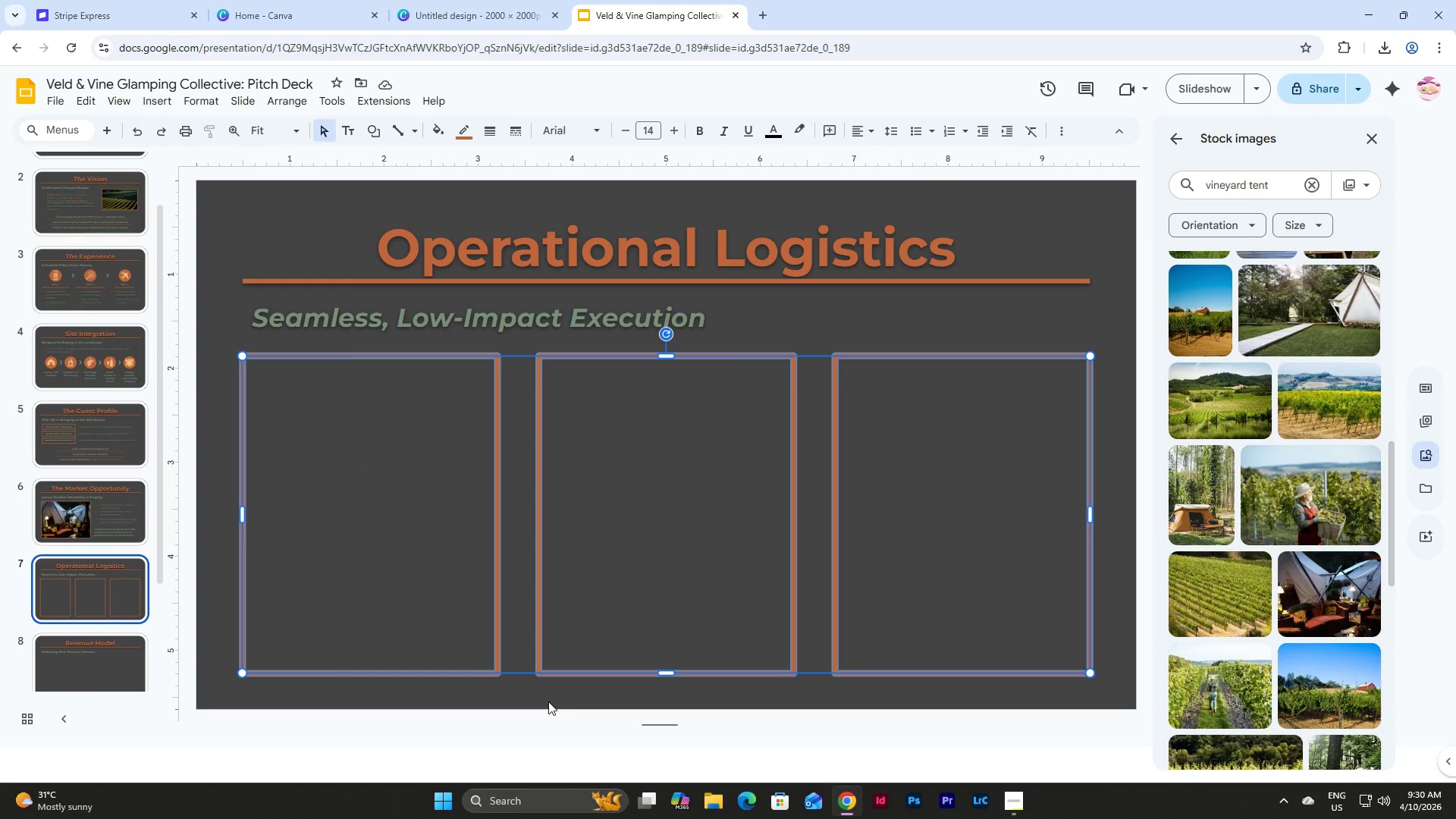 
left_click([548, 696])
 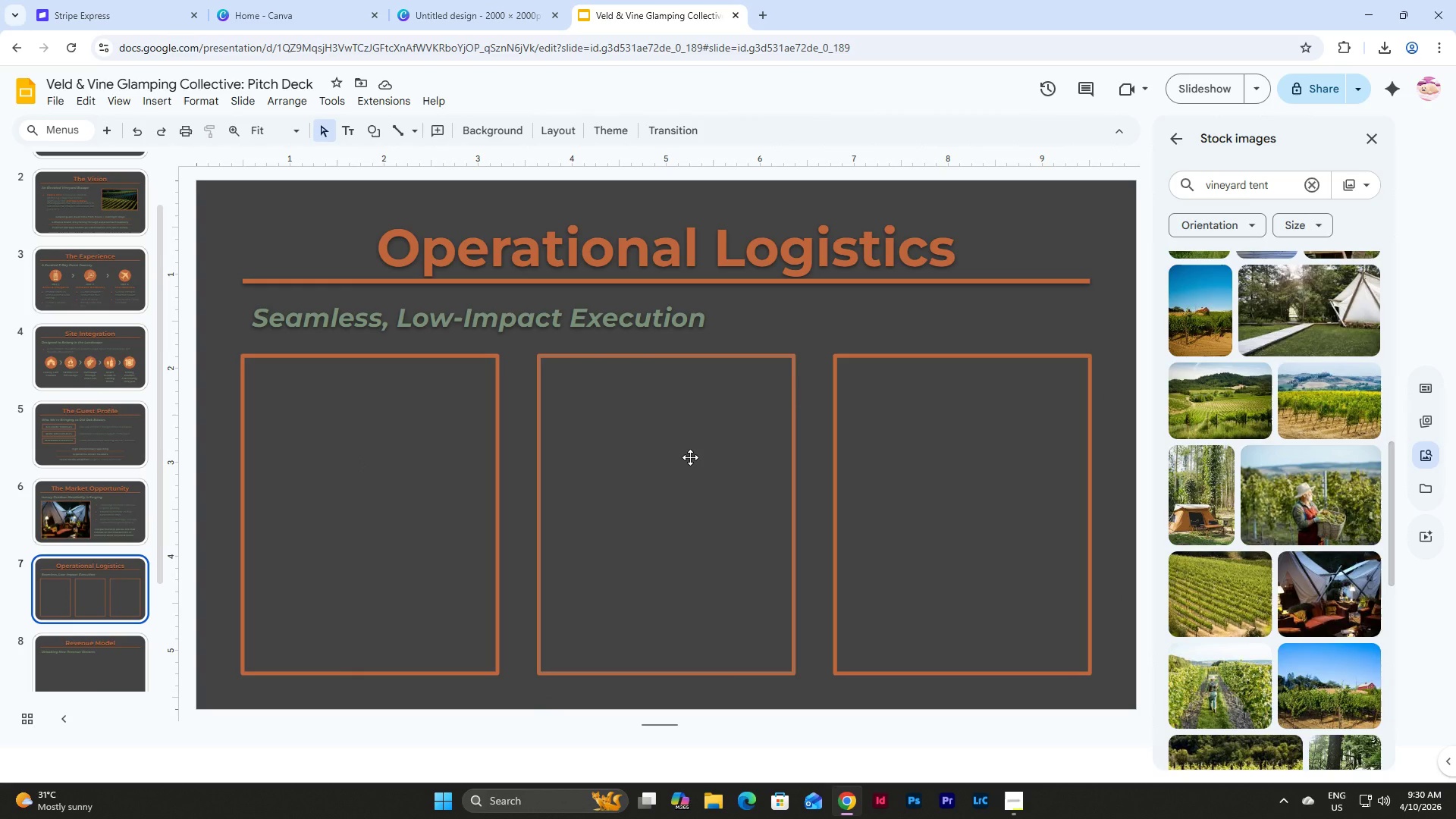 
wait(7.44)
 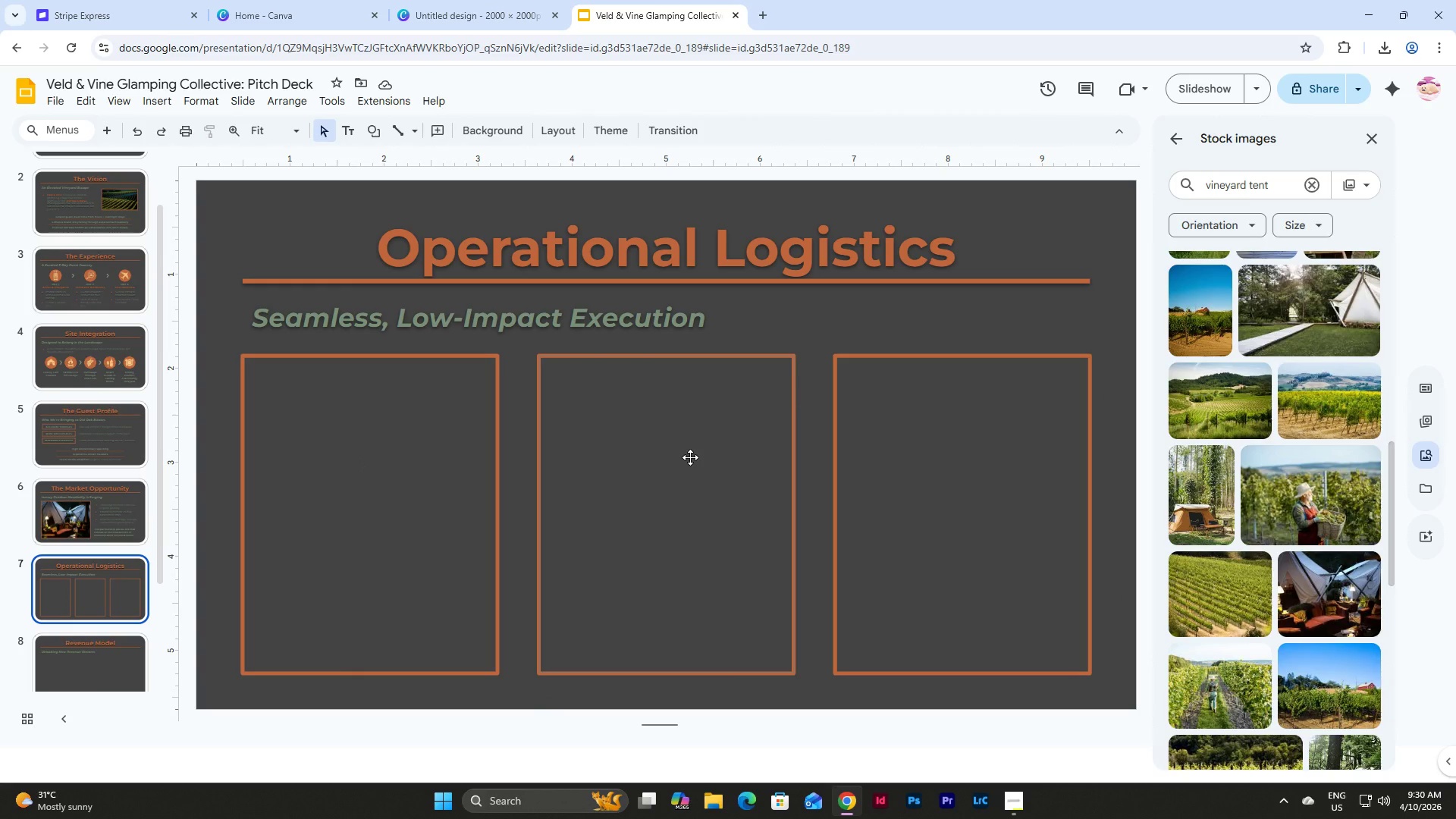 
left_click([375, 359])
 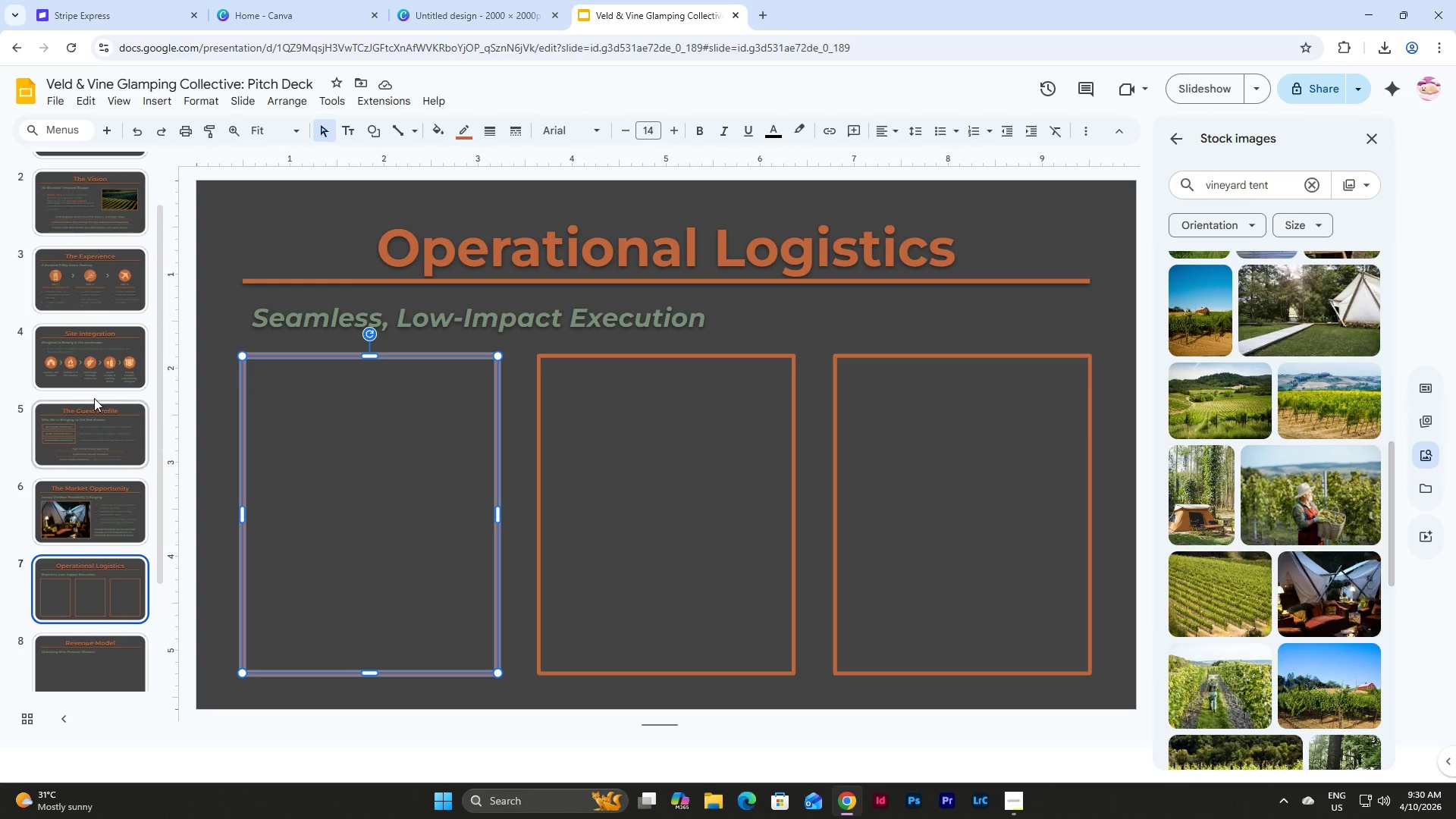 
left_click([96, 425])
 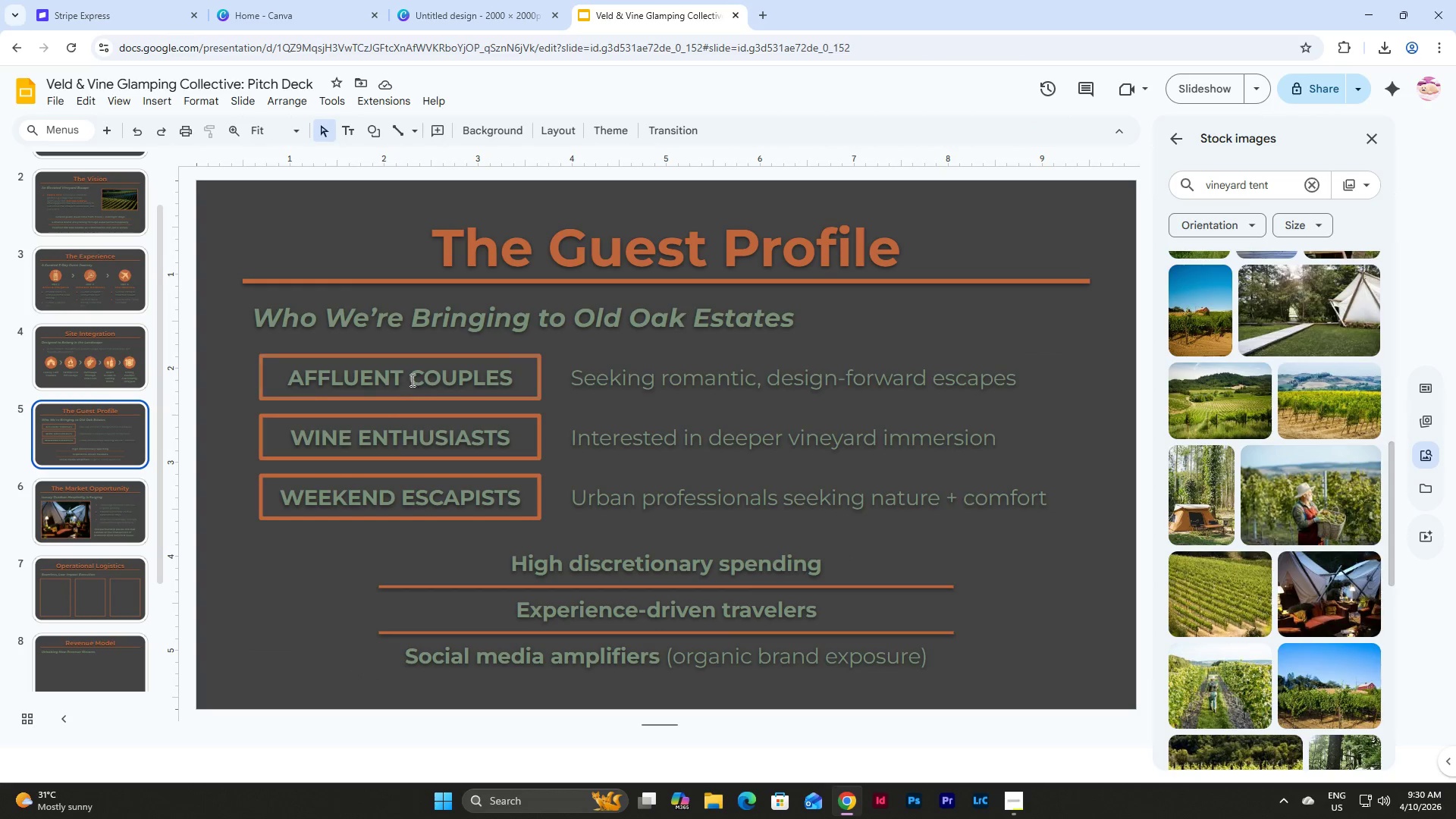 
left_click([417, 372])
 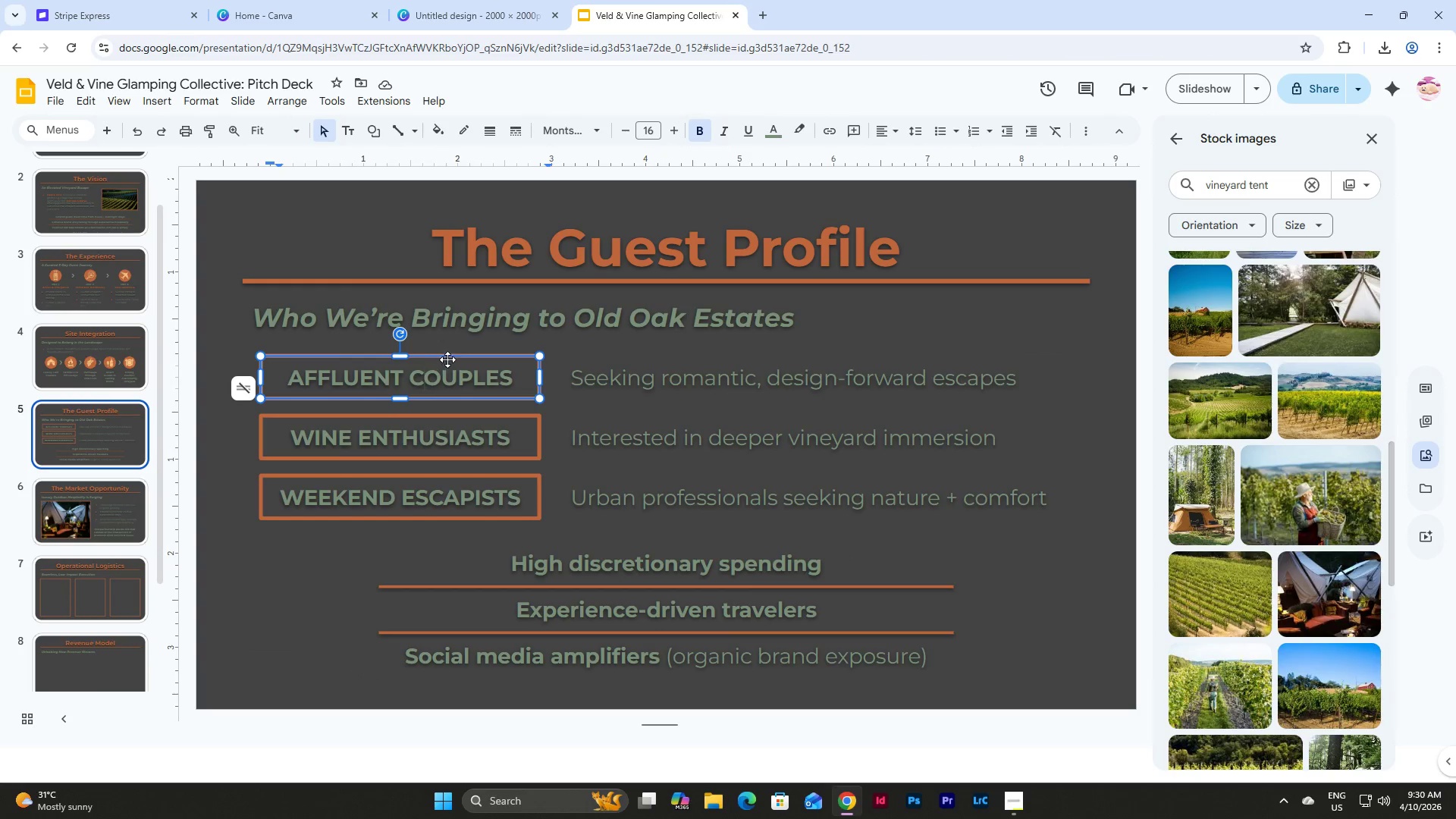 
left_click([447, 359])
 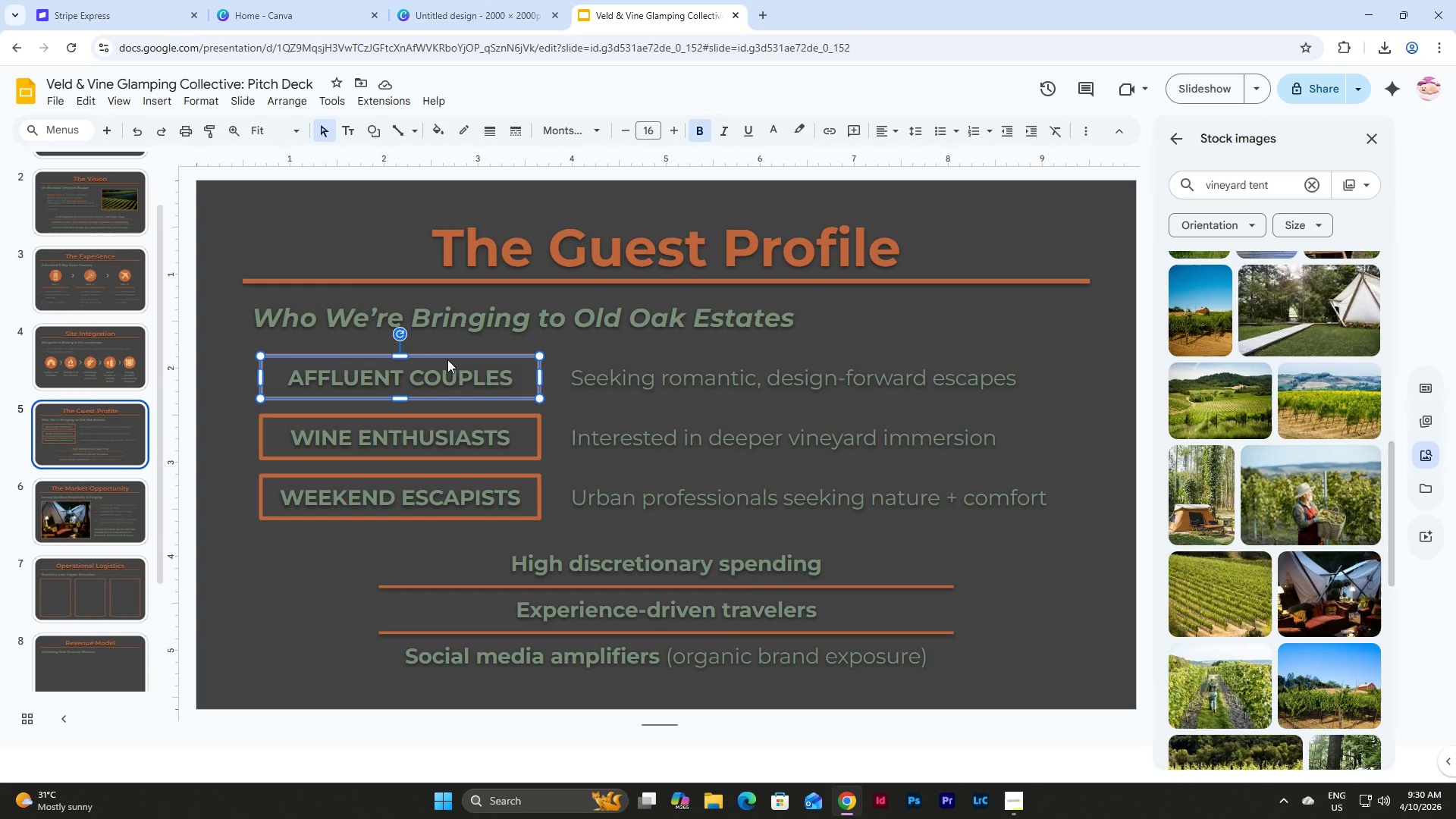 
key(Control+D)
 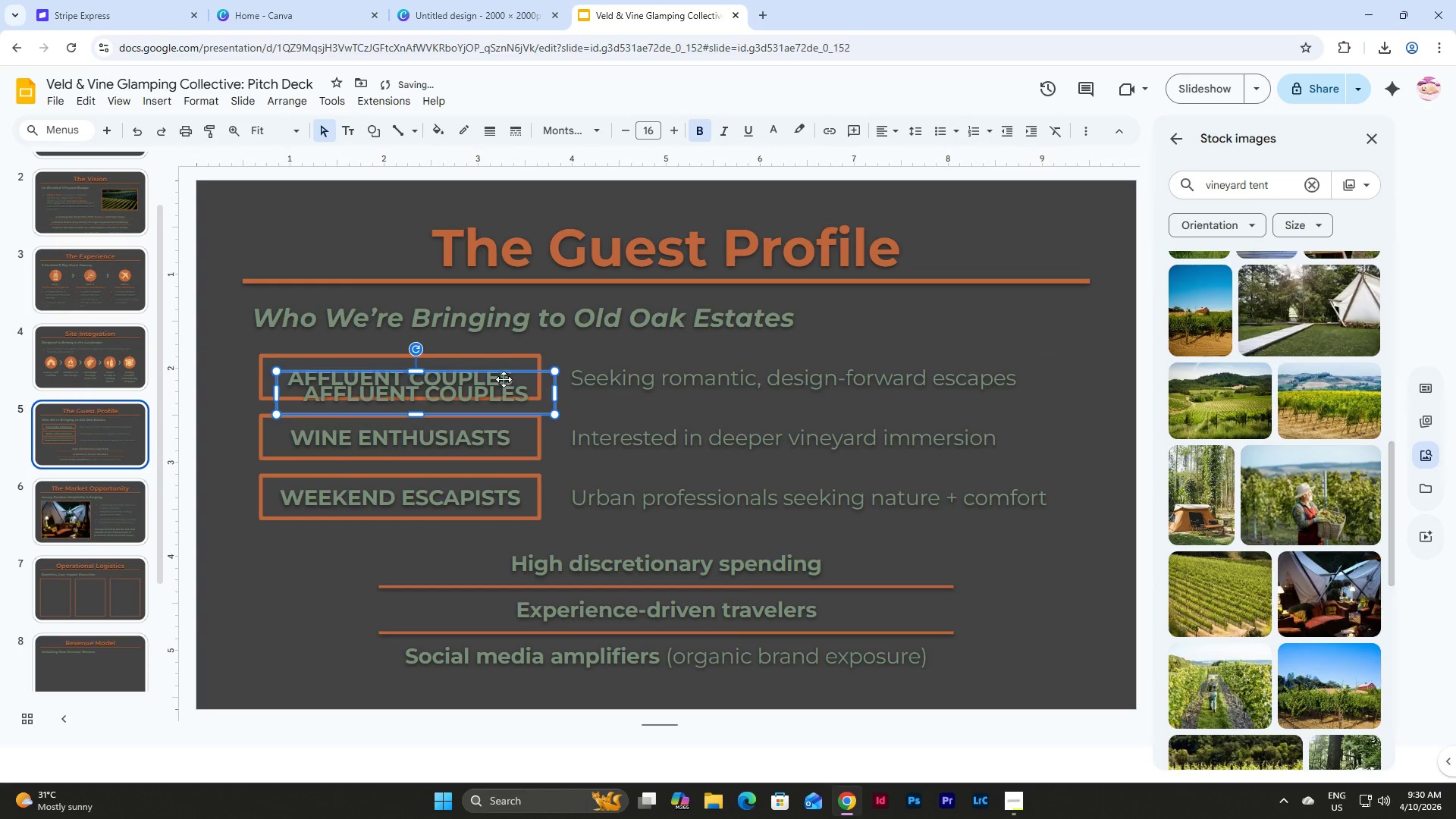 
key(Control+Z)
 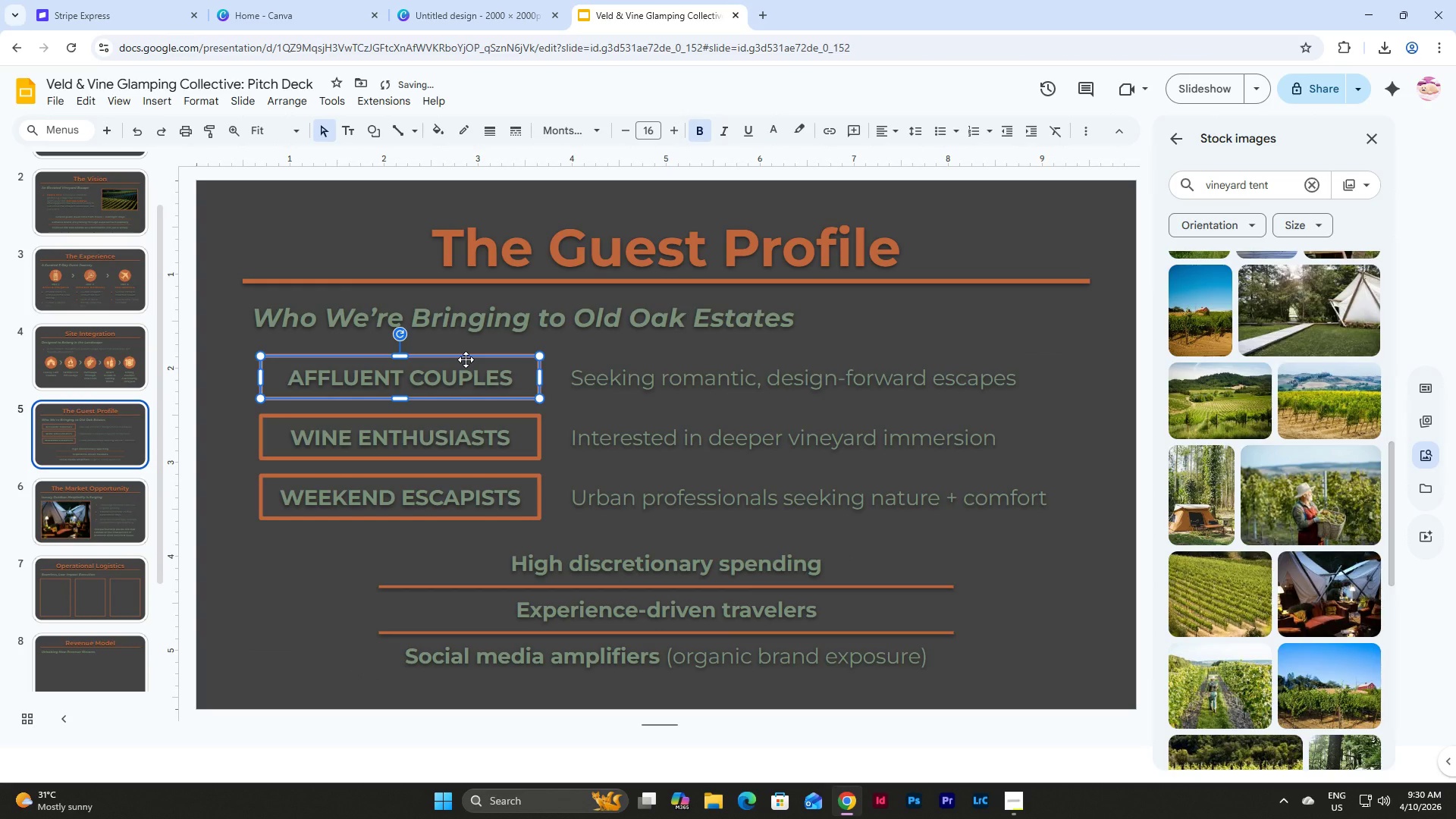 
left_click([466, 359])
 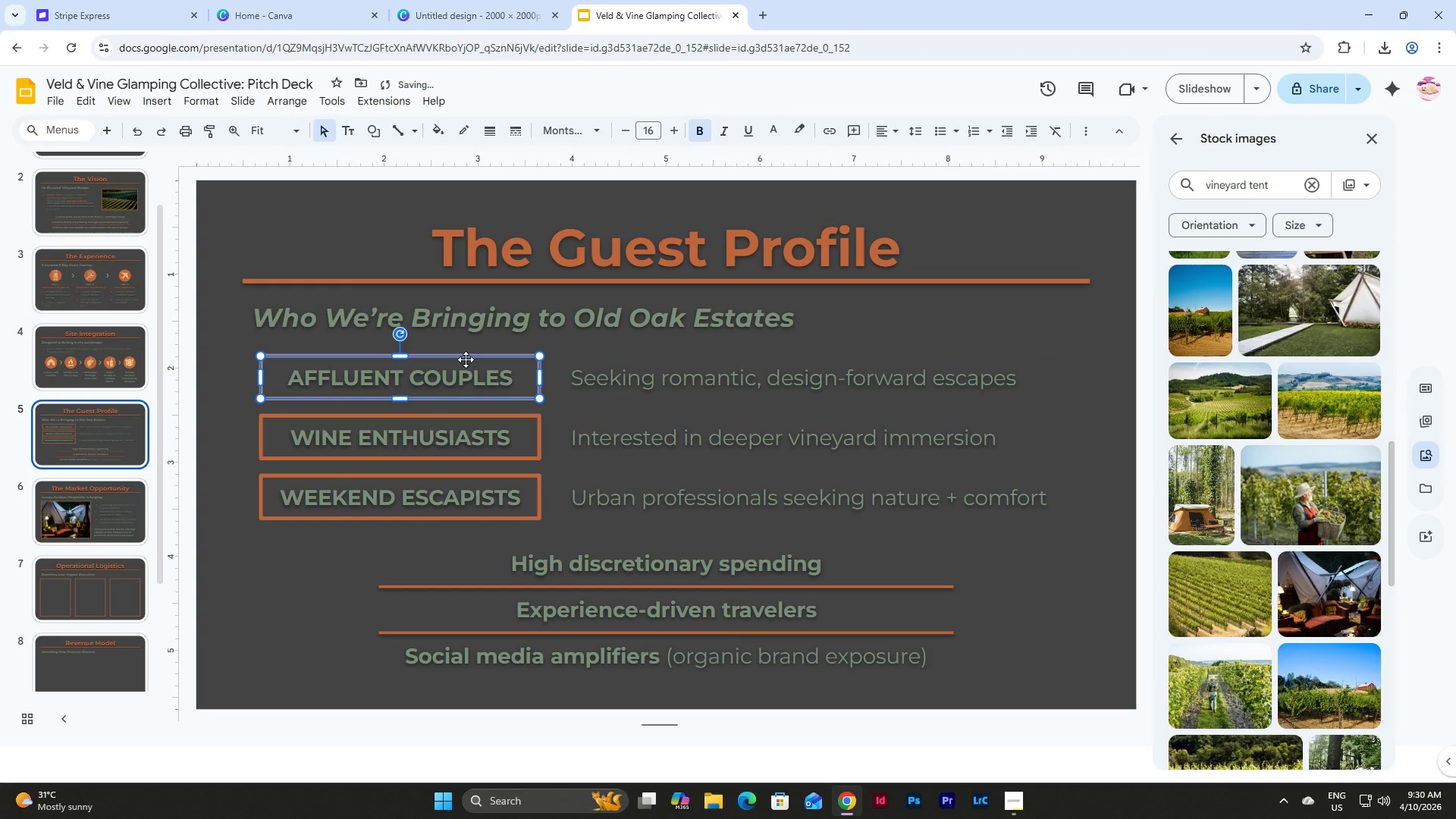 
key(Control+C)
 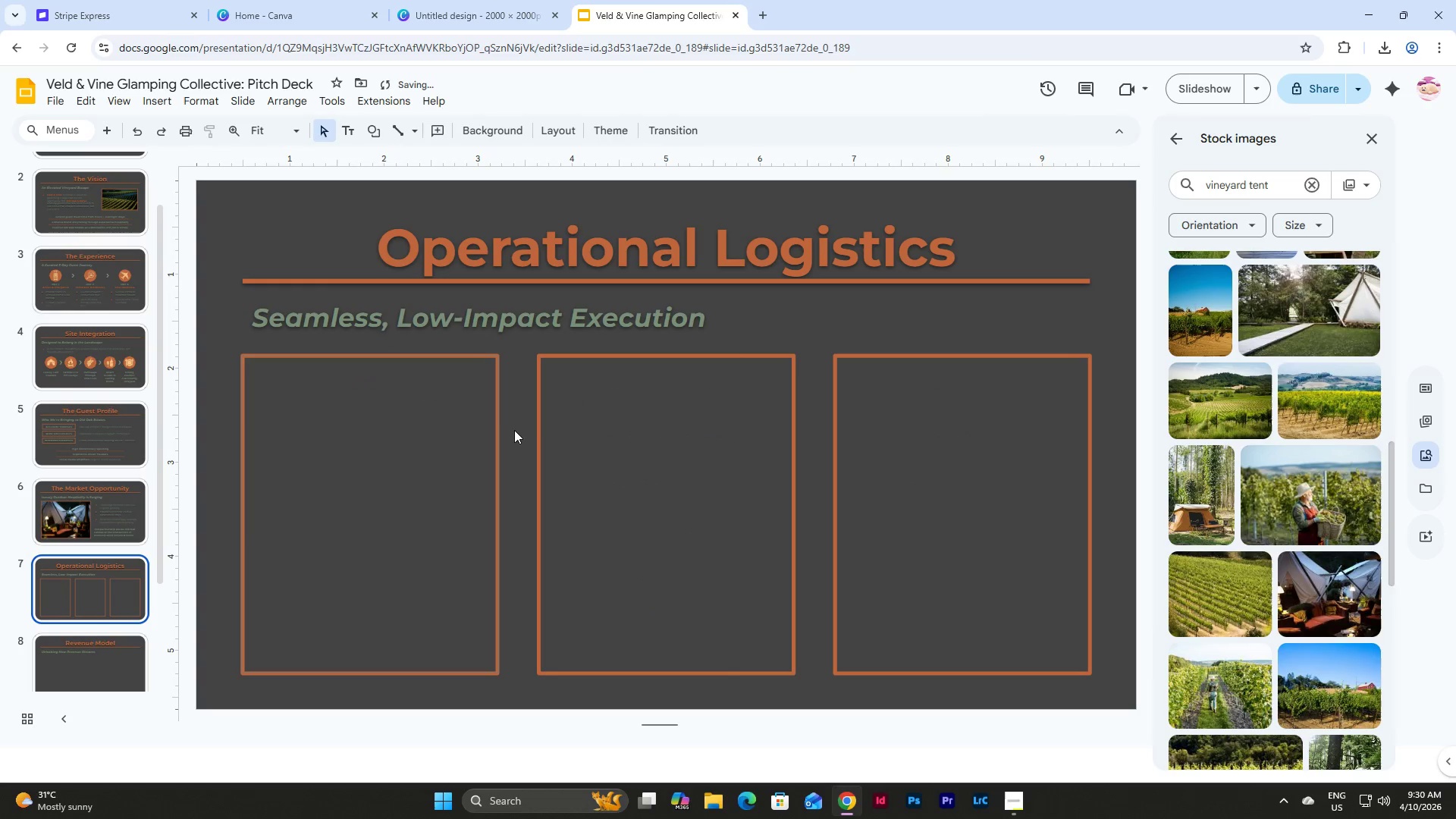 
left_click([416, 428])
 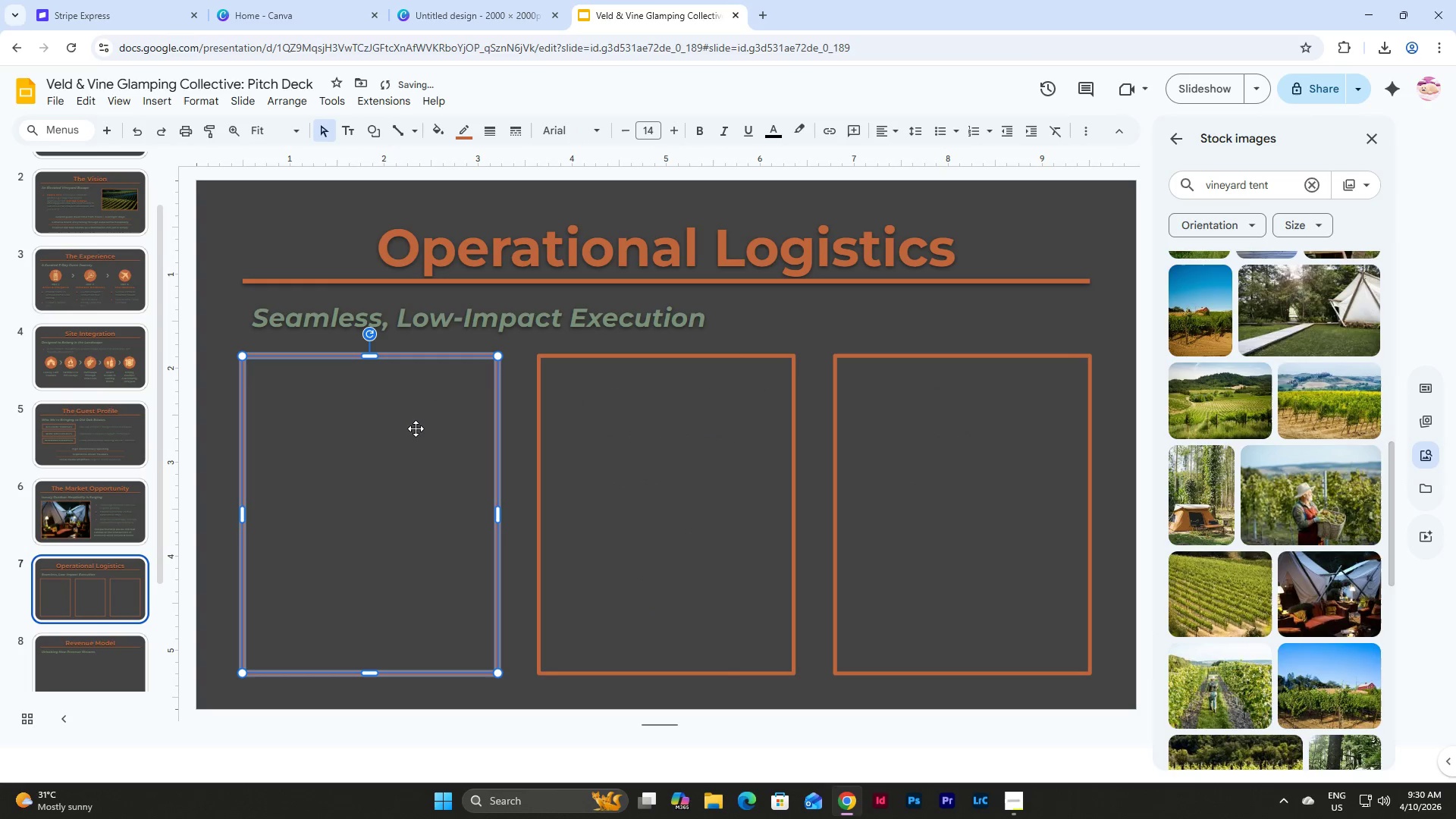 
key(Control+V)
 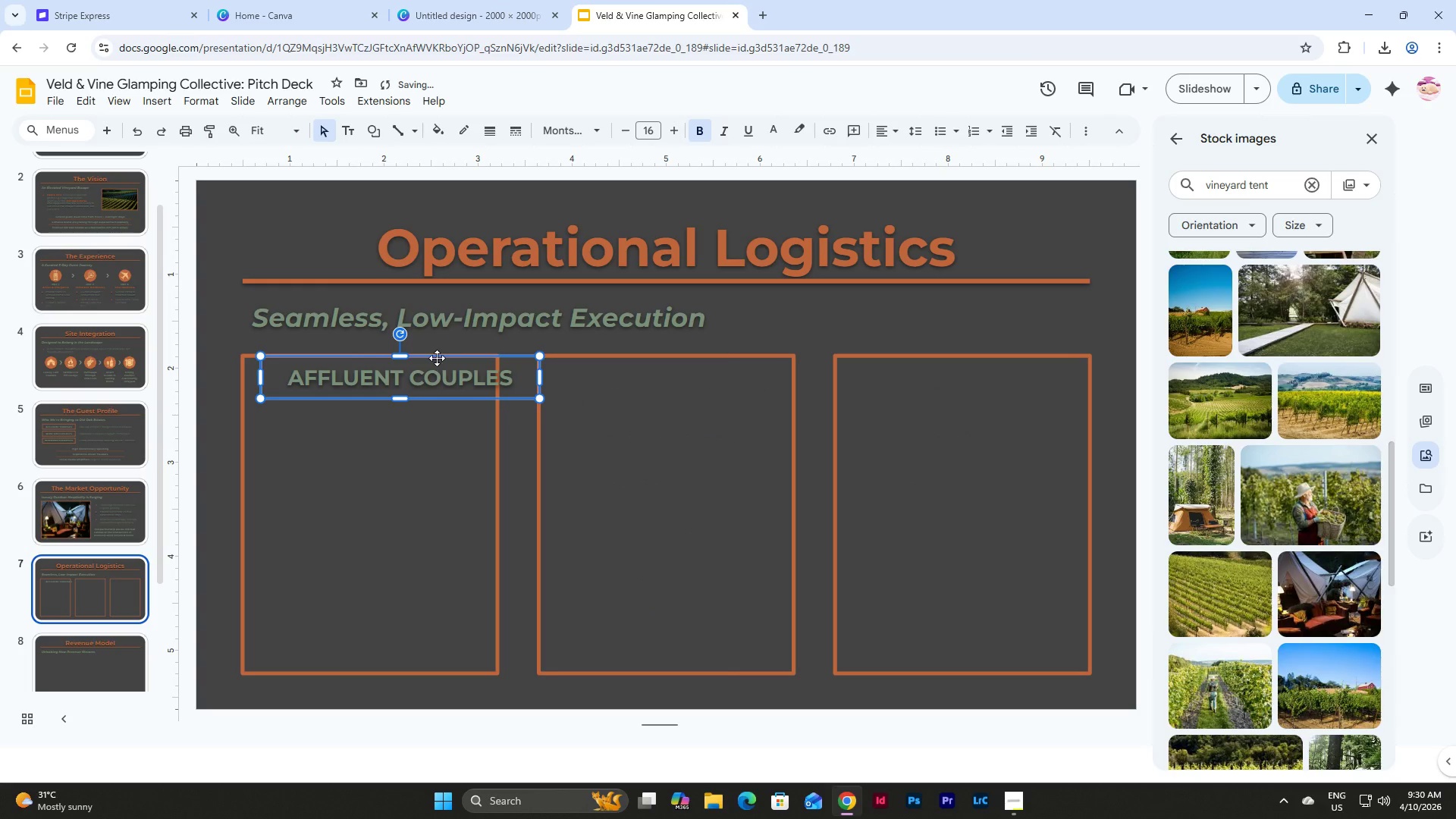 
left_click_drag(start_coordinate=[437, 358], to_coordinate=[419, 359])
 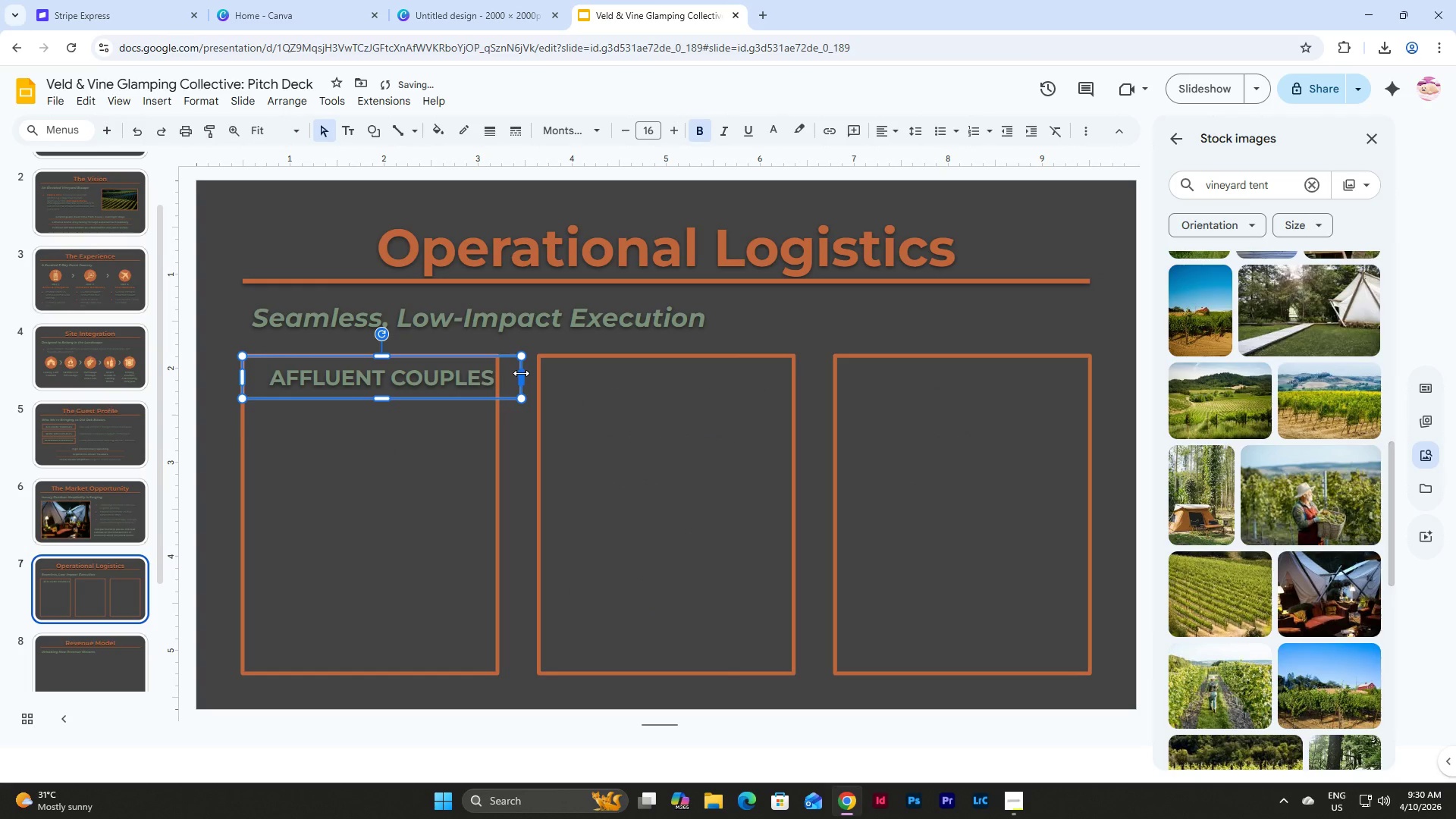 
left_click_drag(start_coordinate=[521, 373], to_coordinate=[496, 375])
 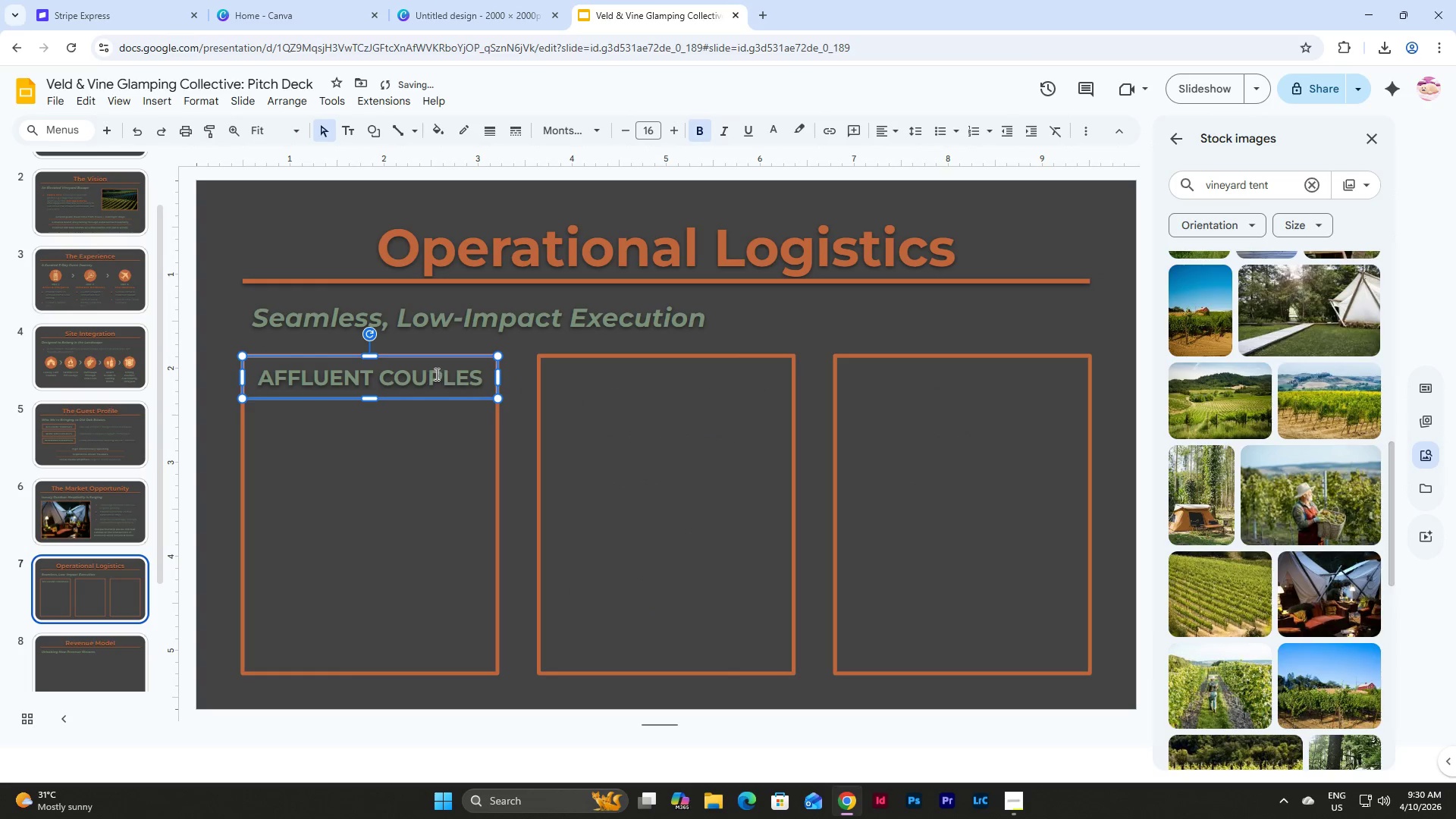 
left_click([453, 374])
 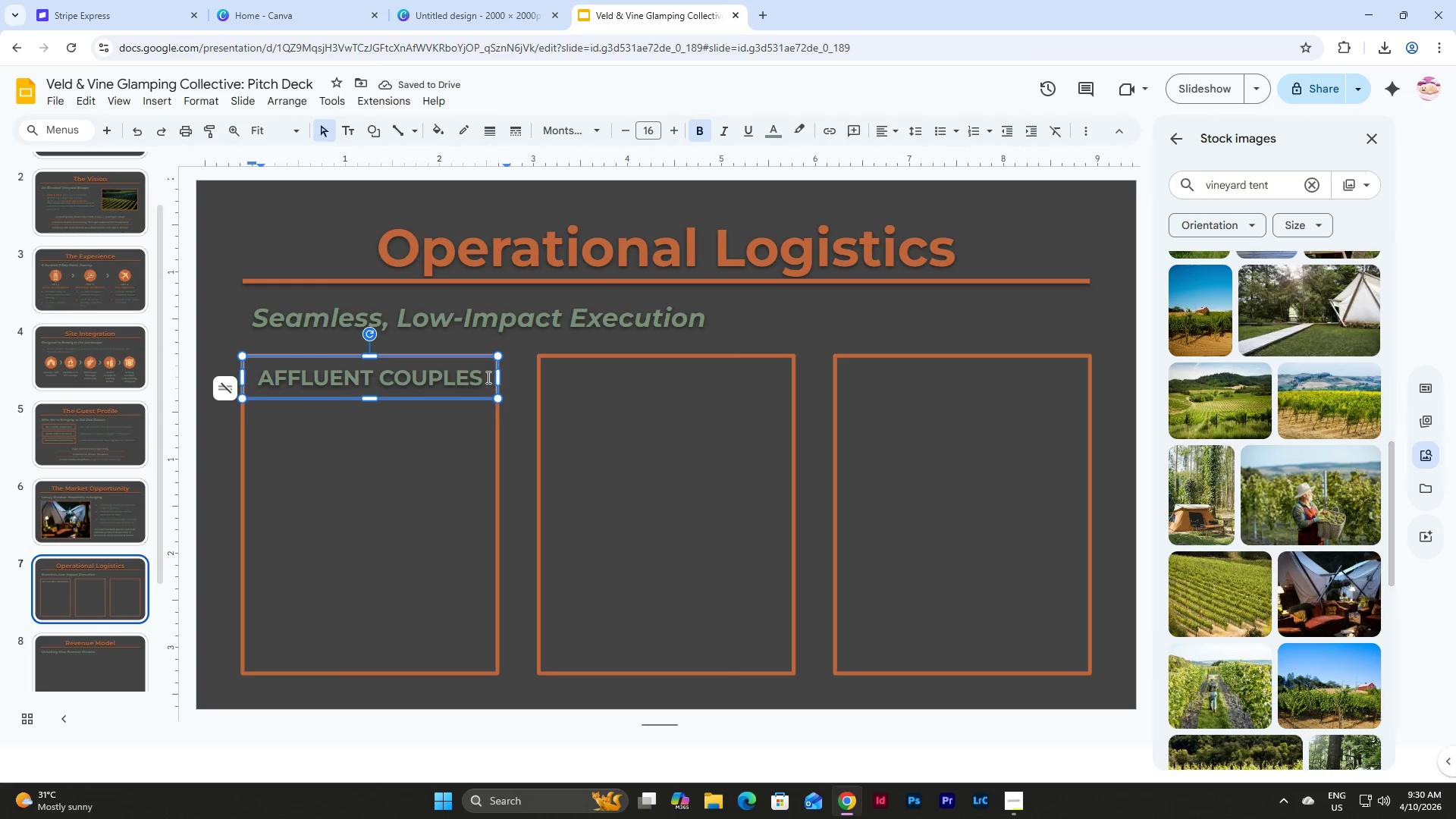 
left_click_drag(start_coordinate=[487, 377], to_coordinate=[260, 373])
 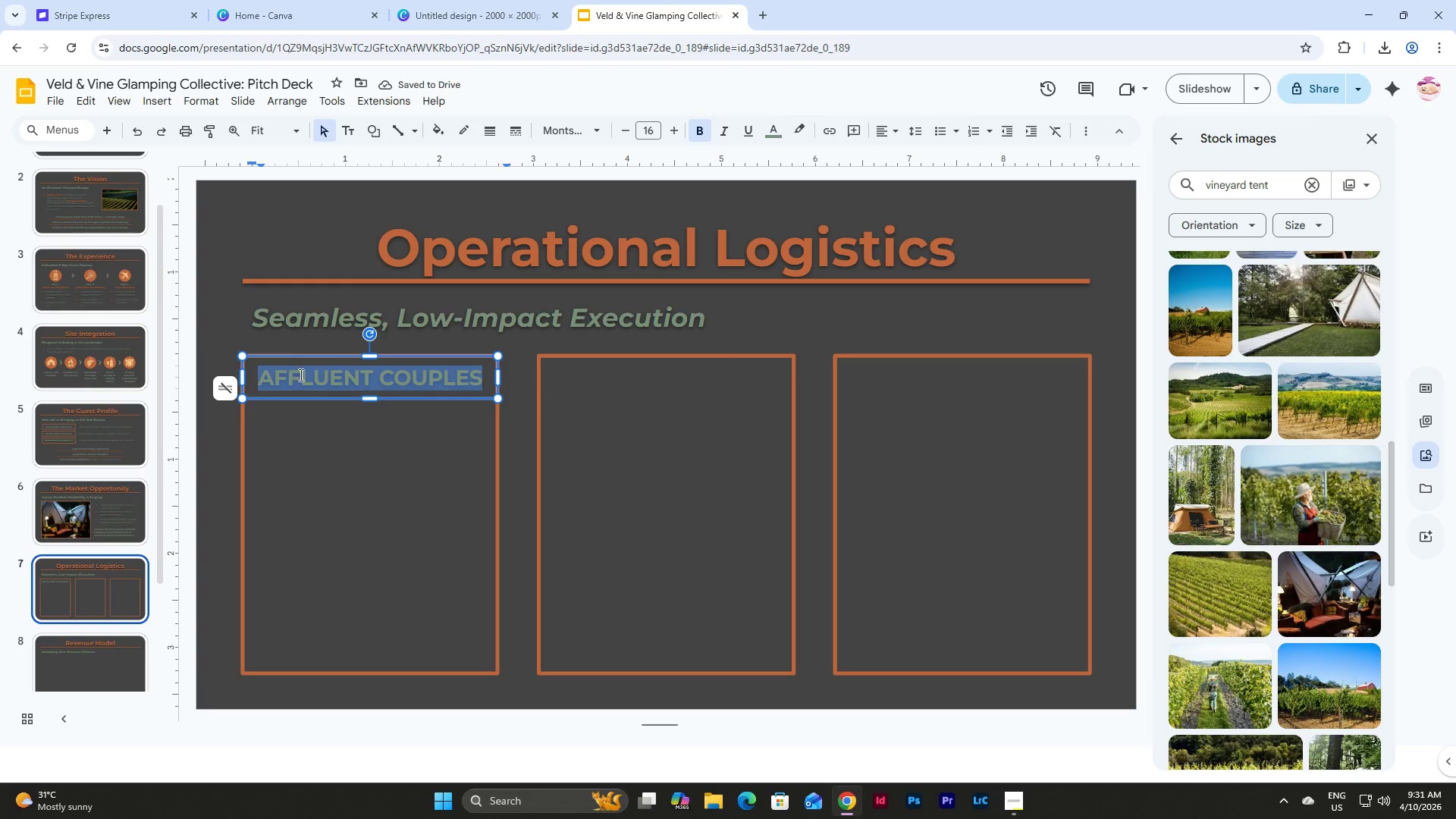 
type(SETUP)
 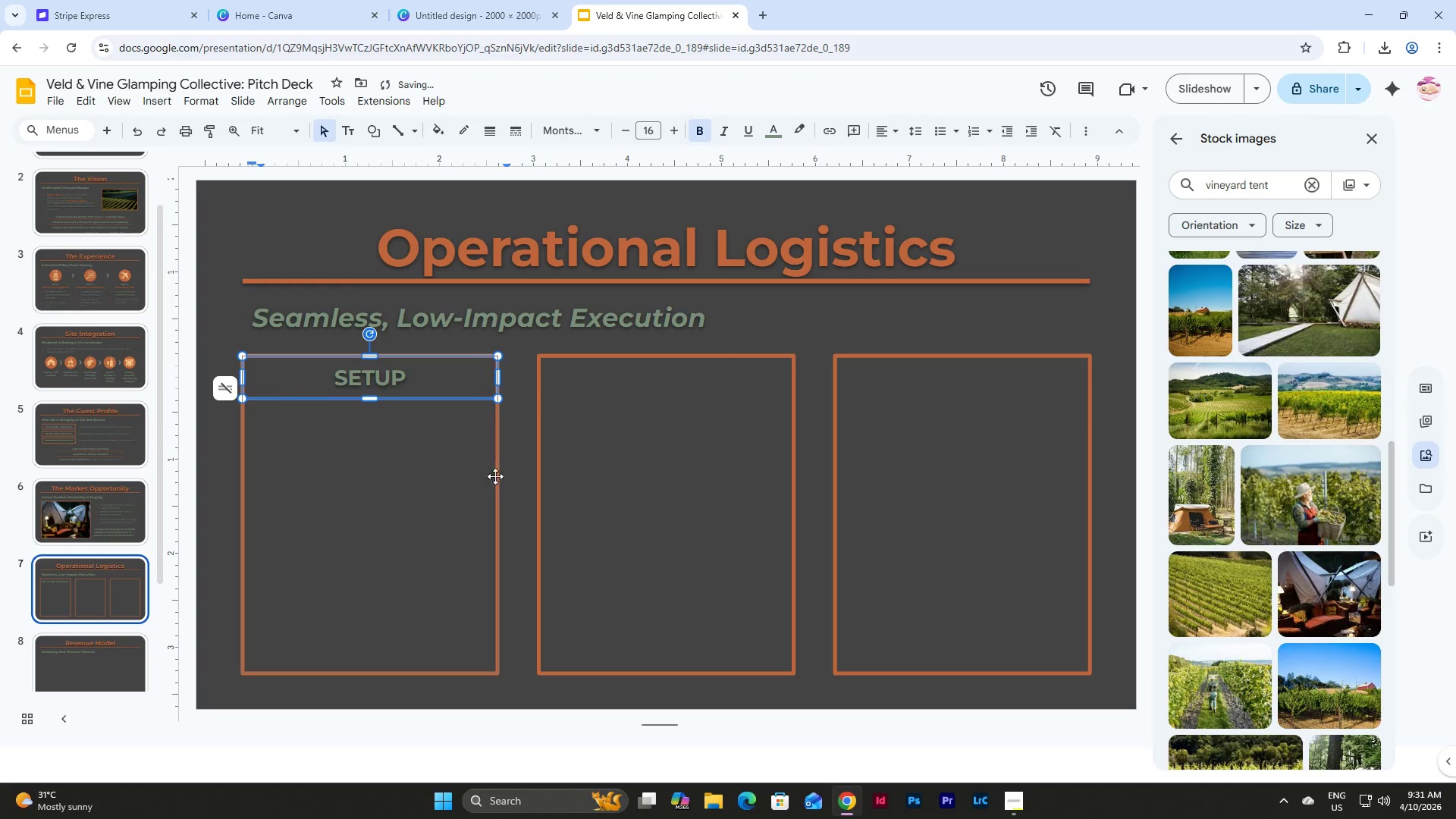 
left_click([494, 468])
 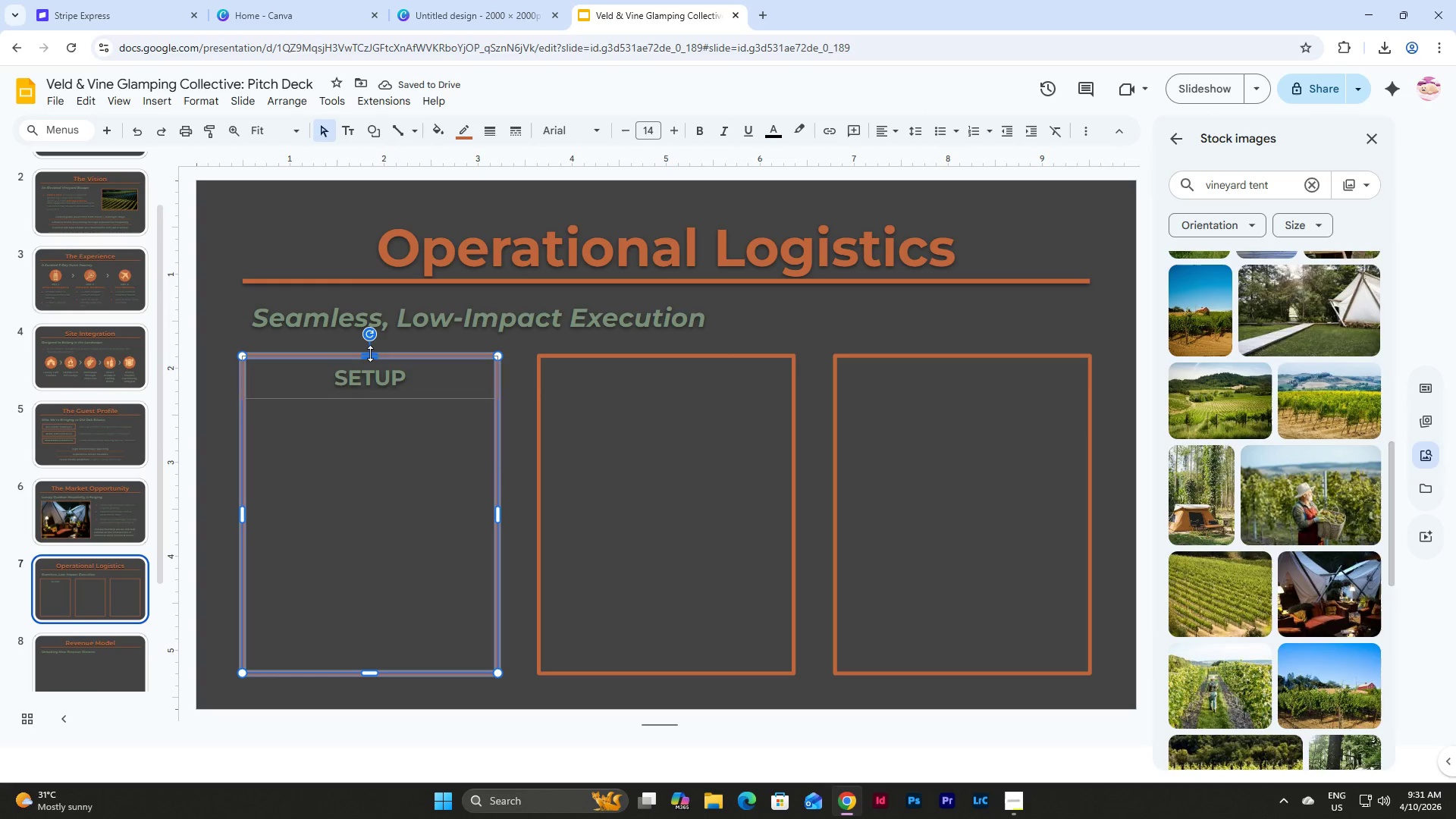 
left_click_drag(start_coordinate=[370, 353], to_coordinate=[374, 400])
 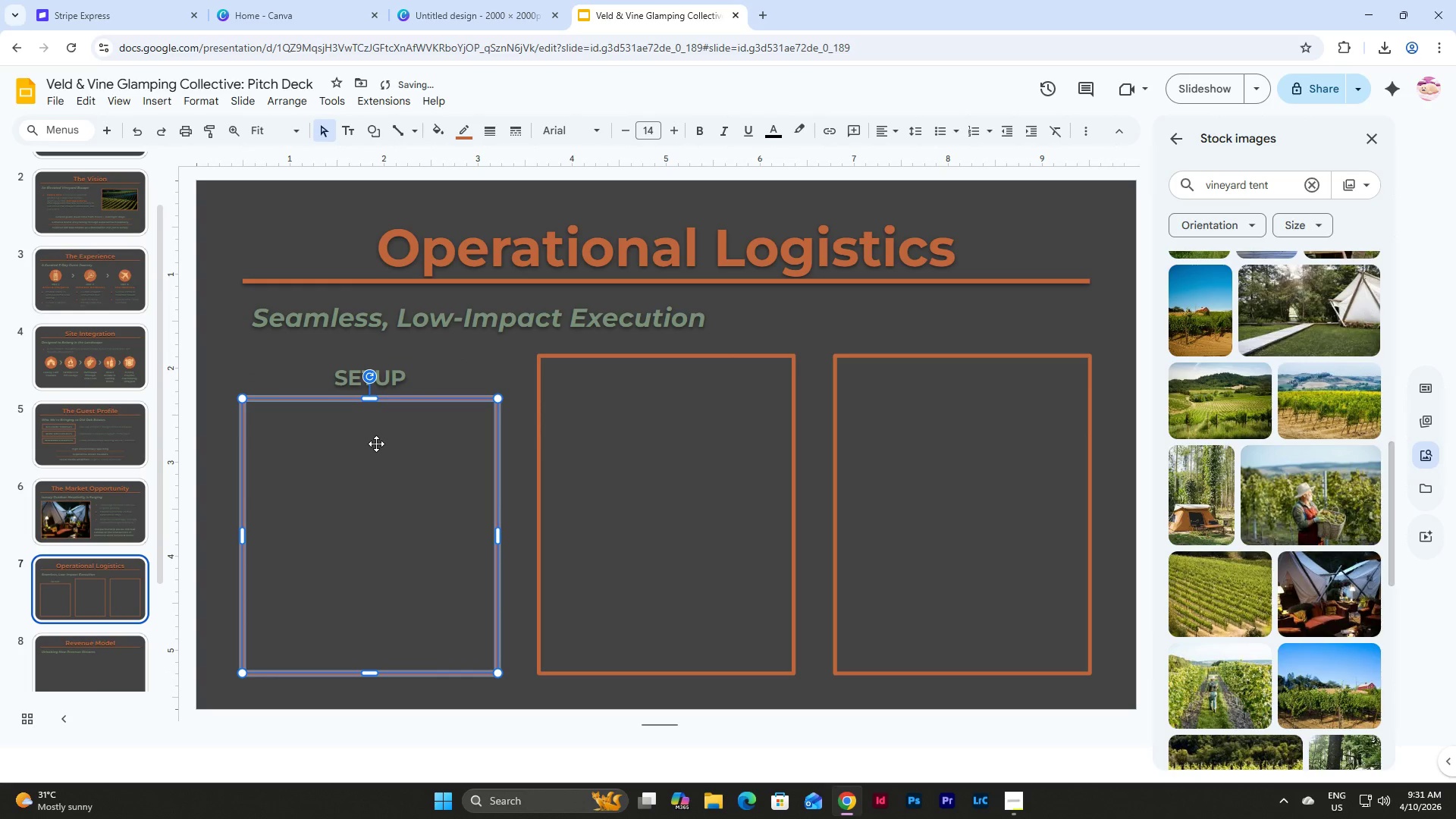 
left_click([376, 444])
 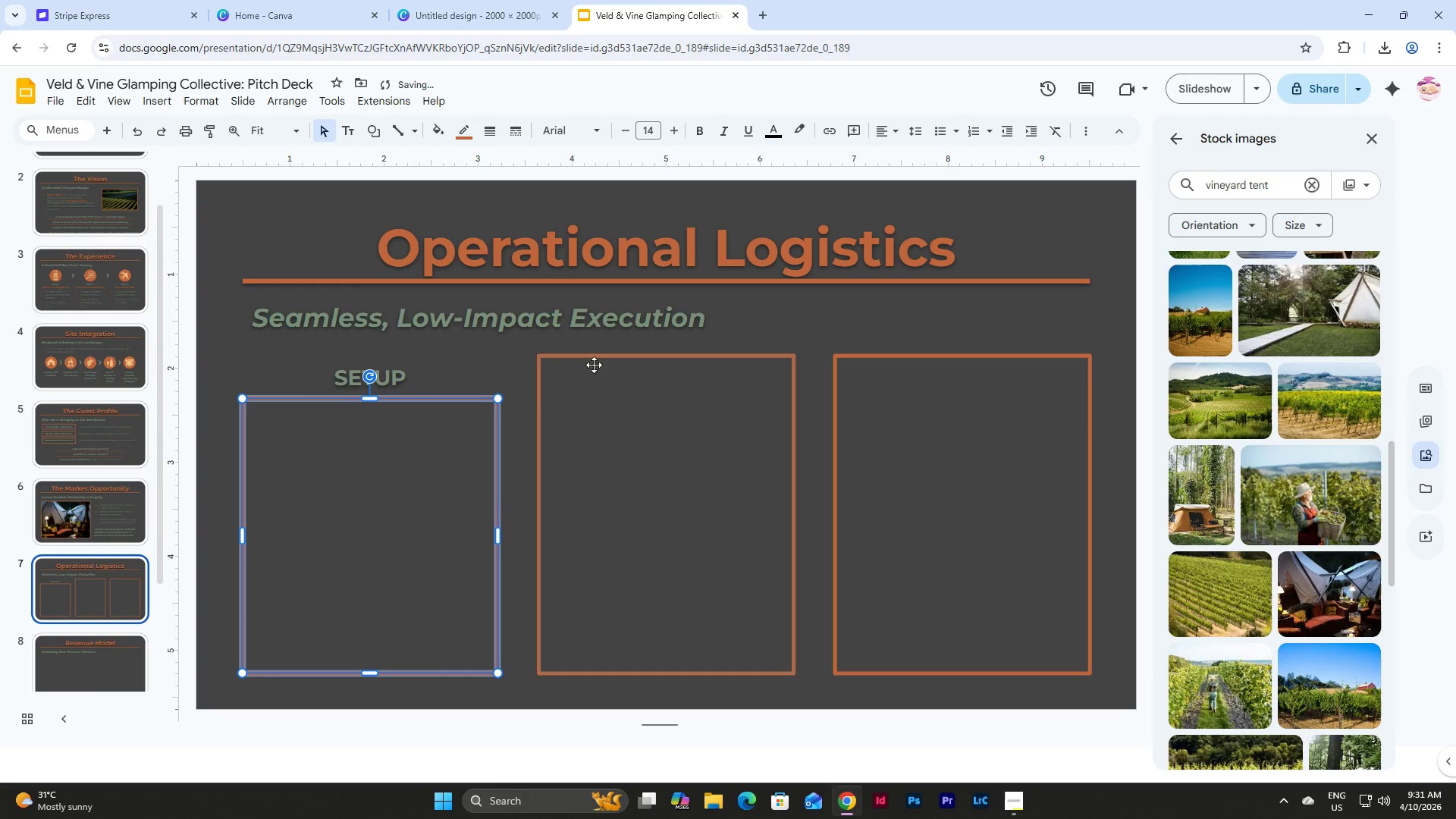 
left_click([605, 353])
 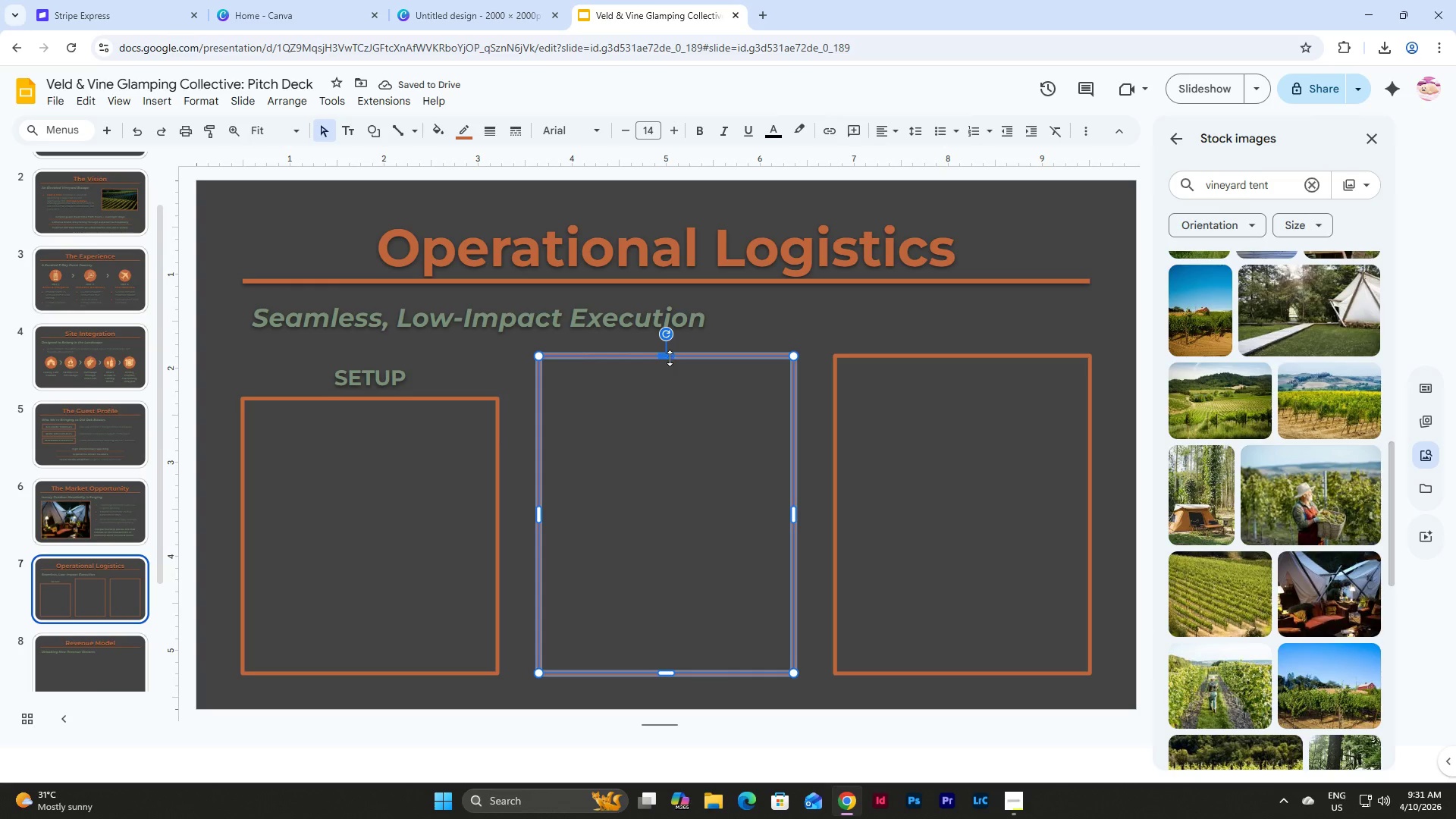 
left_click_drag(start_coordinate=[666, 354], to_coordinate=[666, 398])
 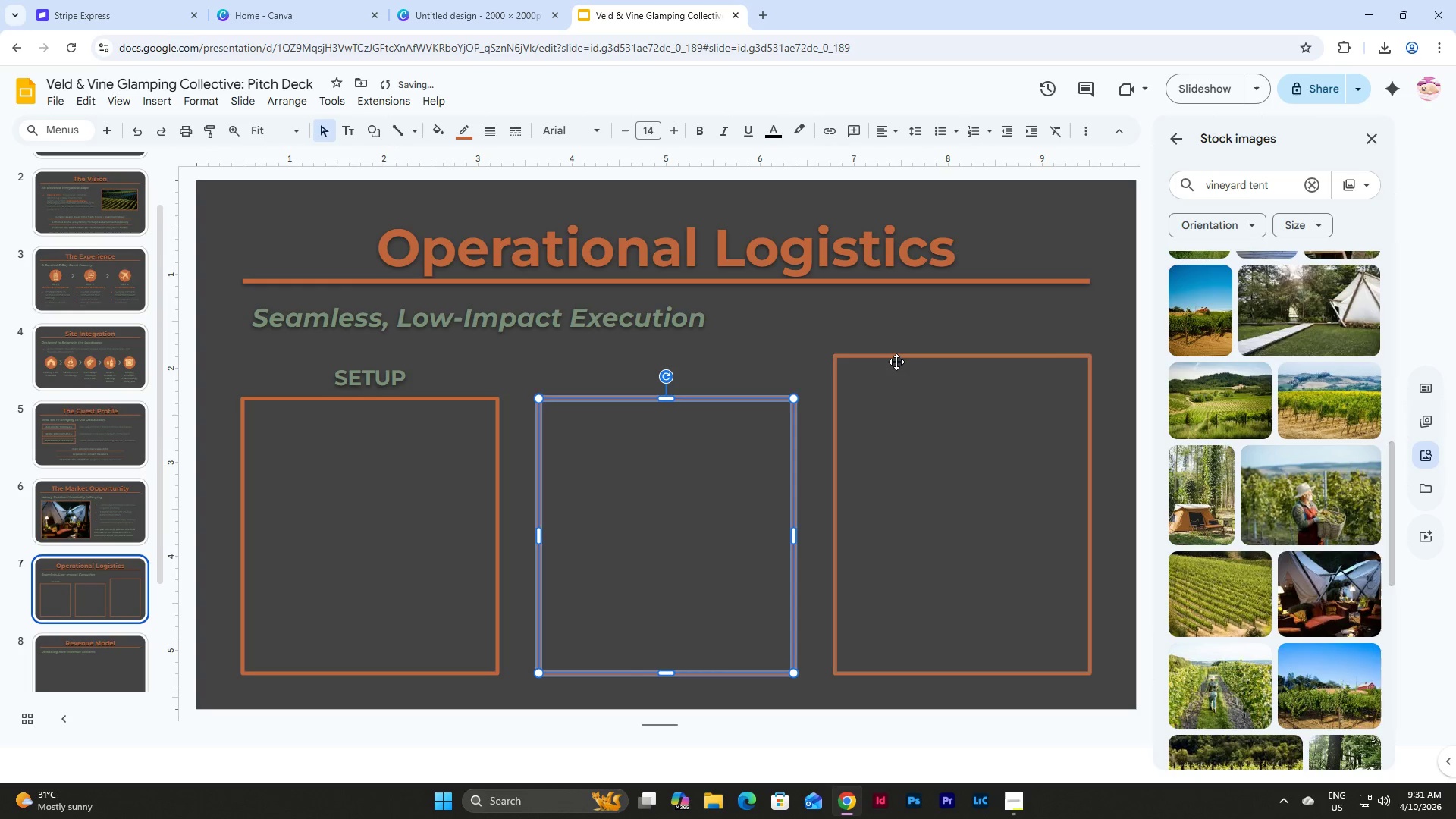 
left_click([896, 359])
 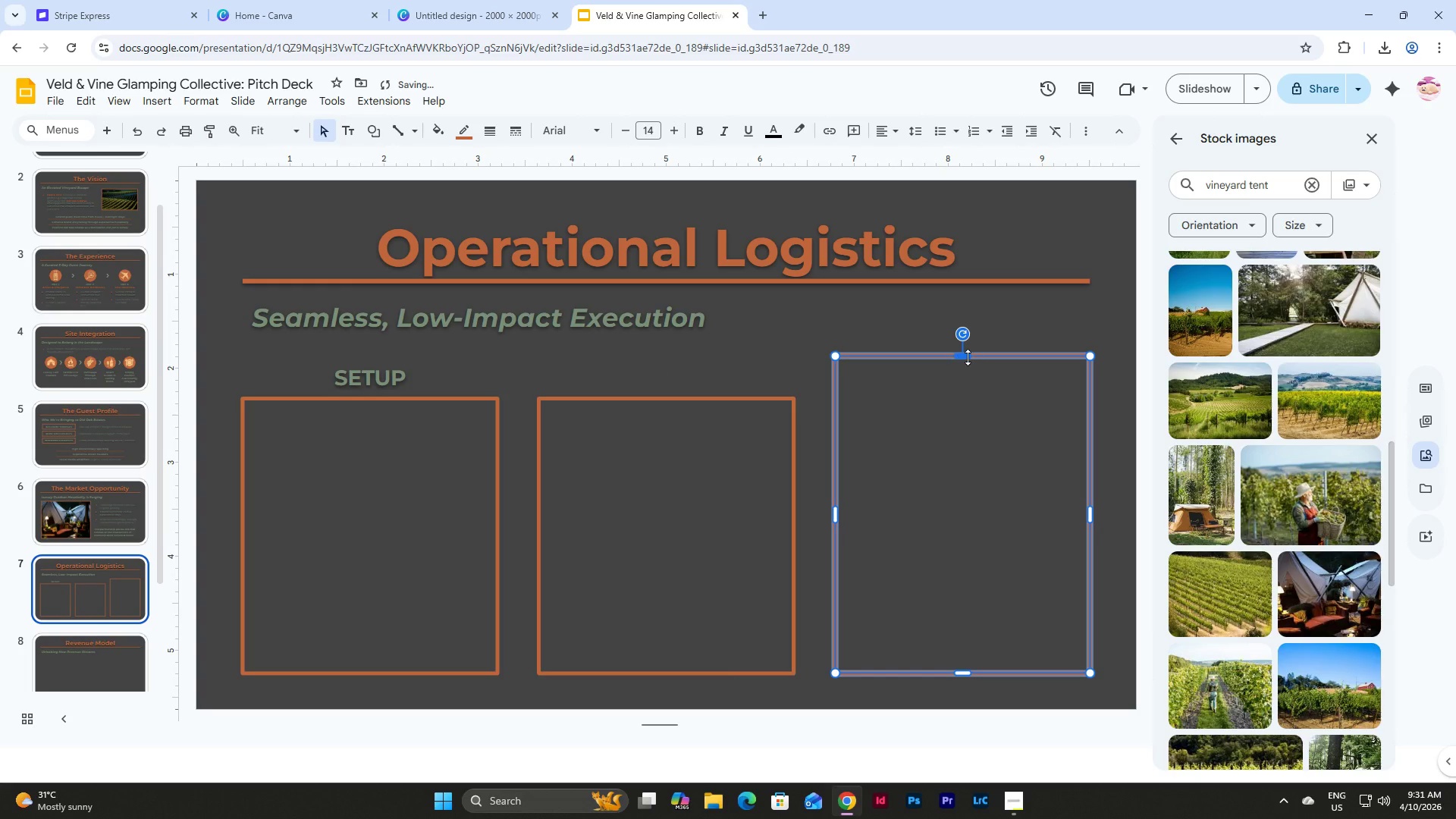 
left_click_drag(start_coordinate=[967, 358], to_coordinate=[967, 397])
 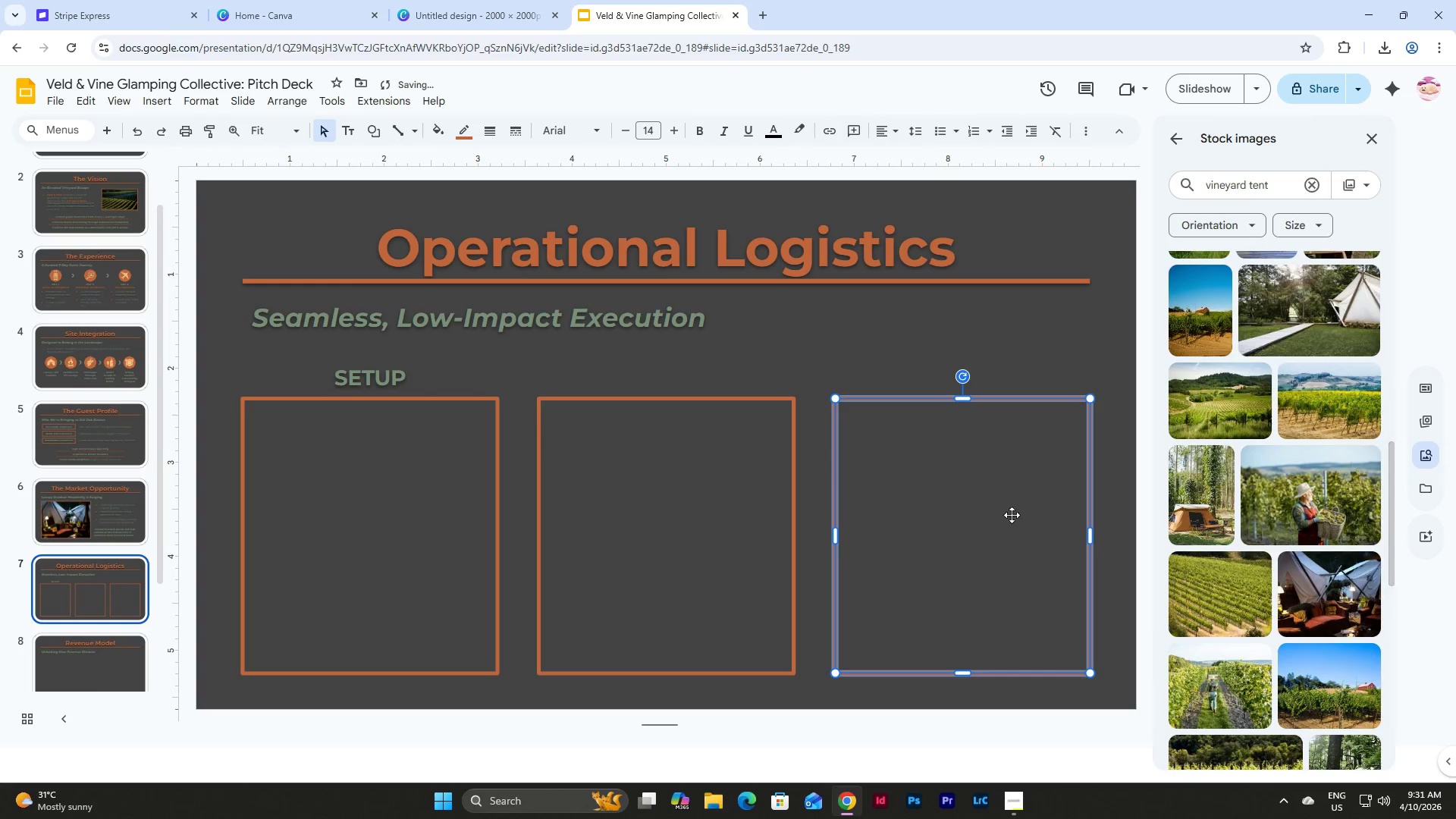 
left_click([1117, 543])
 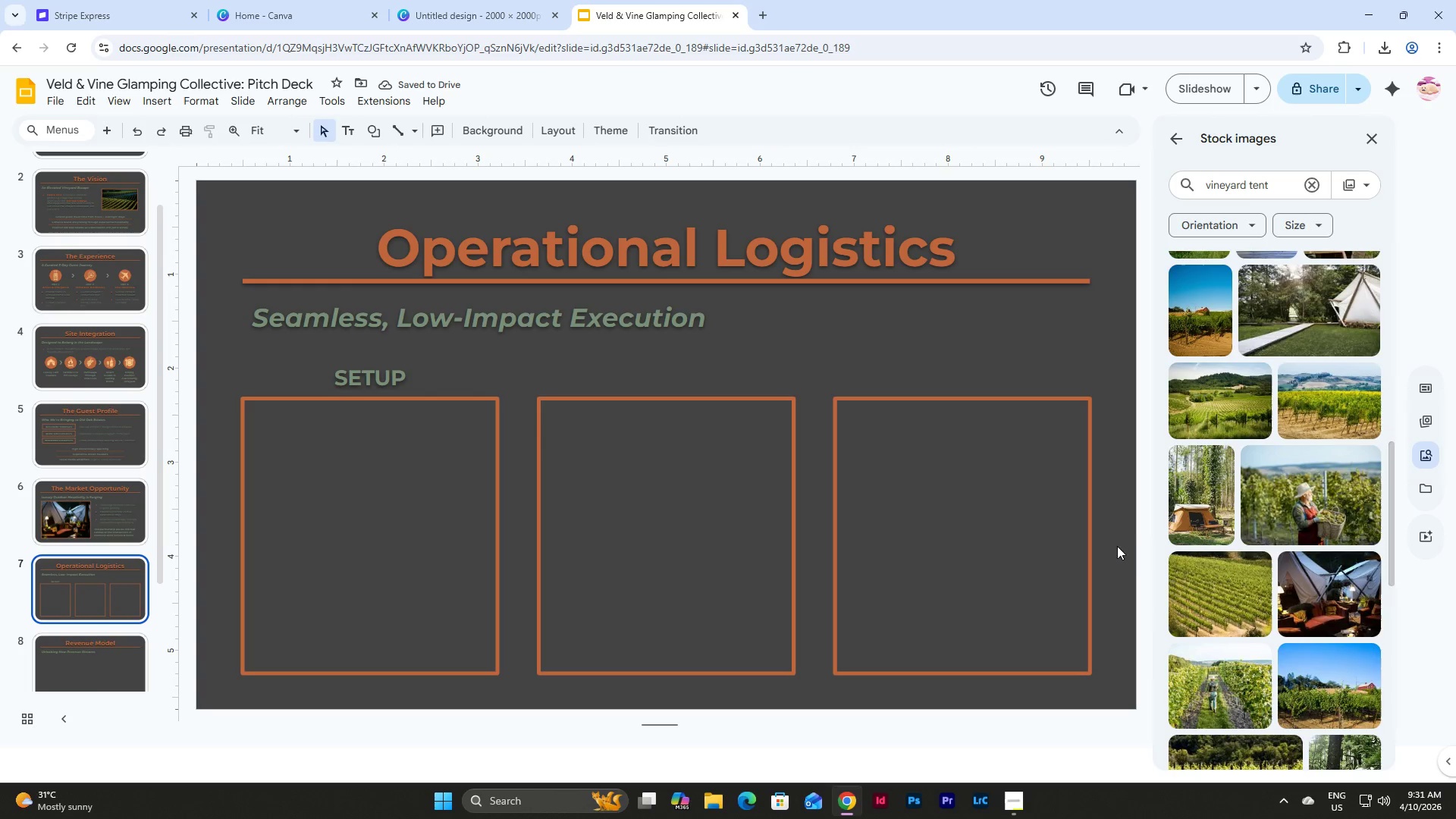 
left_click_drag(start_coordinate=[1114, 551], to_coordinate=[406, 405])
 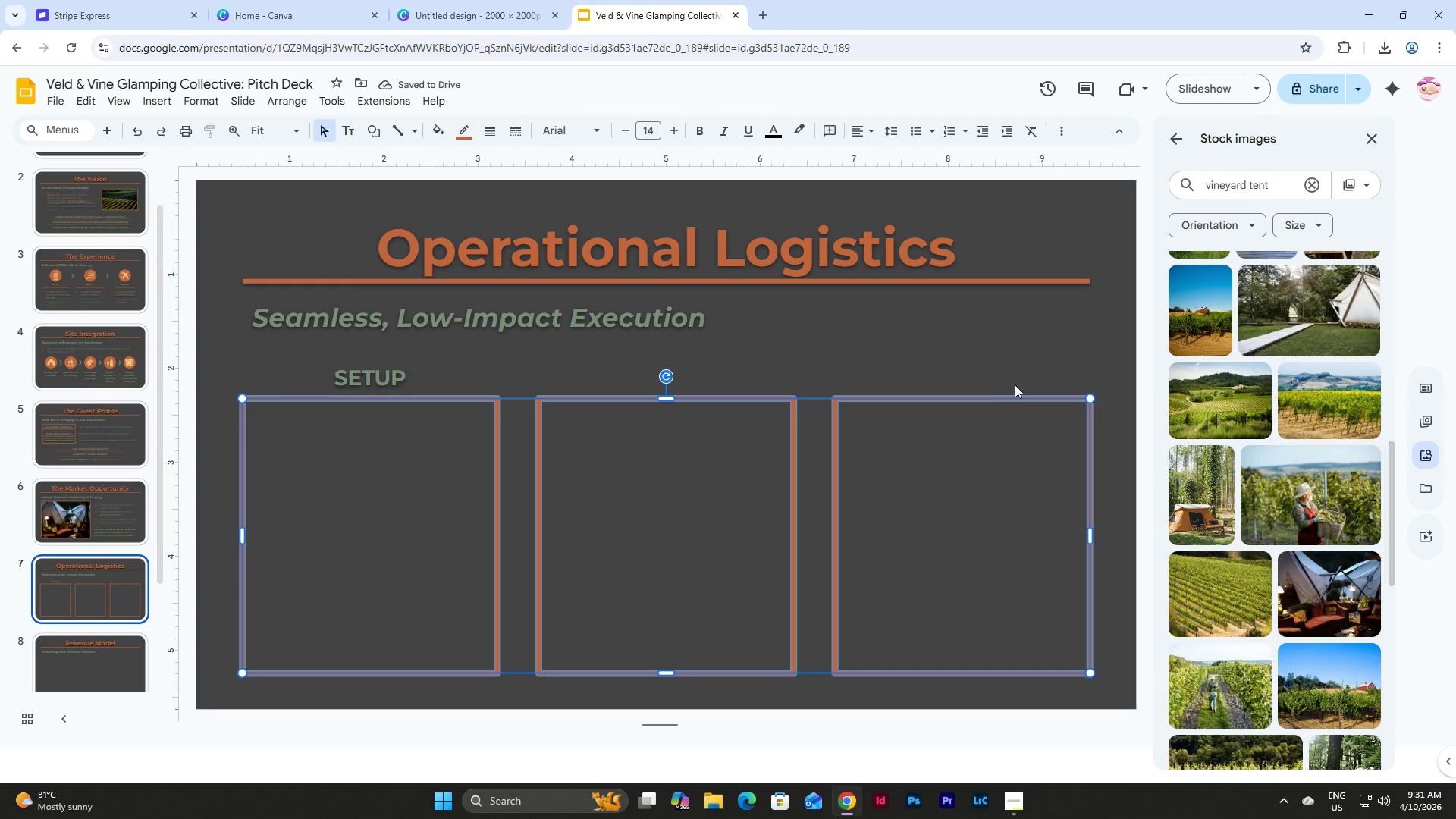 
left_click([1025, 359])
 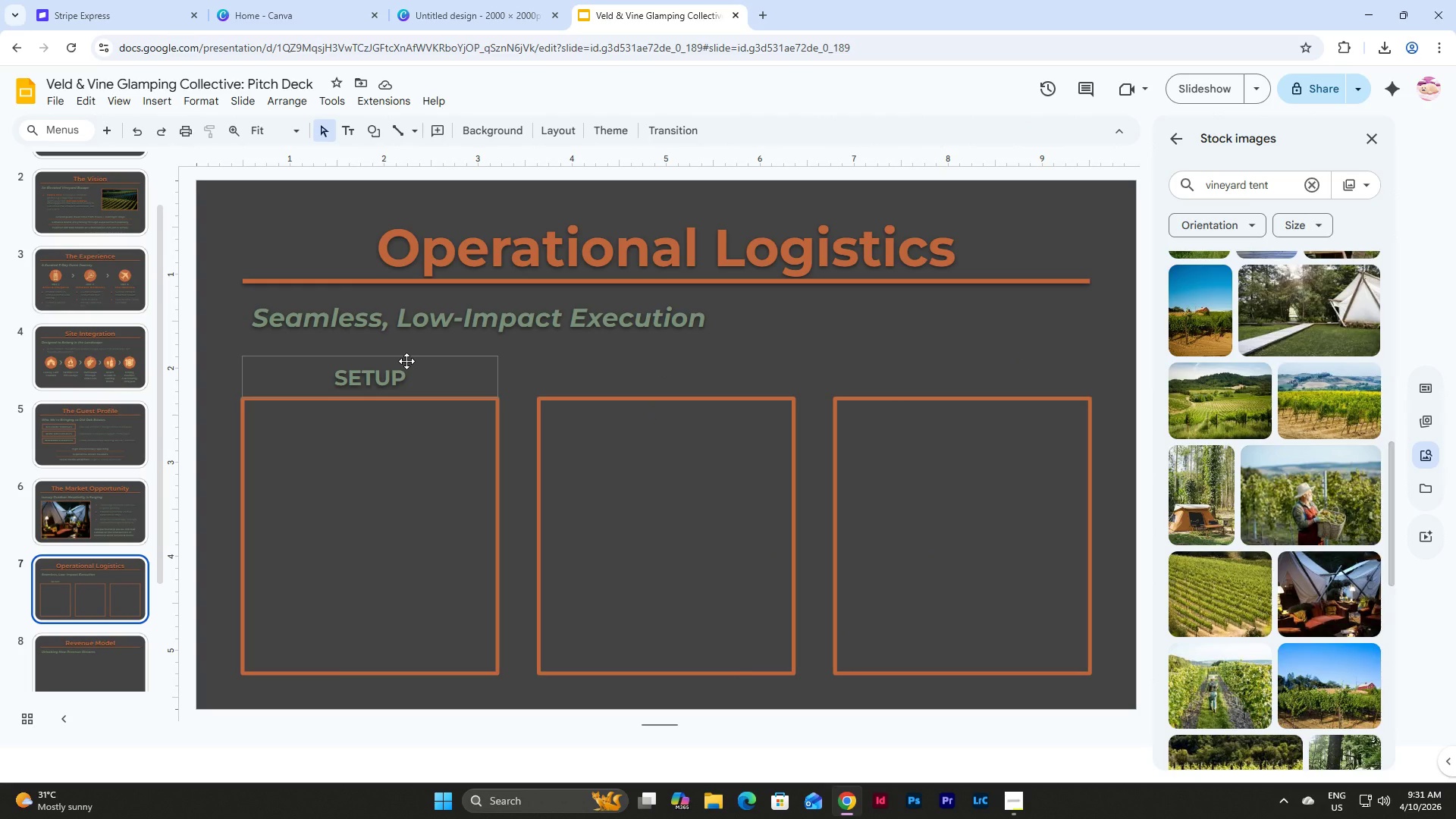 
left_click([406, 361])
 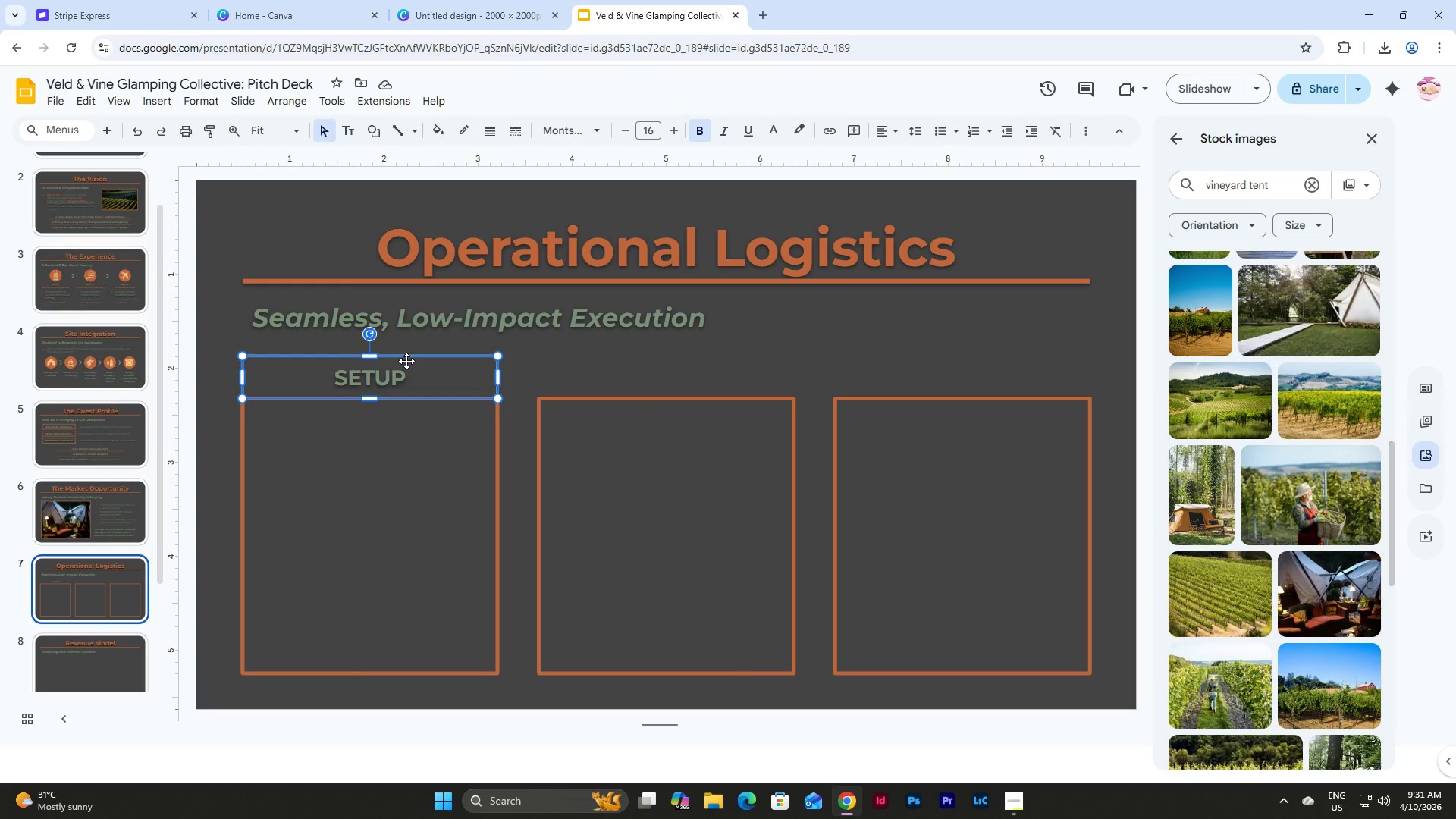 
key(Control+D)
 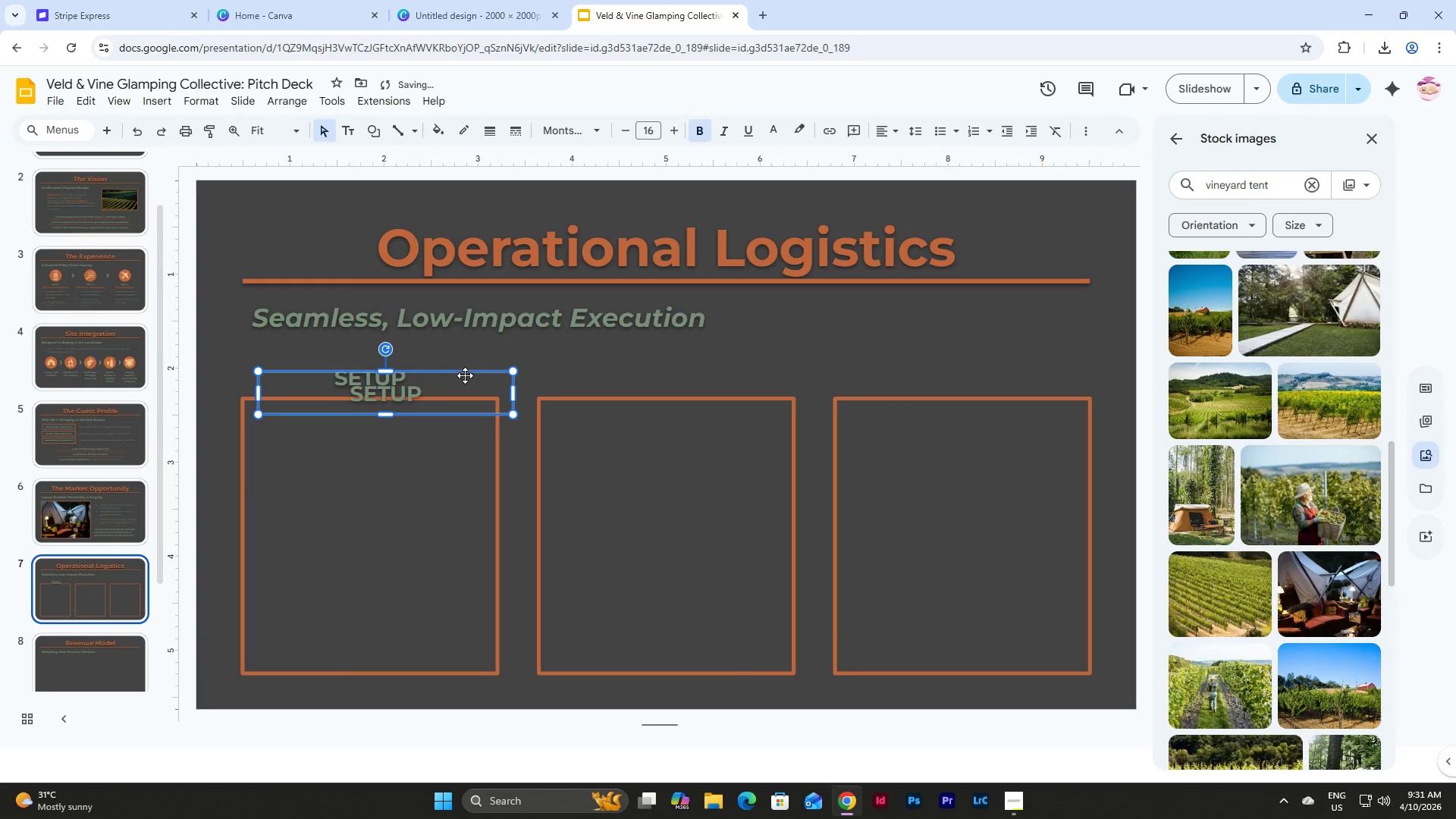 
left_click_drag(start_coordinate=[464, 374], to_coordinate=[744, 357])
 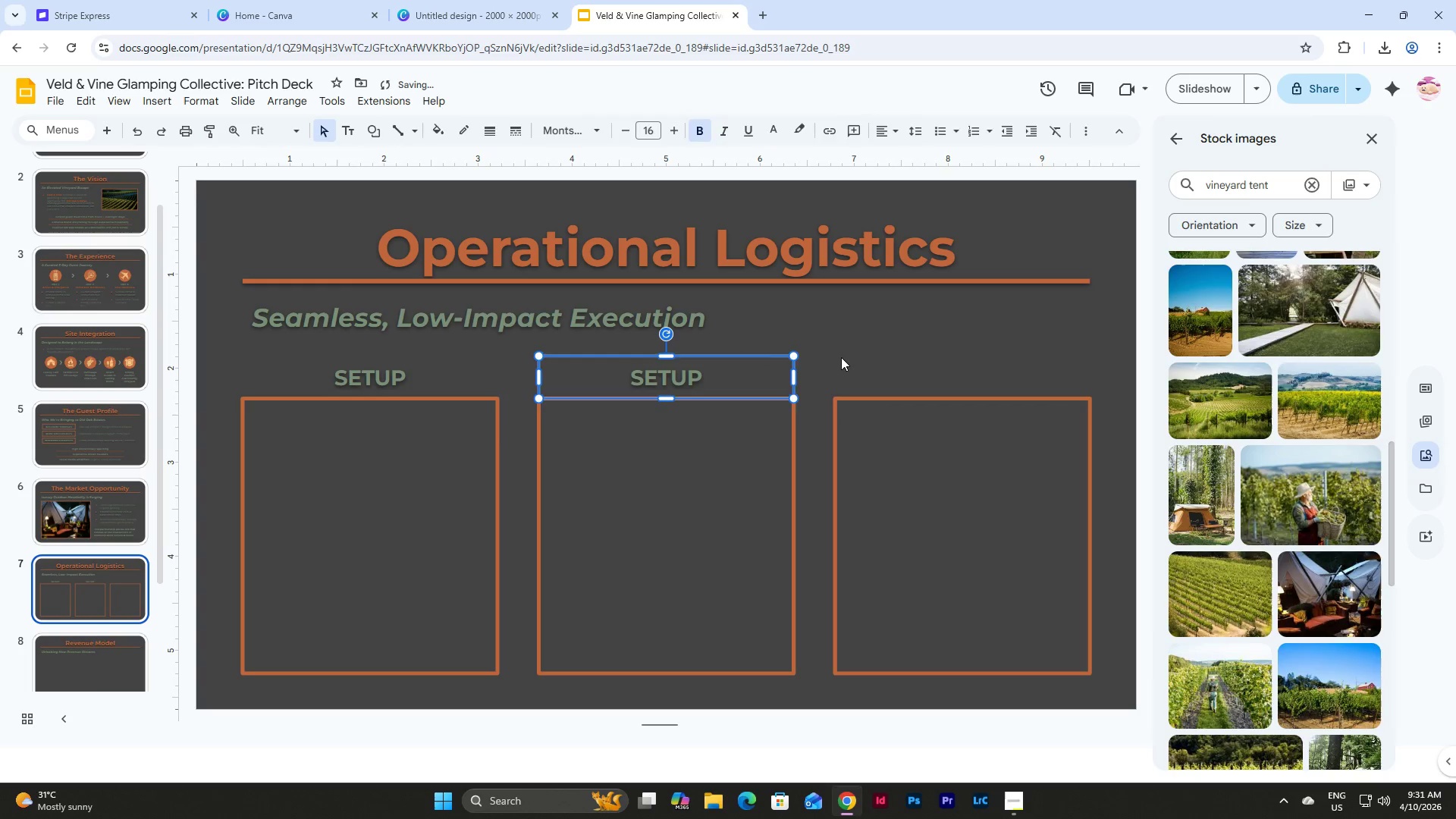 
left_click([844, 357])
 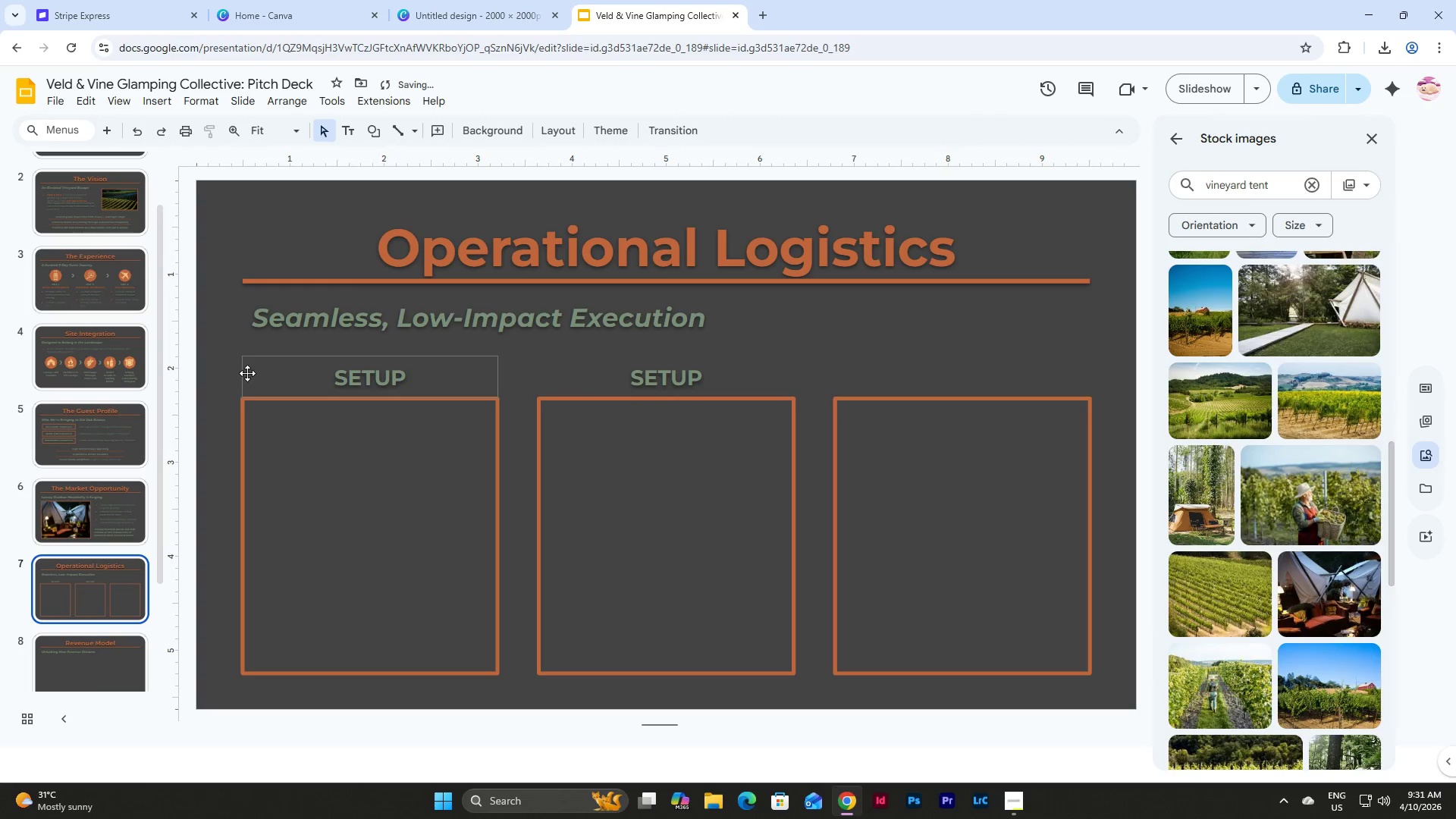 
left_click_drag(start_coordinate=[214, 367], to_coordinate=[735, 530])
 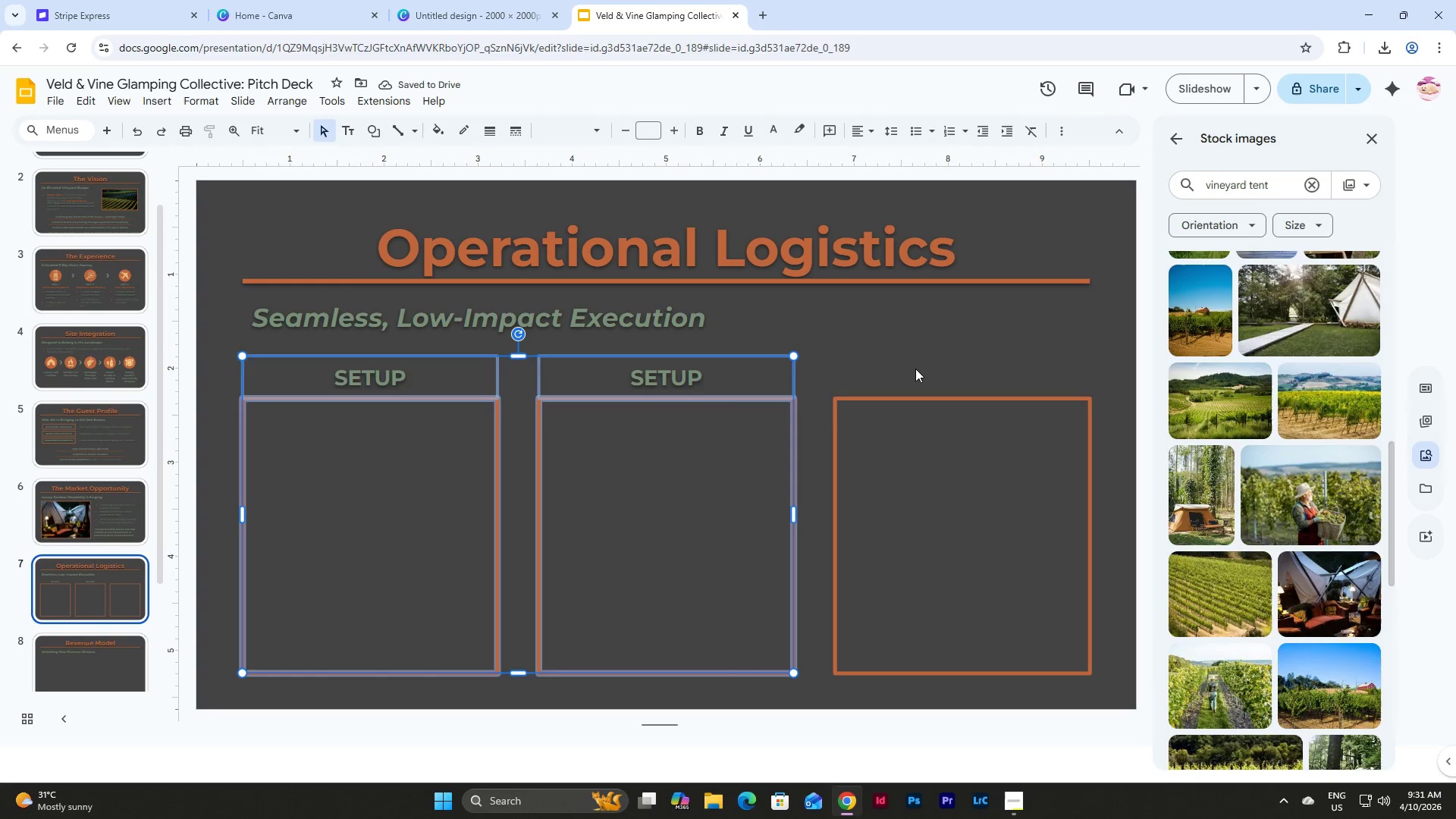 
left_click([915, 369])
 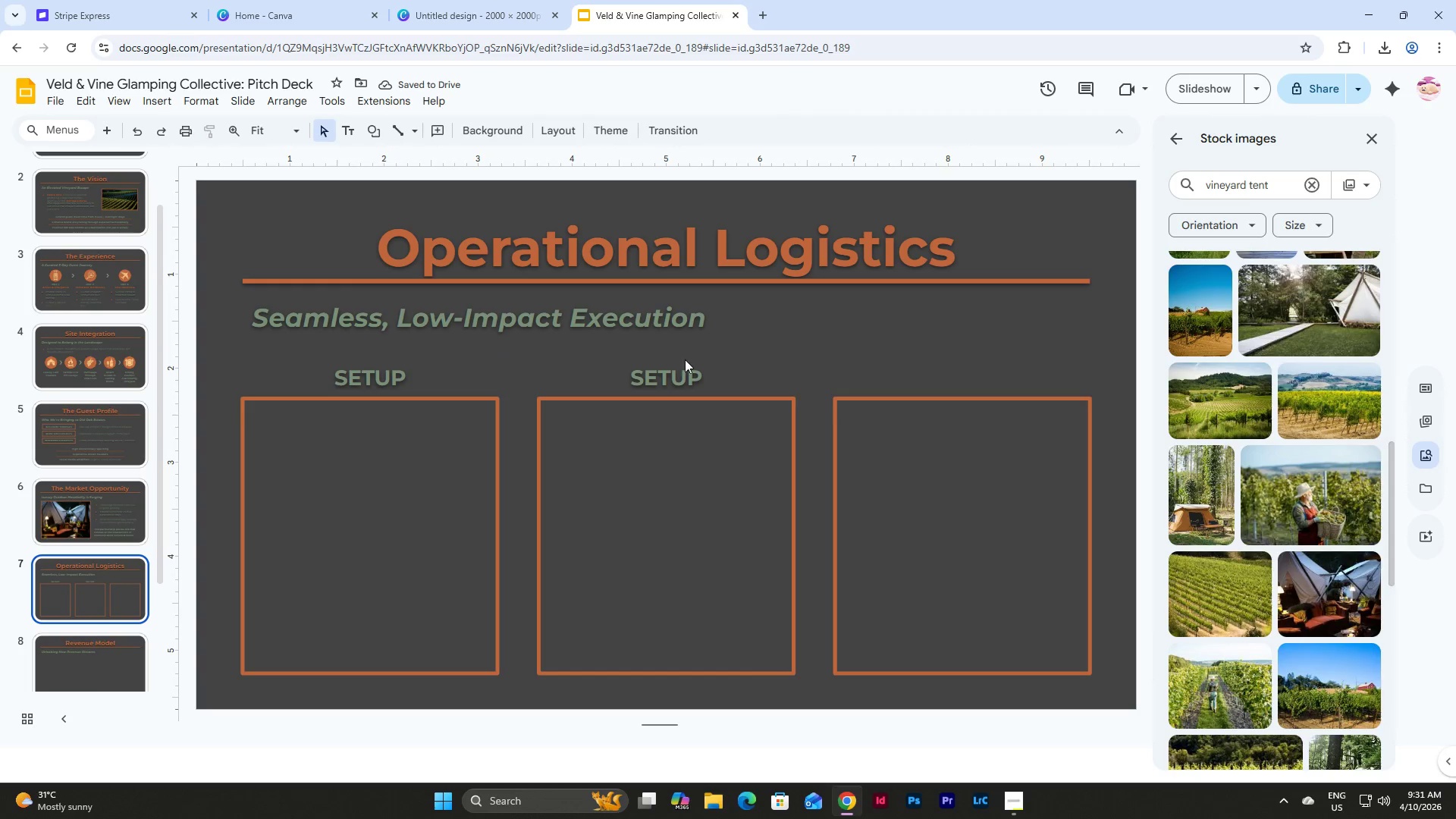 
left_click([682, 359])
 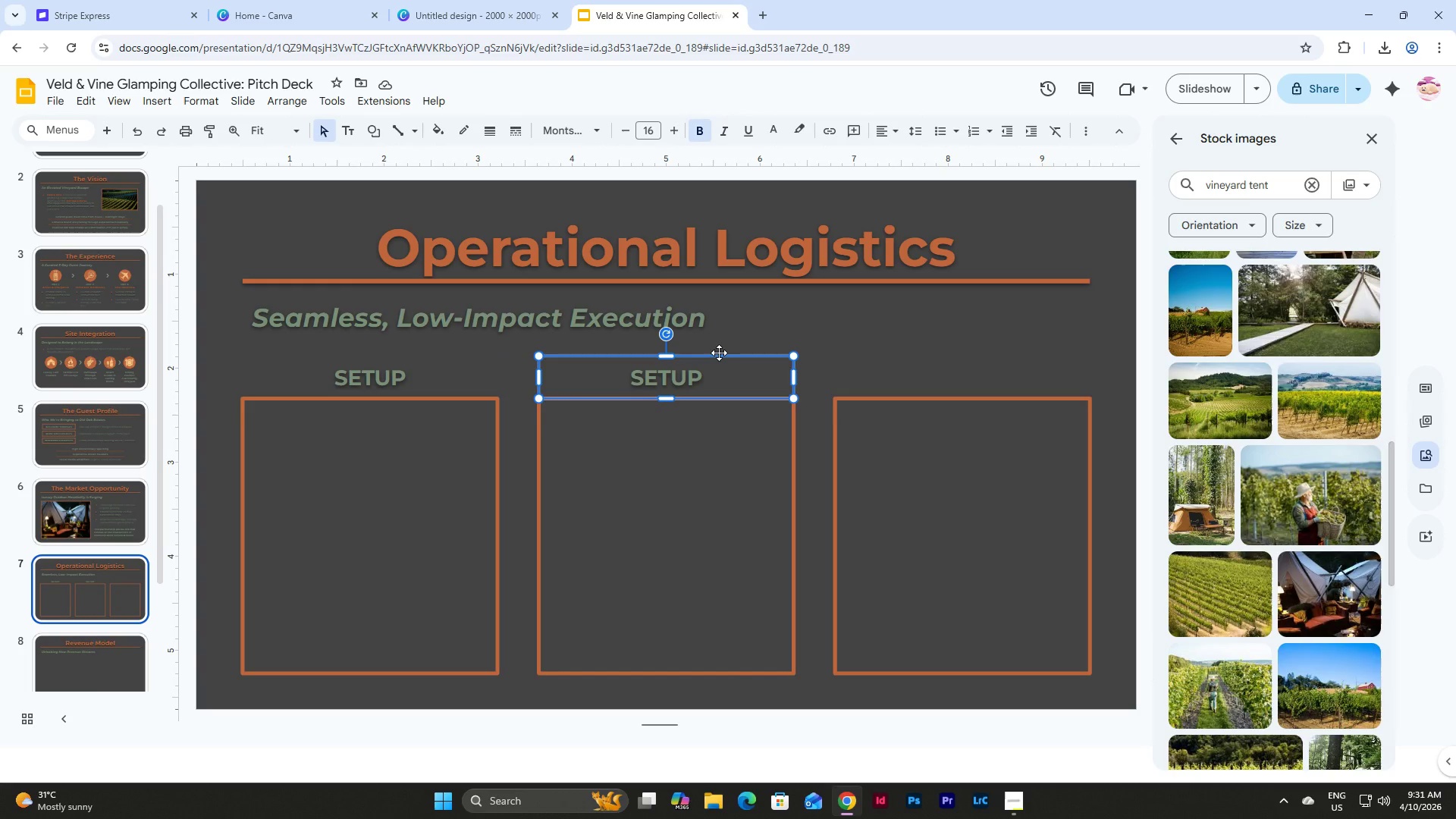 
key(Control+D)
 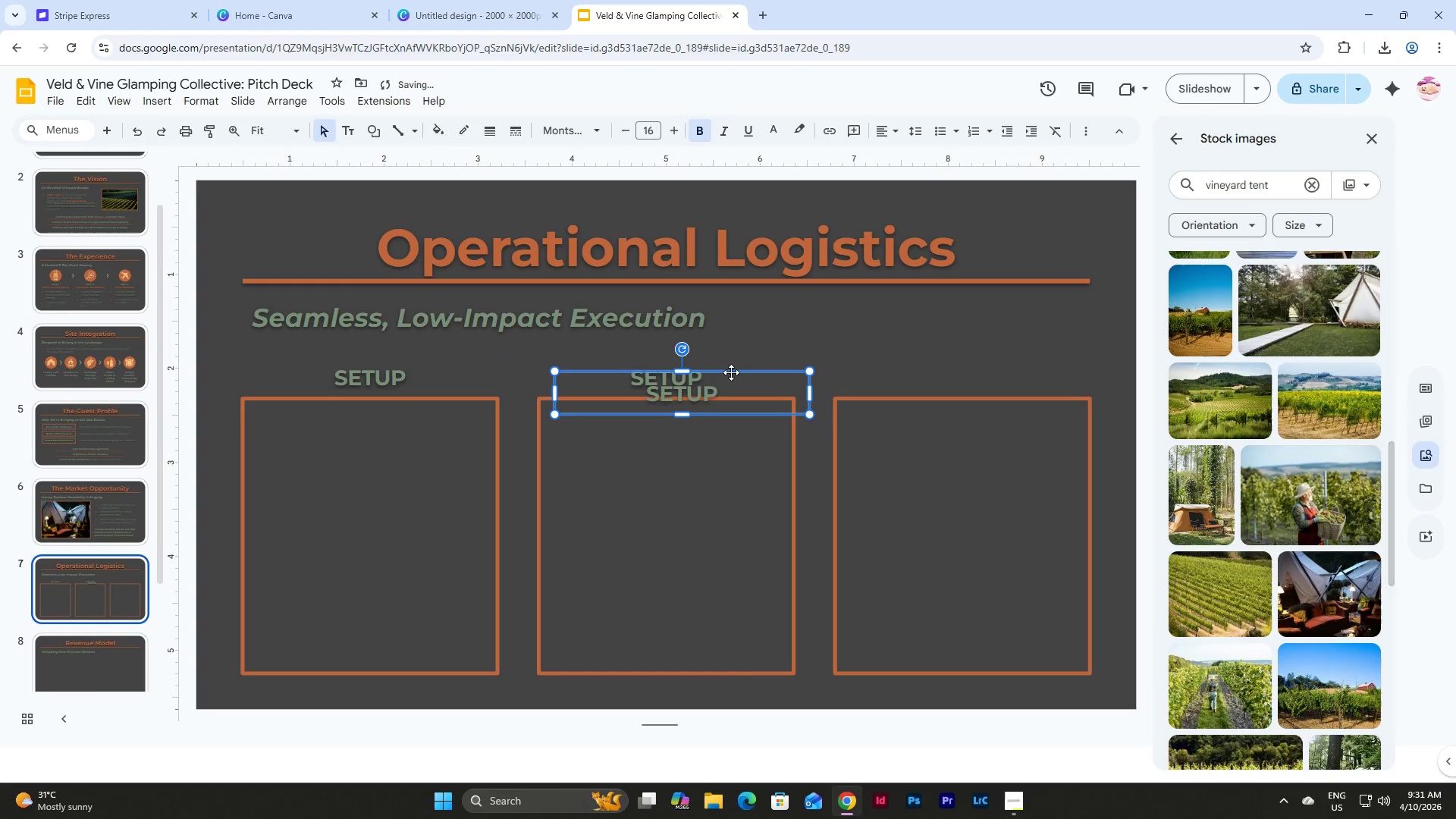 
left_click_drag(start_coordinate=[731, 372], to_coordinate=[1010, 359])
 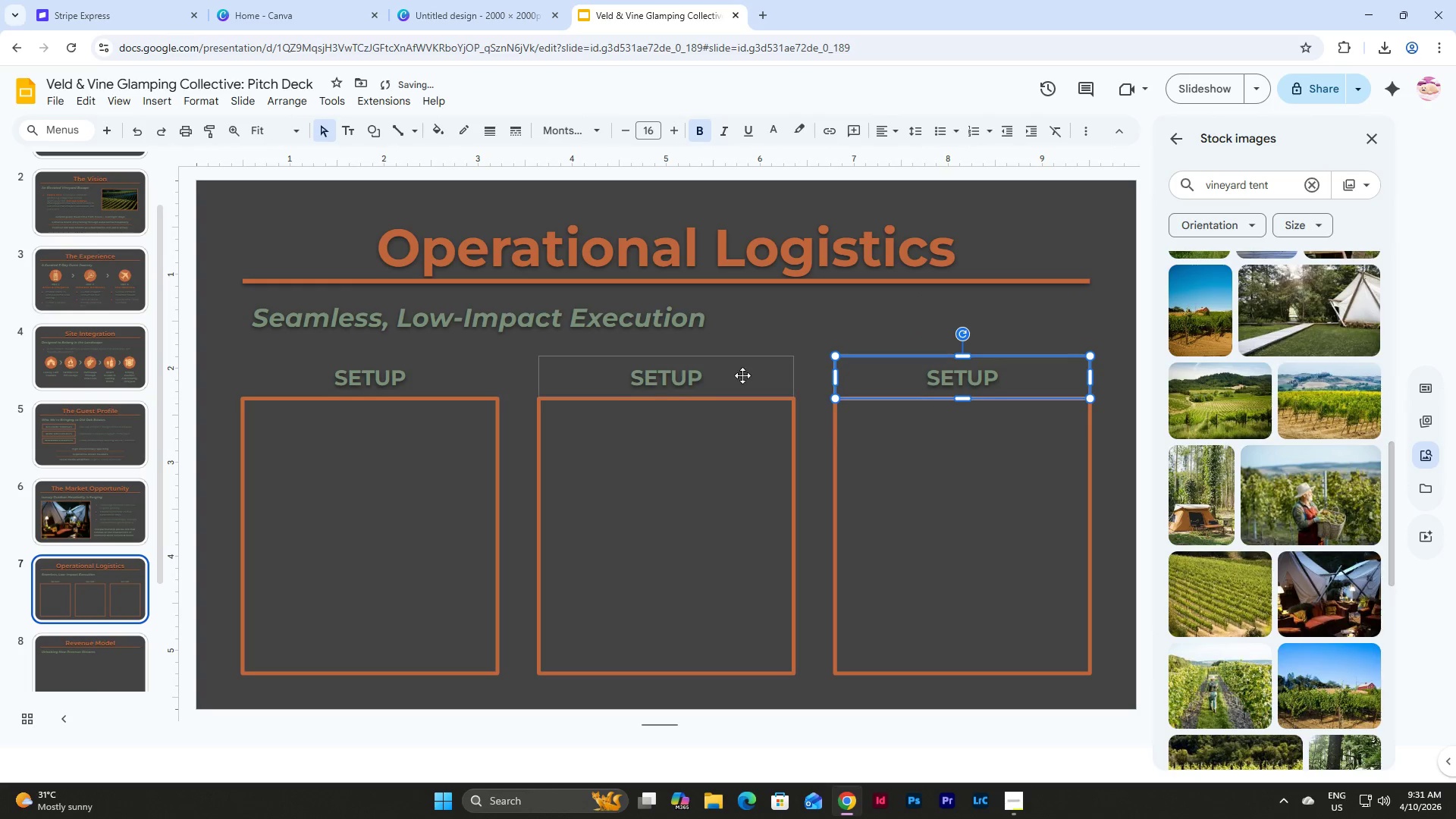 
left_click([695, 372])
 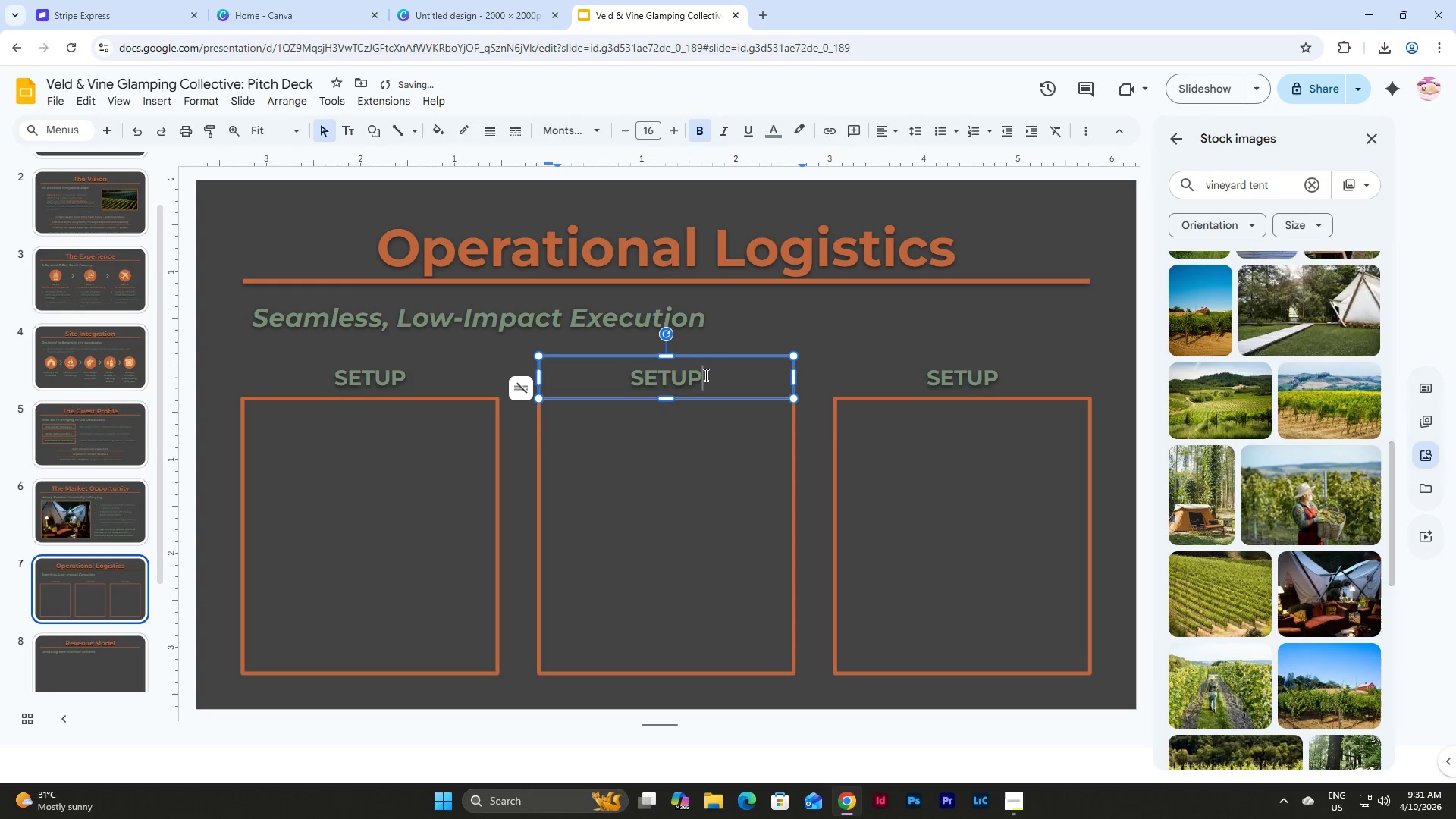 
left_click_drag(start_coordinate=[704, 375], to_coordinate=[615, 381])
 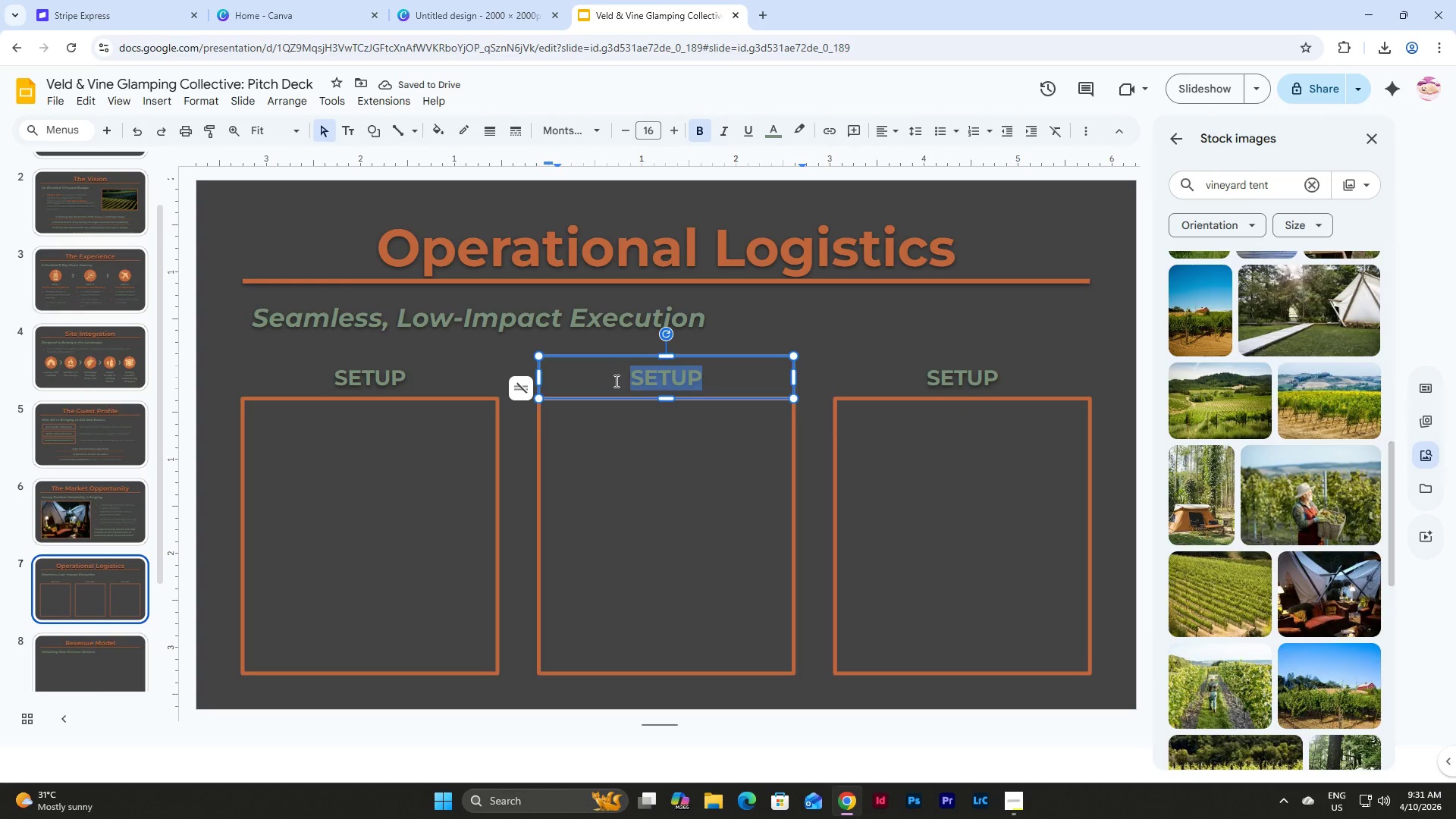 
type(OPERATIONS)
 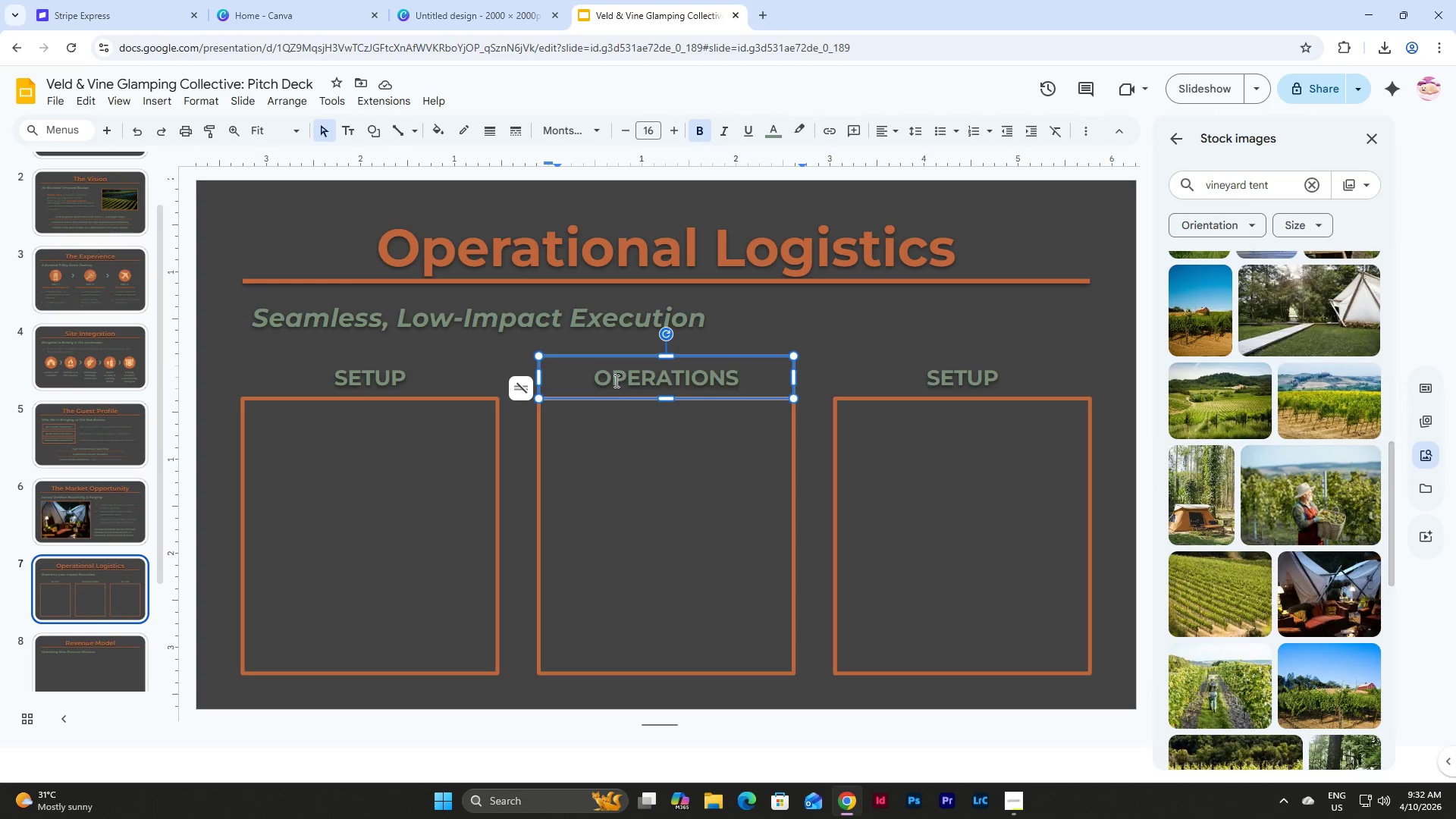 
wait(11.38)
 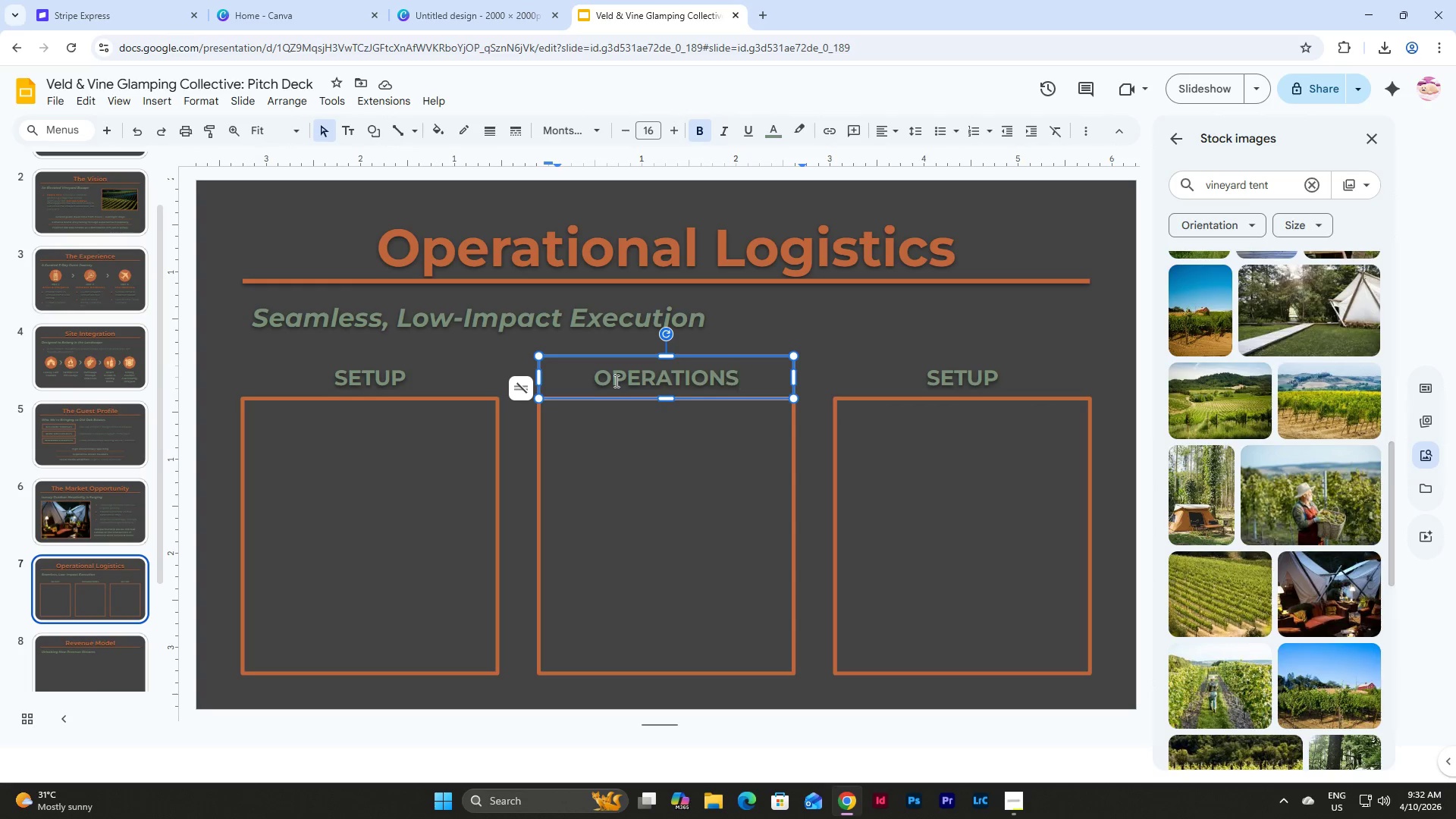 
left_click([992, 373])
 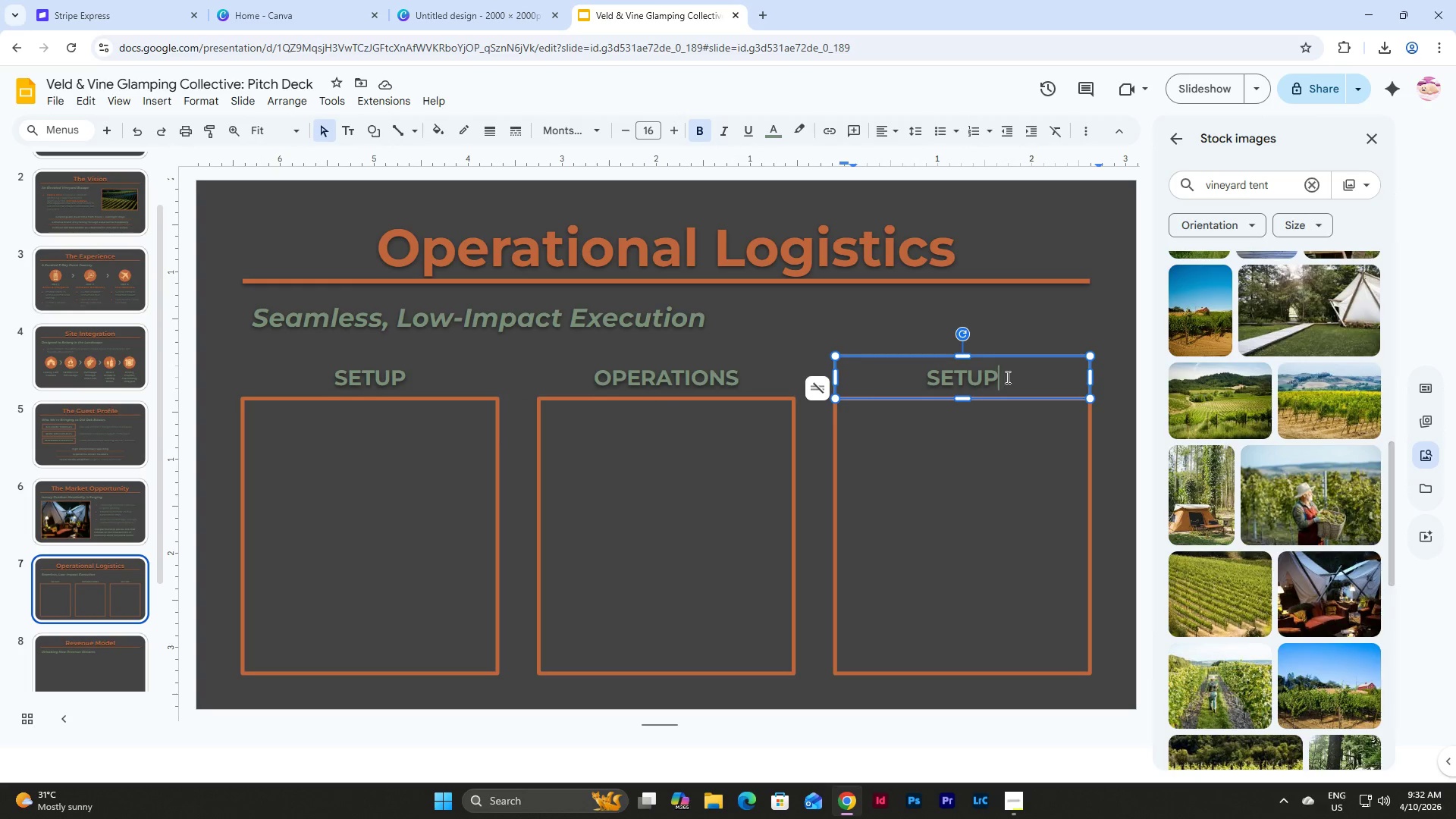 
left_click_drag(start_coordinate=[1005, 377], to_coordinate=[925, 378])
 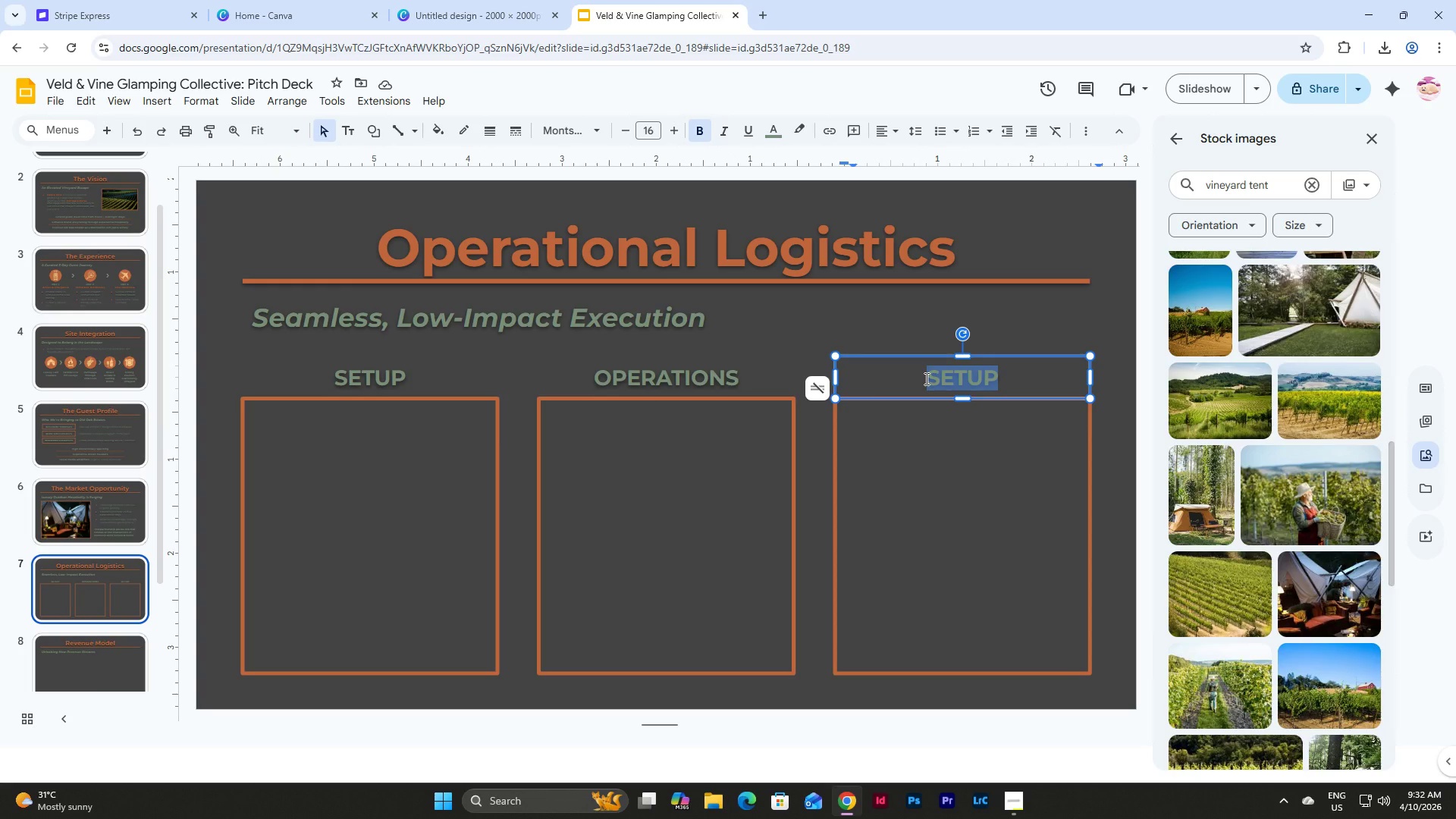 
type(TEARDOWN)
 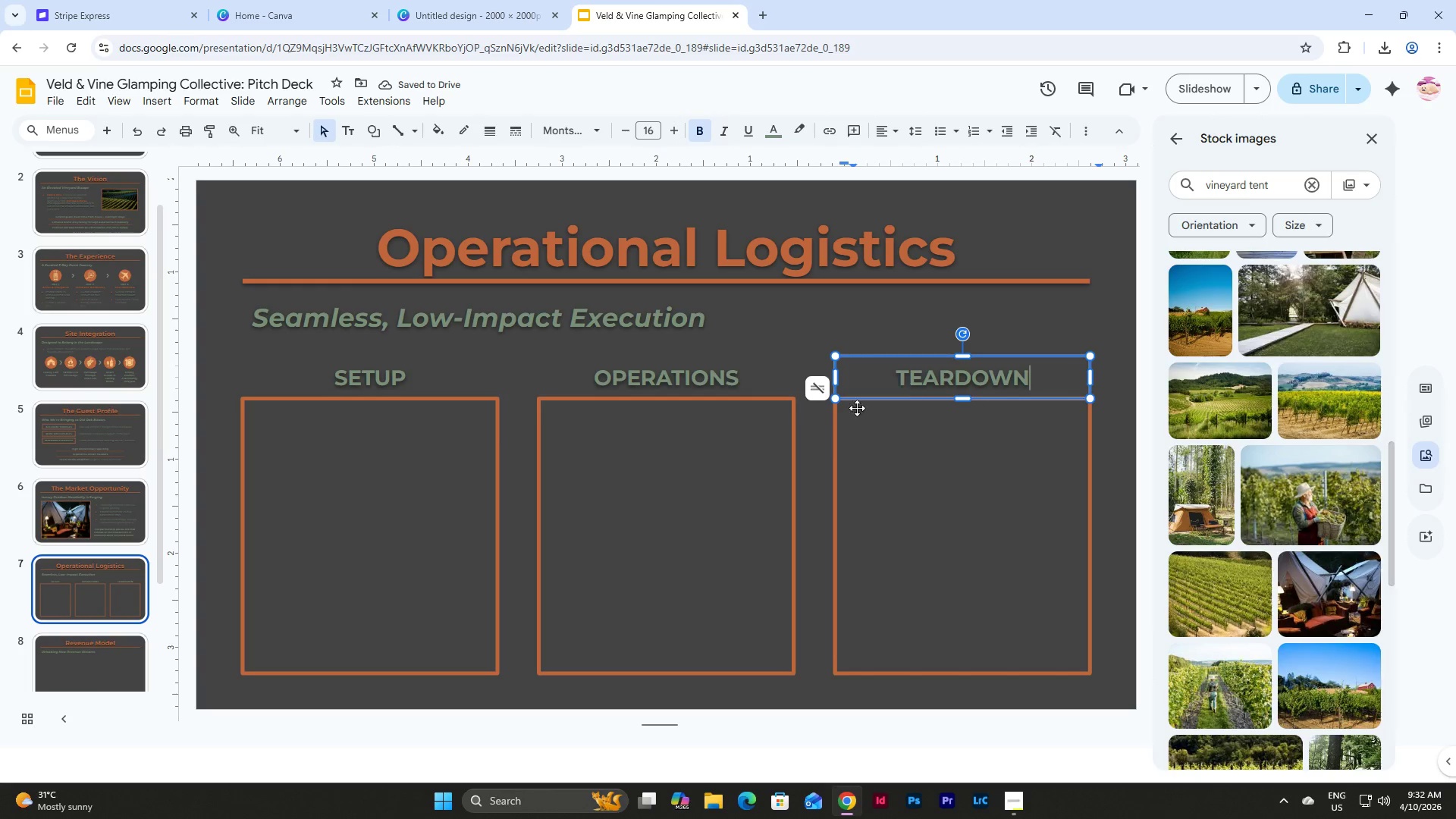 
wait(5.25)
 